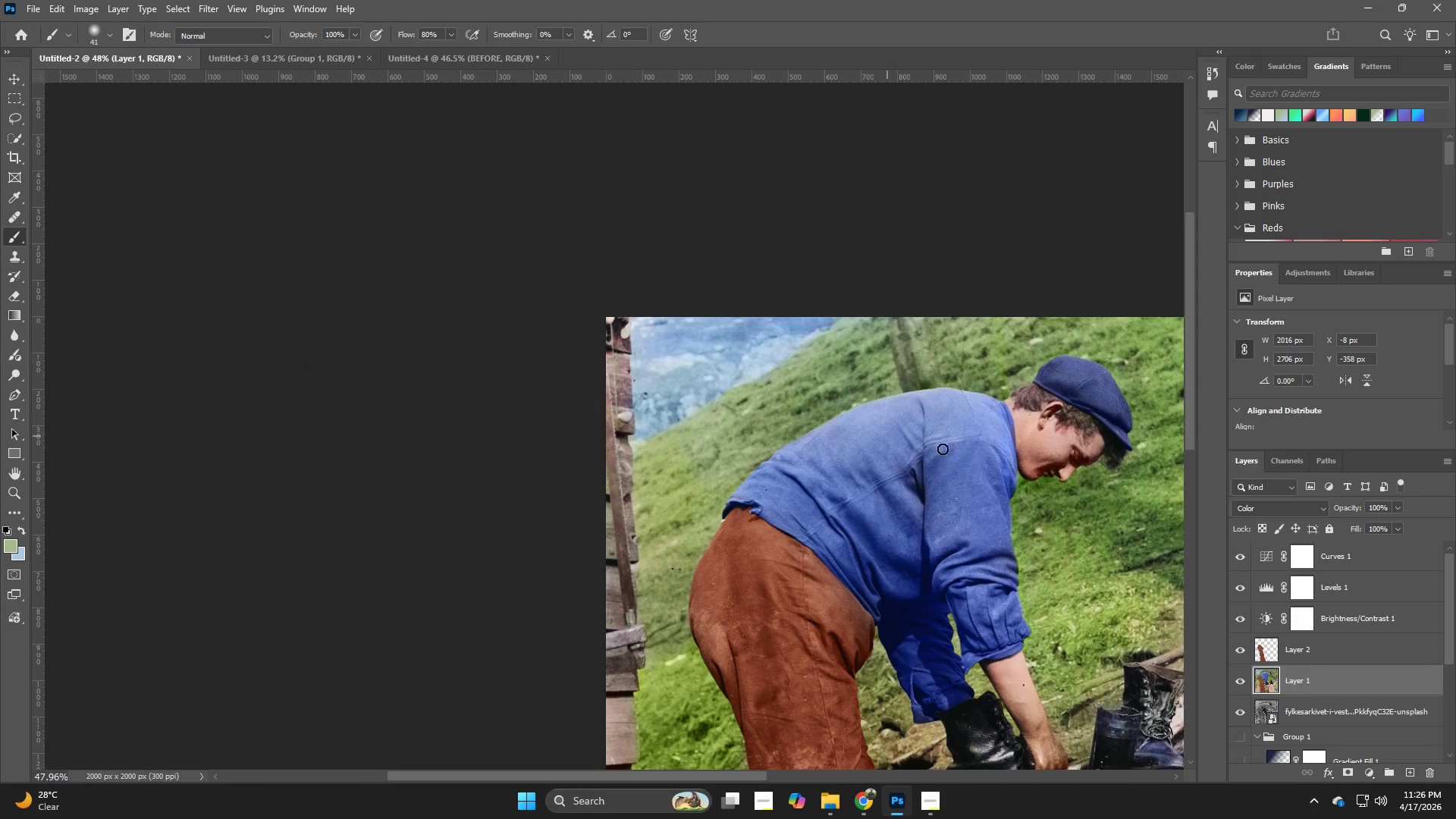 
hold_key(key=Space, duration=0.78)
 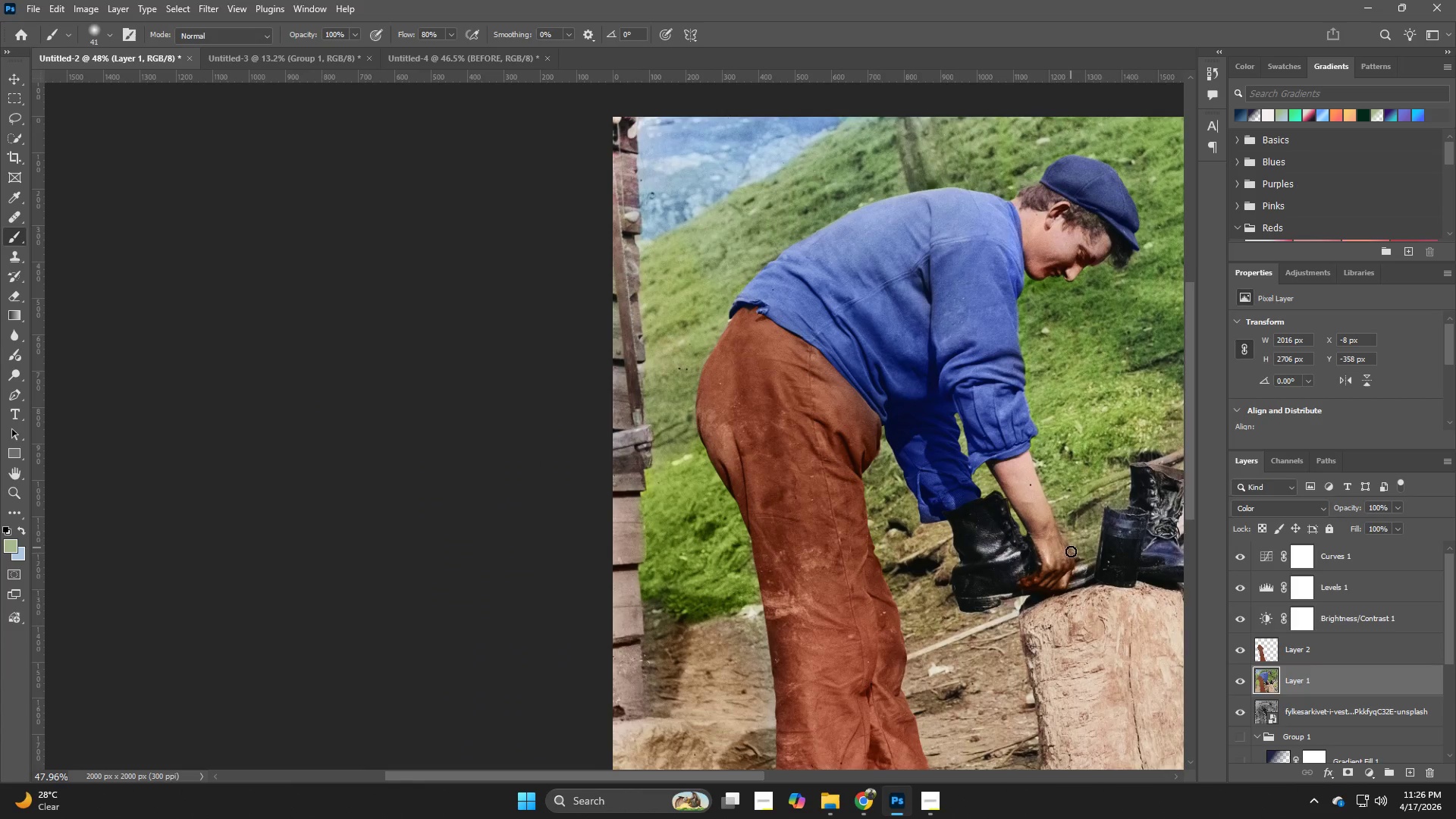 
left_click_drag(start_coordinate=[984, 450], to_coordinate=[991, 250])
 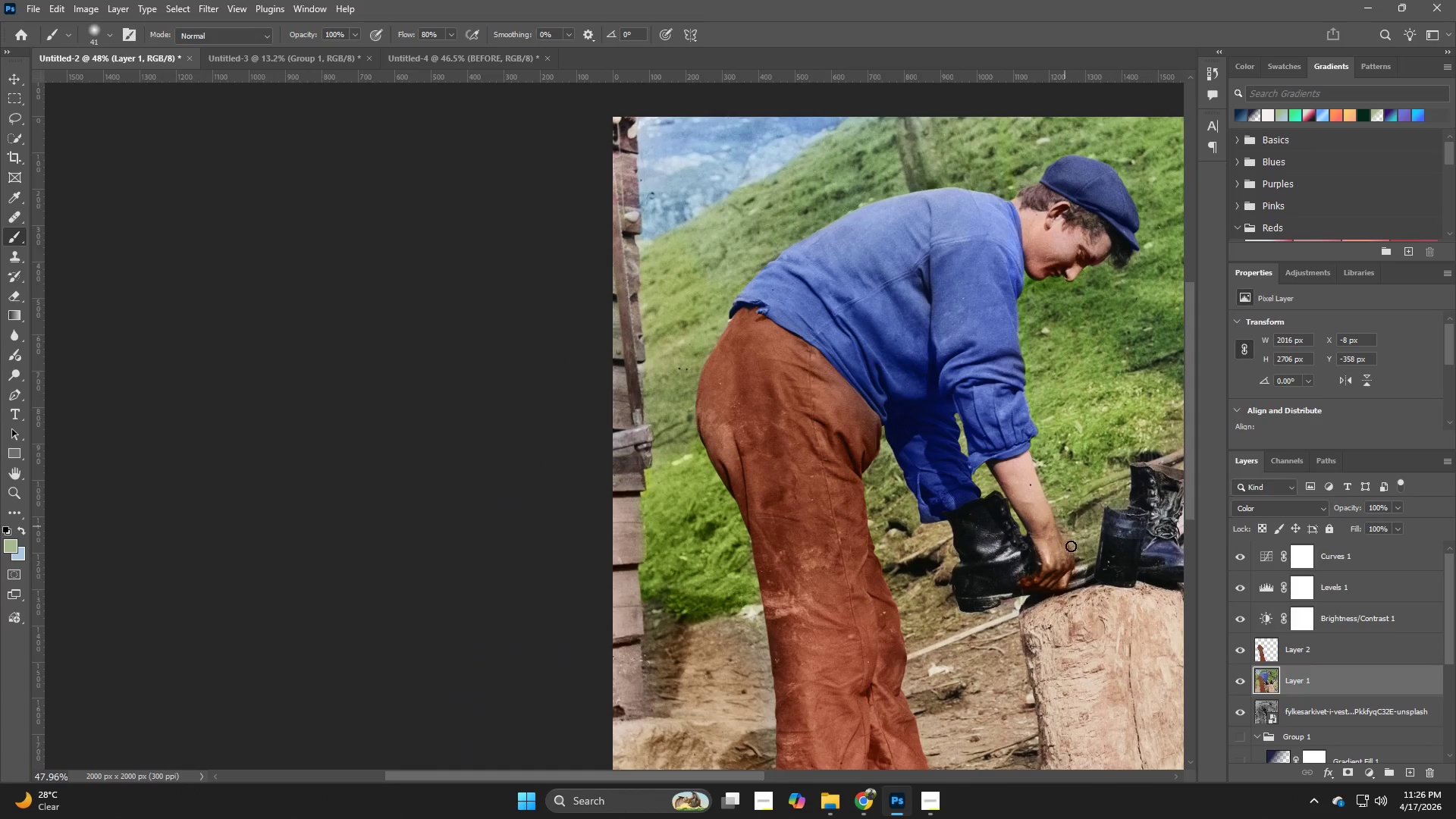 
hold_key(key=Space, duration=0.56)
 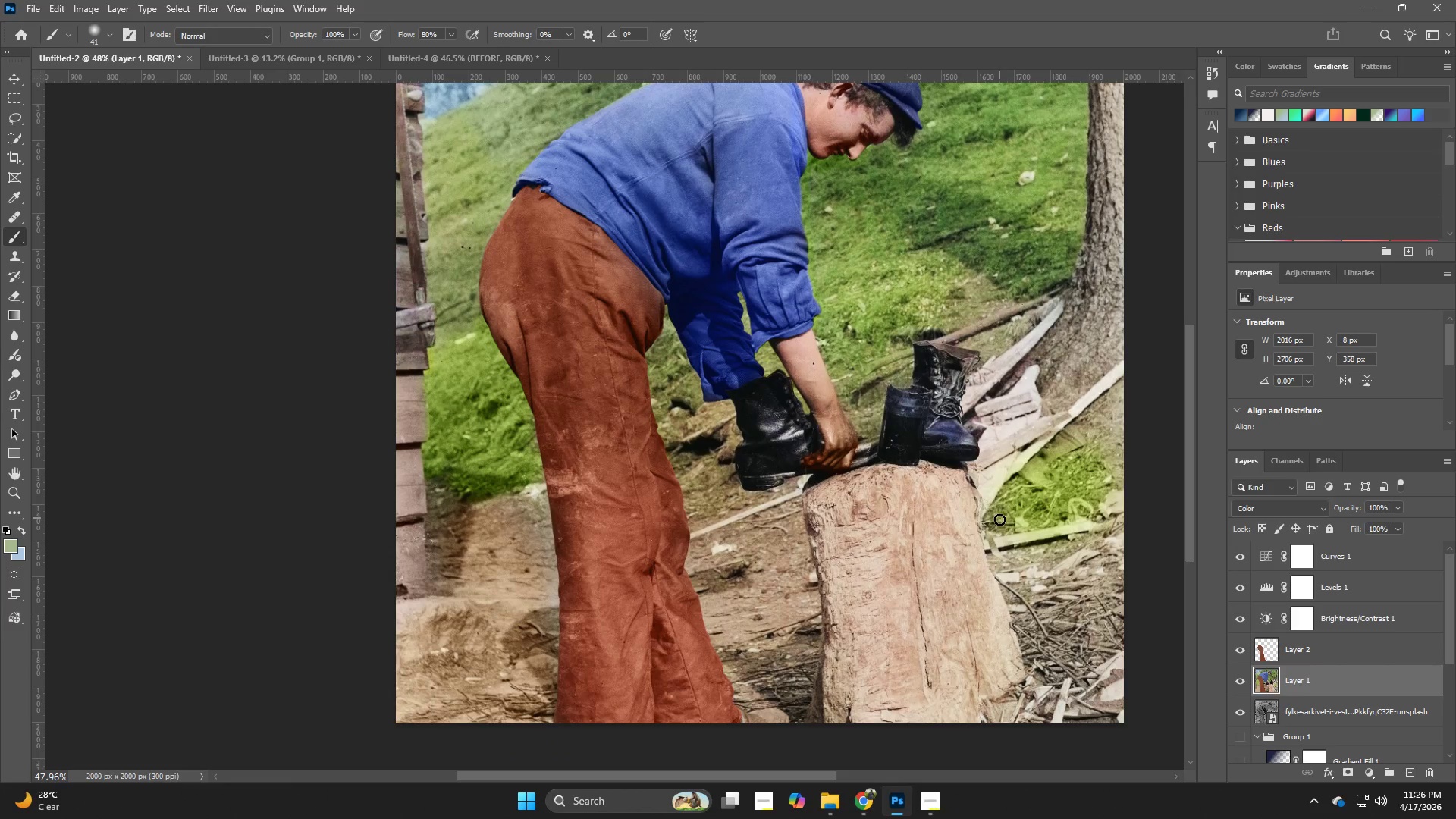 
left_click_drag(start_coordinate=[1063, 541], to_coordinate=[846, 420])
 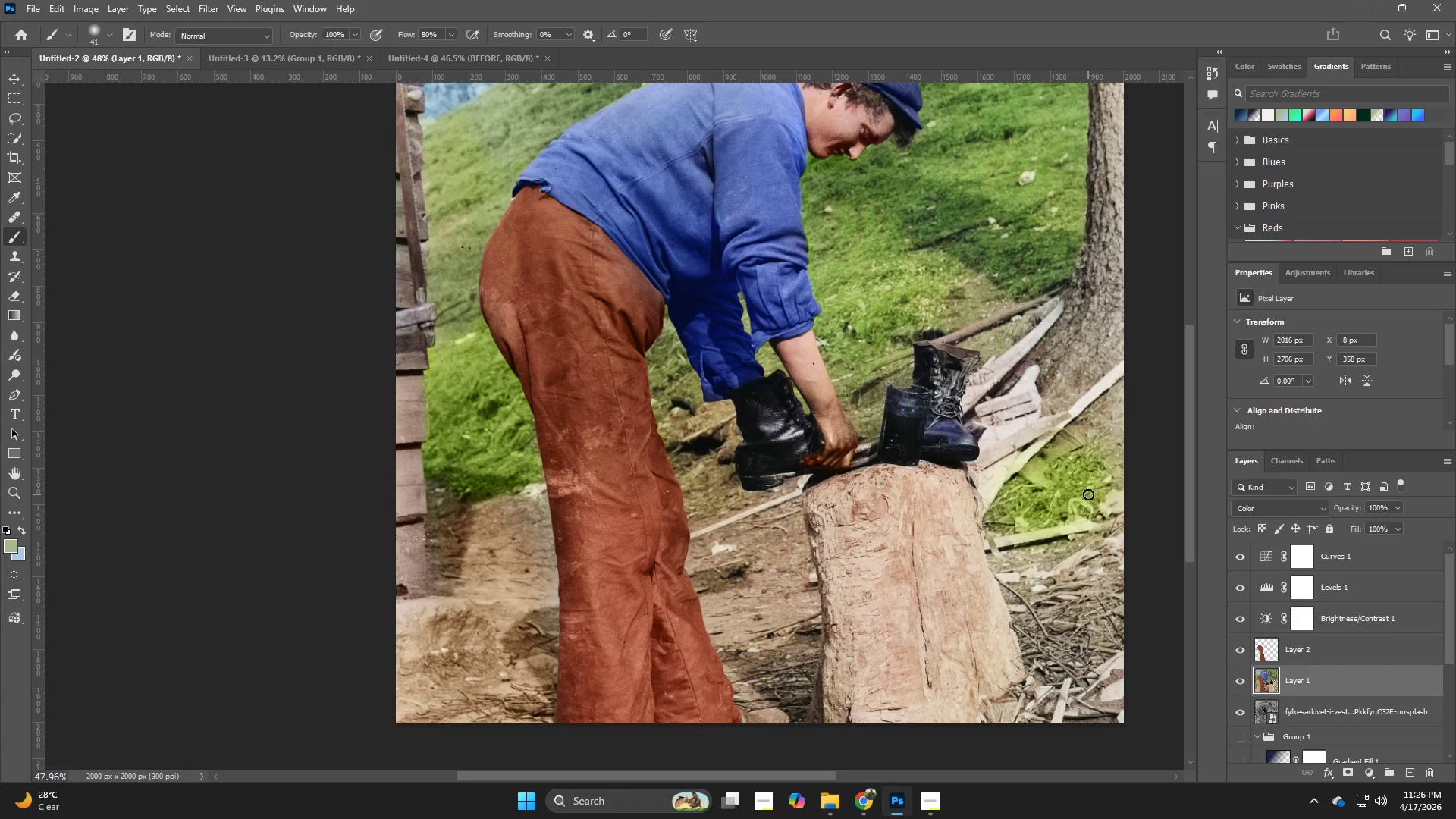 
hold_key(key=Space, duration=0.77)
 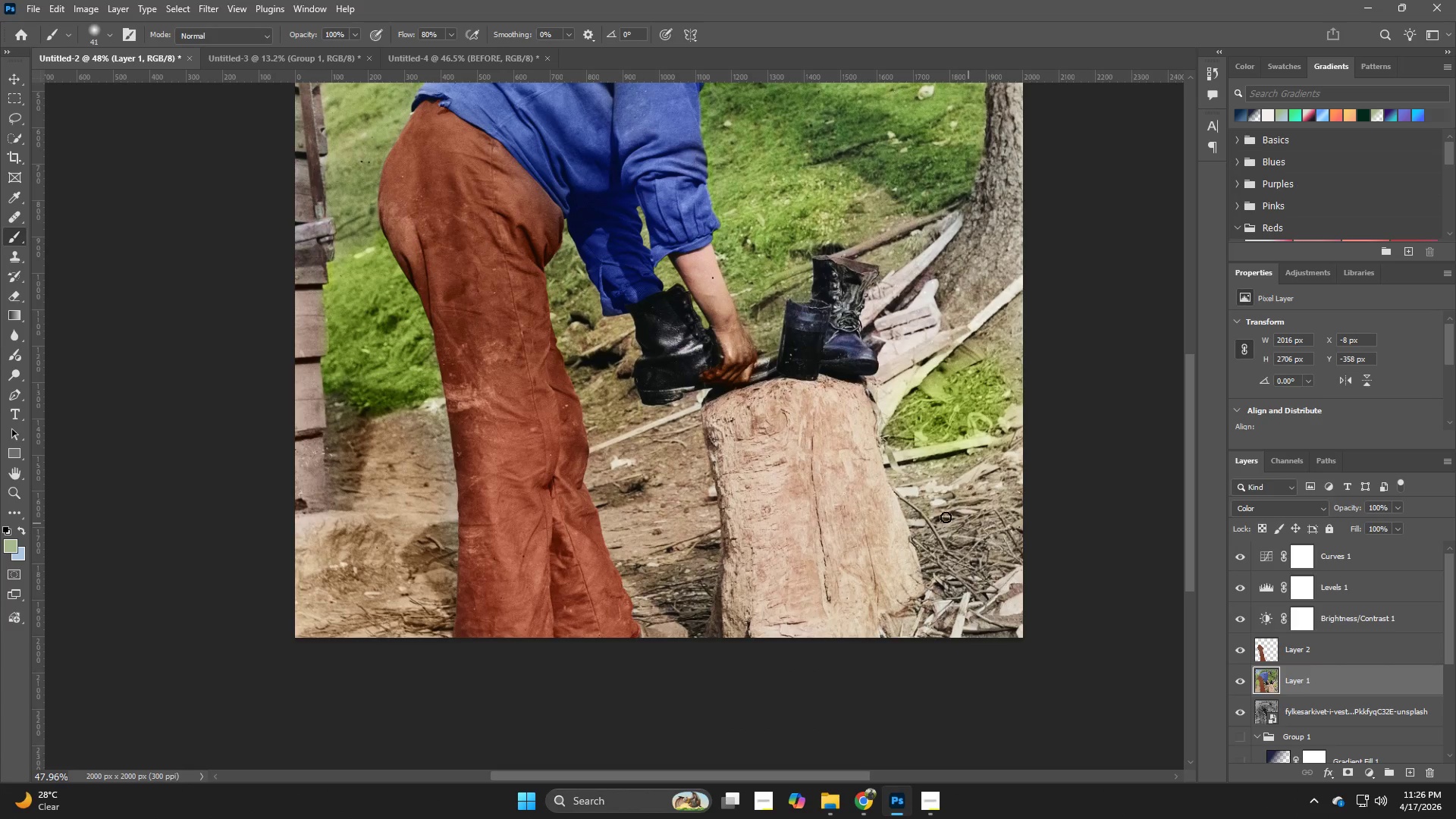 
left_click_drag(start_coordinate=[1045, 541], to_coordinate=[944, 456])
 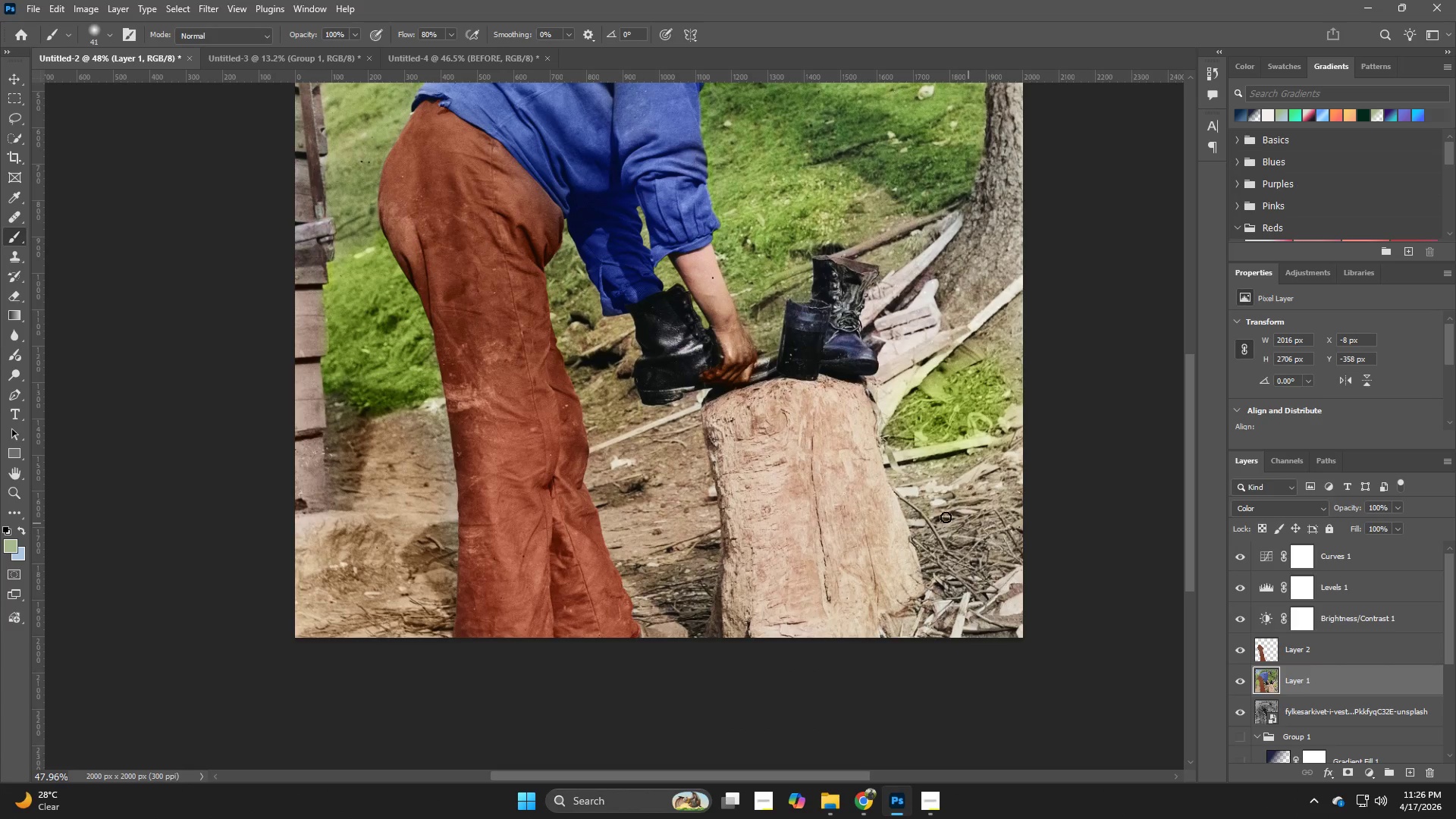 
key(B)
 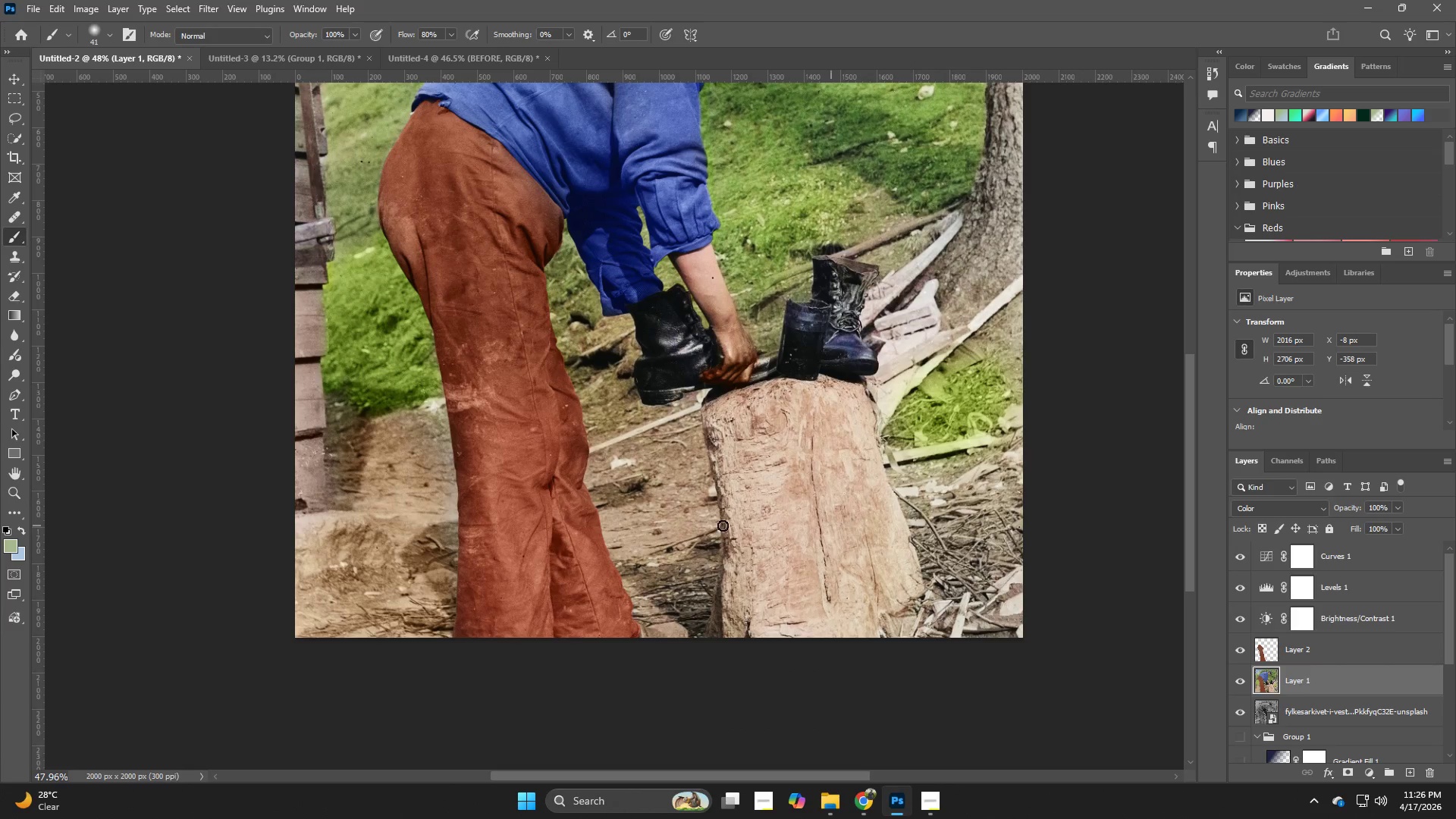 
hold_key(key=AltLeft, duration=0.77)
 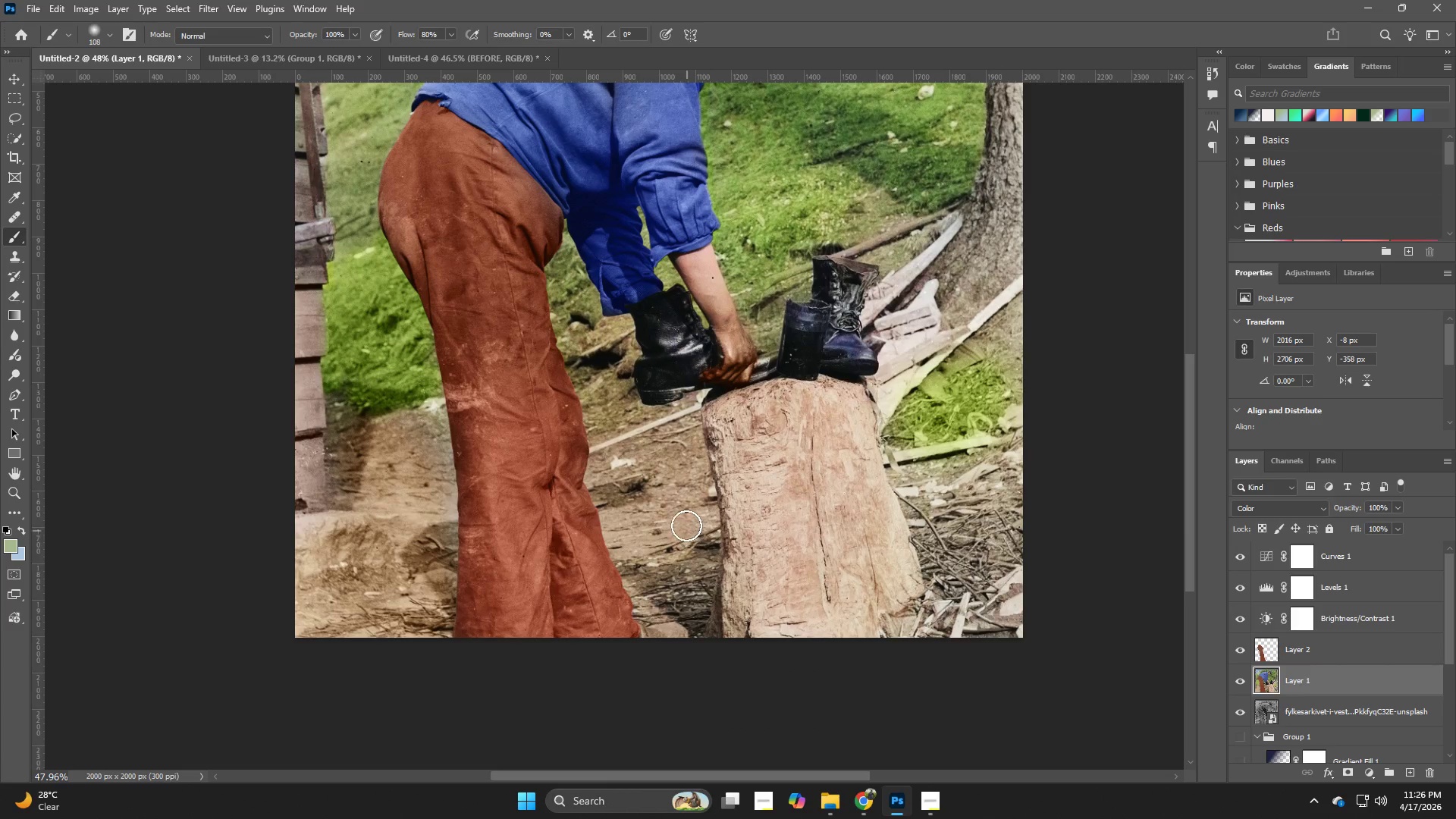 
hold_key(key=AltLeft, duration=0.36)
left_click([685, 521])
 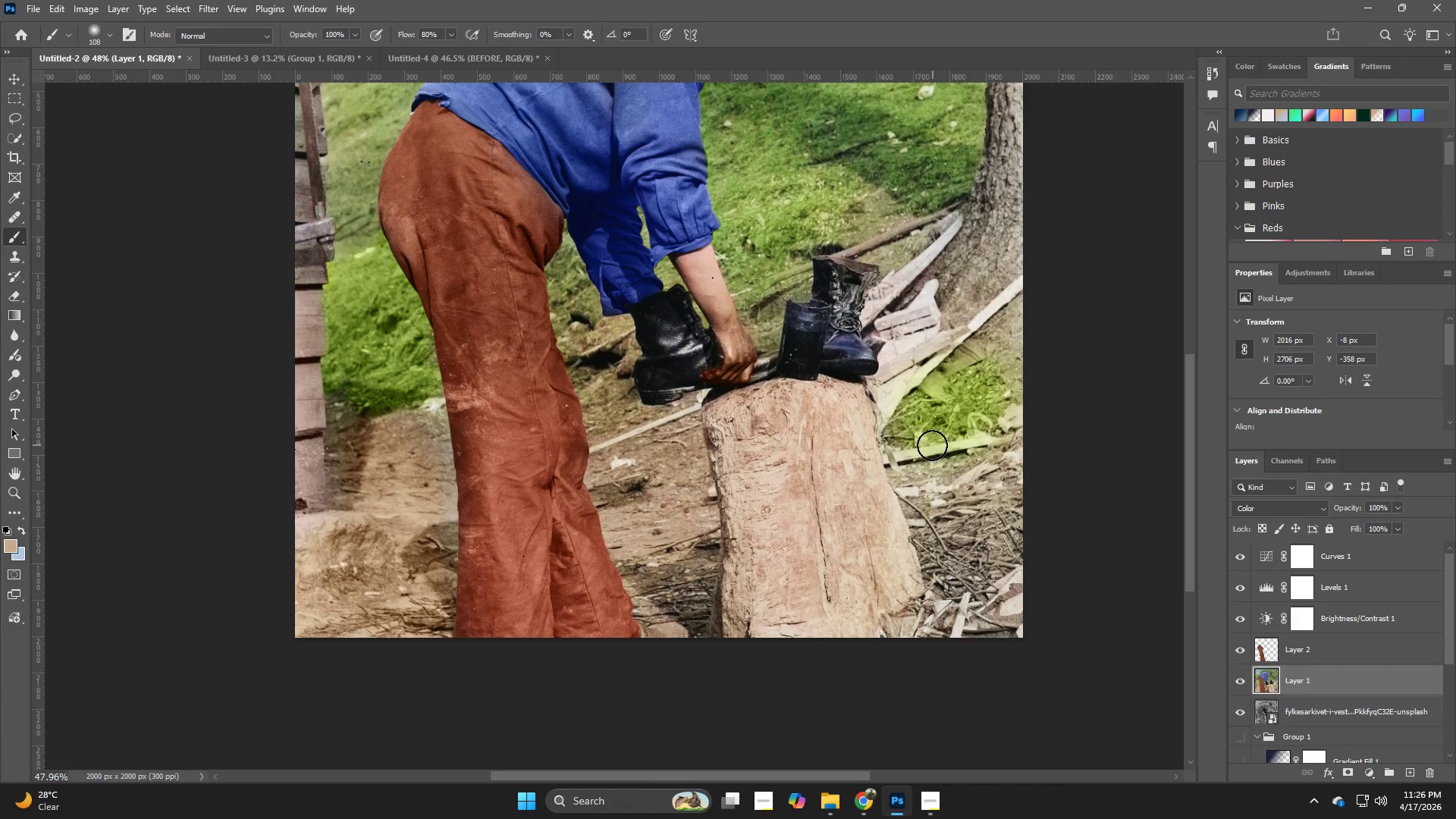 
left_click_drag(start_coordinate=[904, 445], to_coordinate=[977, 359])
 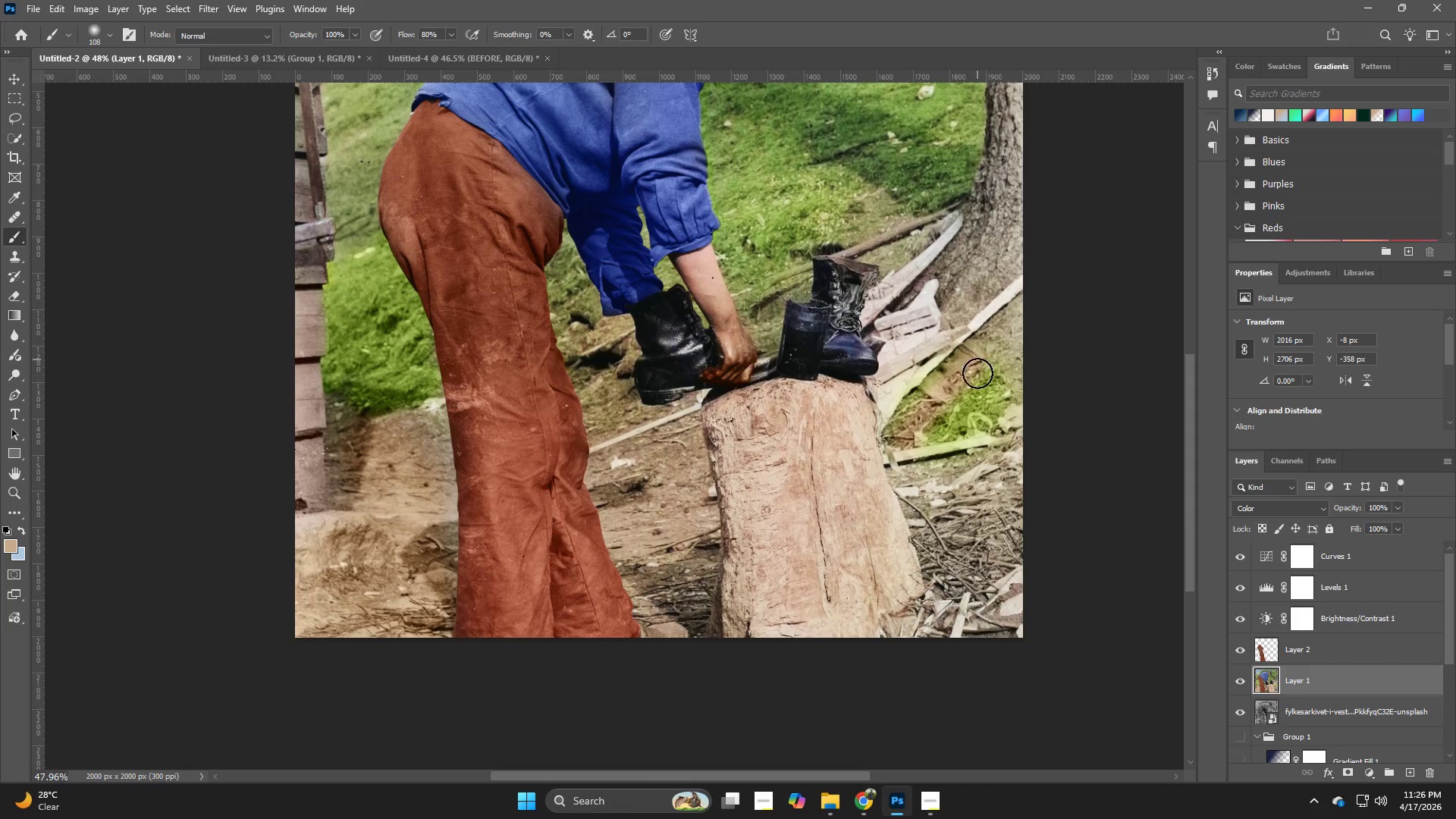 
hold_key(key=AltLeft, duration=0.36)
 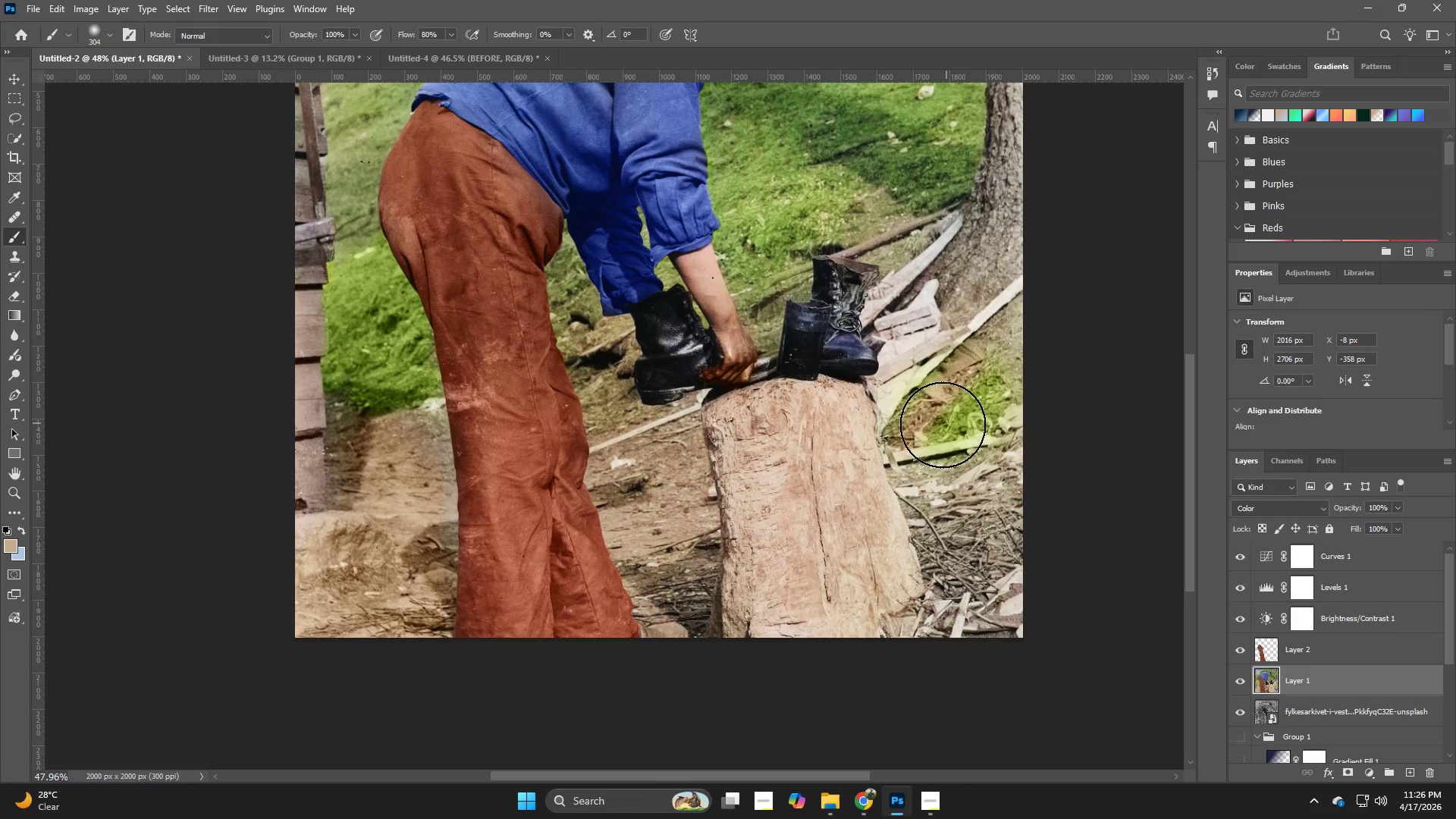 
left_click_drag(start_coordinate=[943, 425], to_coordinate=[987, 362])
 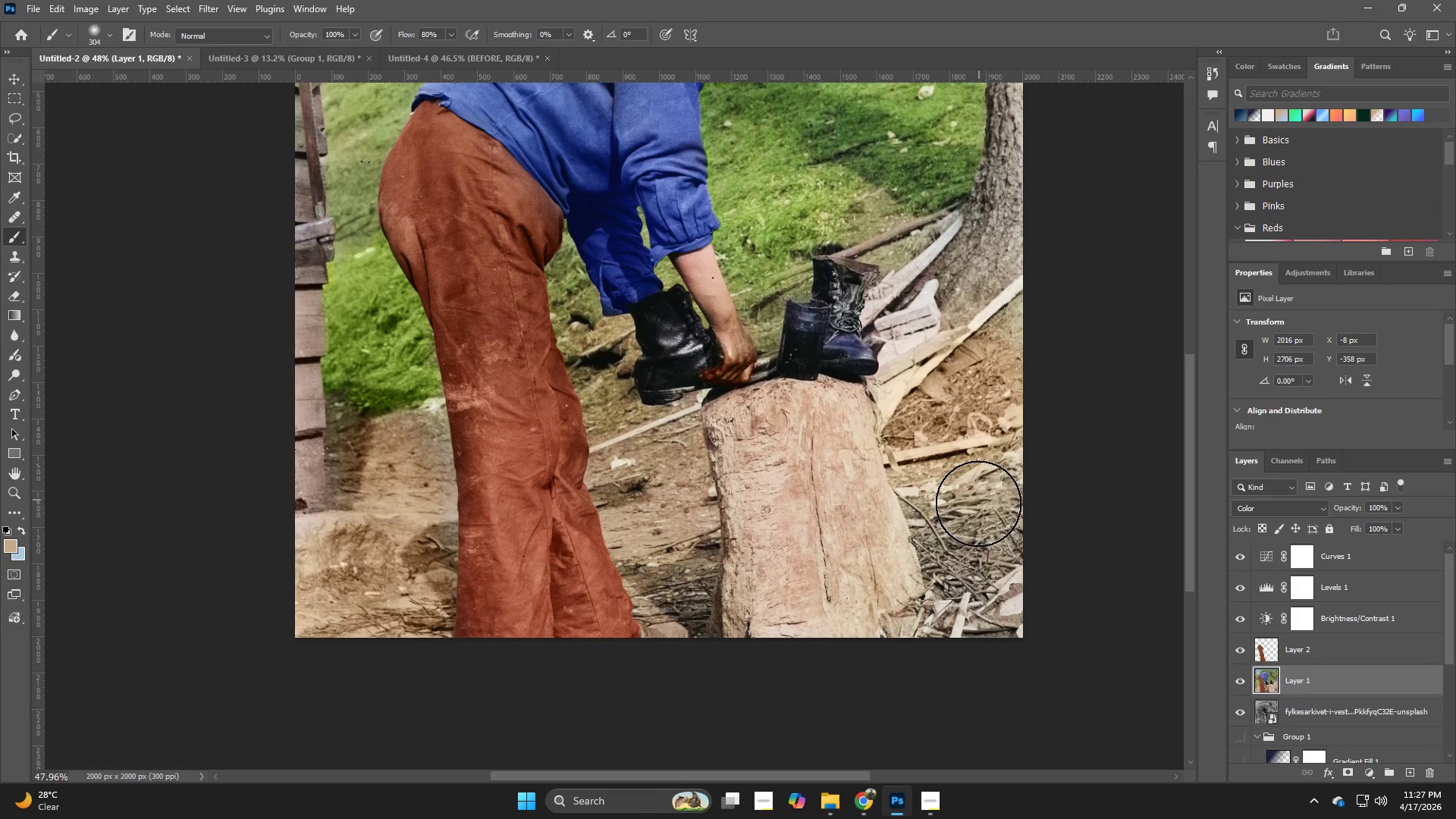 
hold_key(key=Z, duration=0.62)
 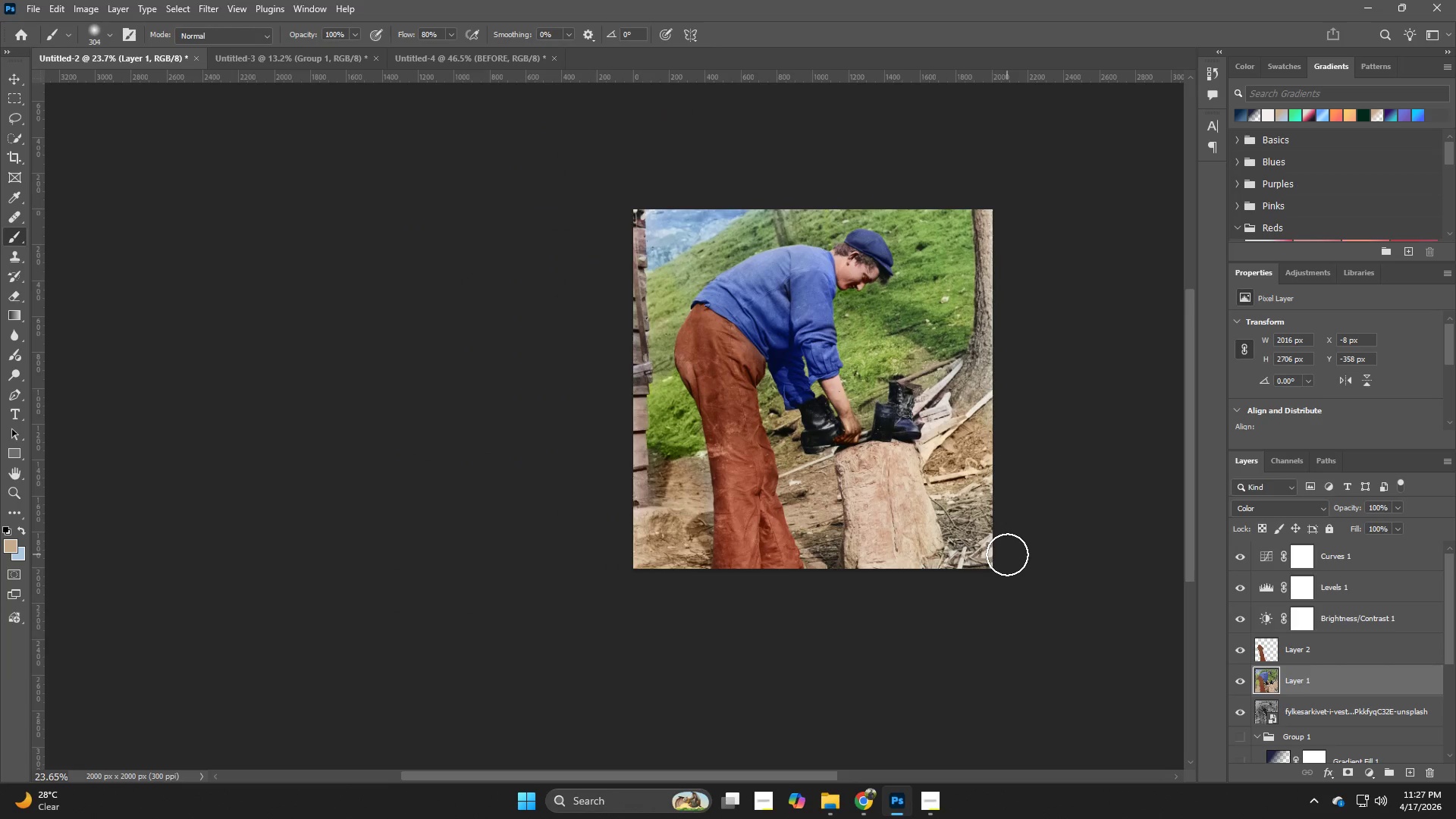 
left_click_drag(start_coordinate=[963, 501], to_coordinate=[914, 519])
 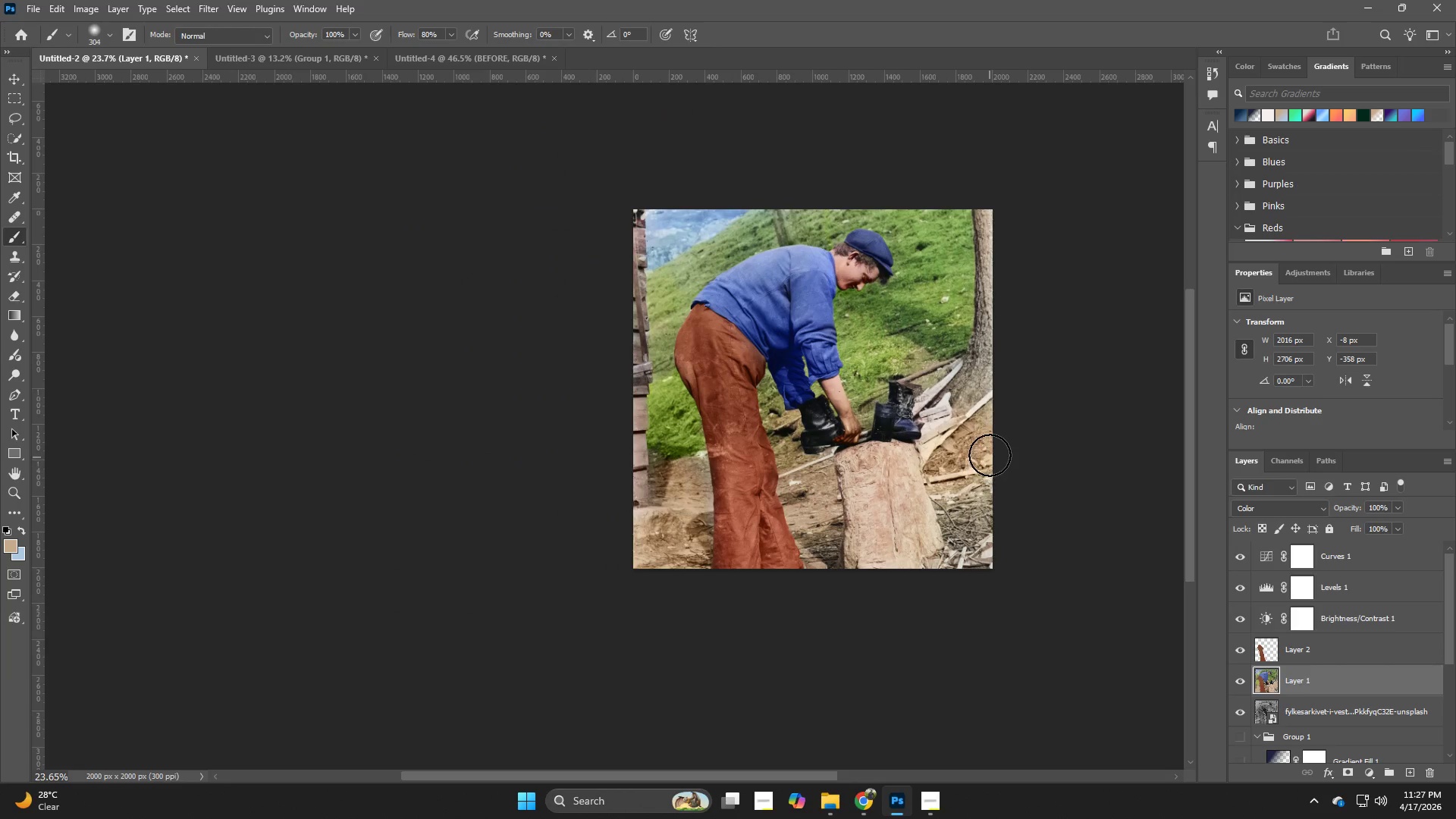 
hold_key(key=AltLeft, duration=0.73)
left_click([984, 374])
 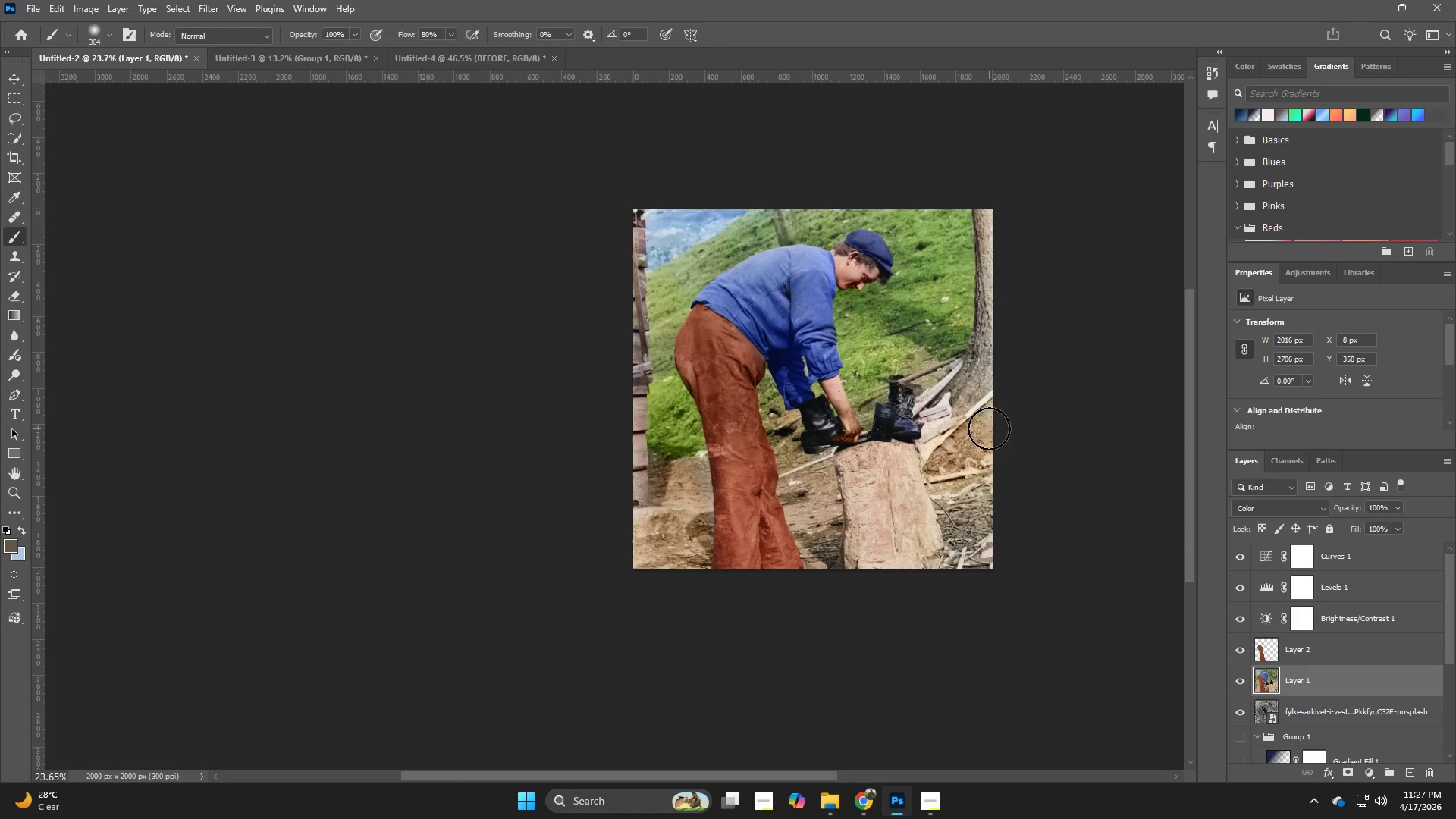 
left_click_drag(start_coordinate=[983, 436], to_coordinate=[997, 403])
 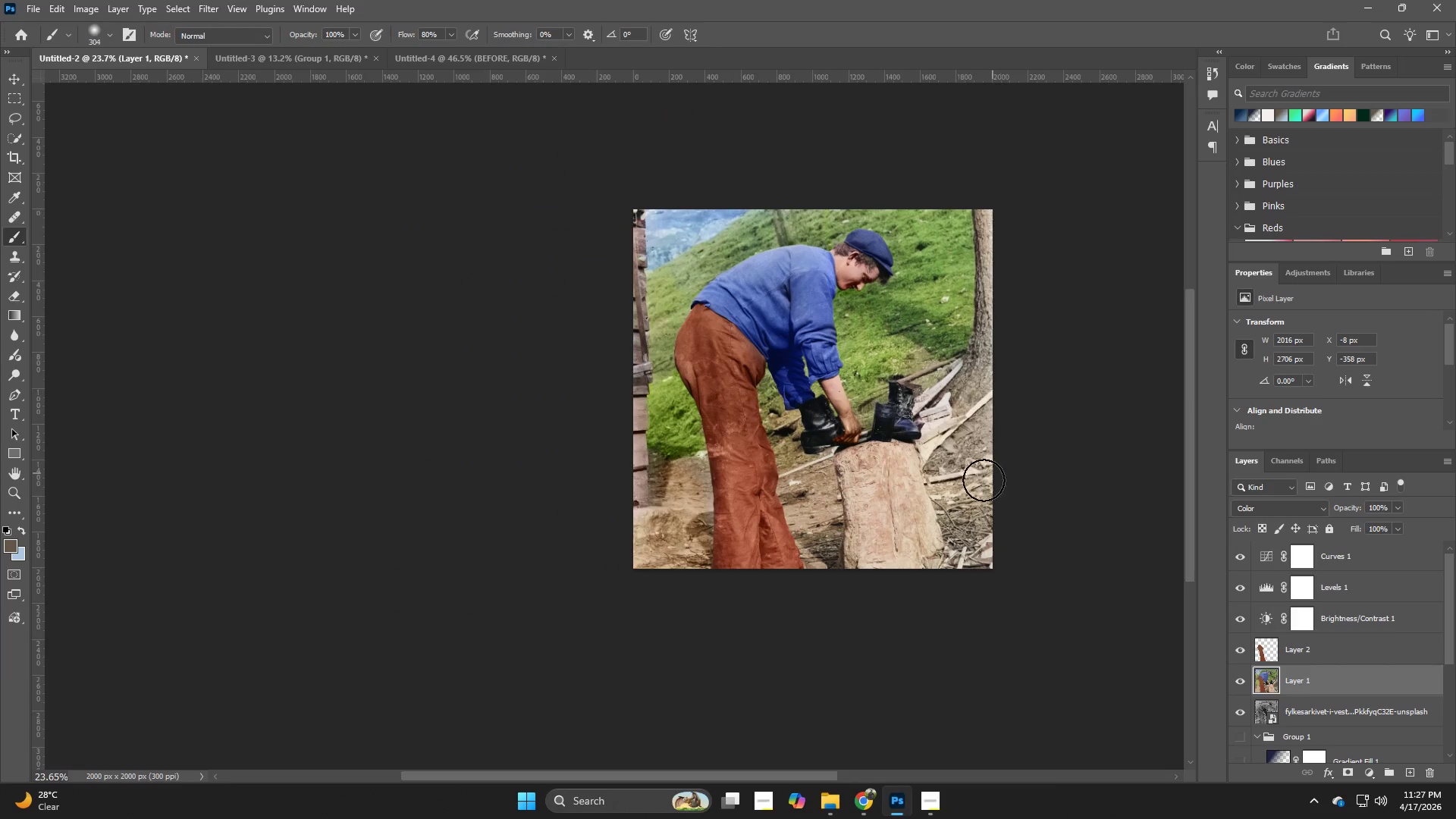 
left_click_drag(start_coordinate=[965, 488], to_coordinate=[1008, 518])
 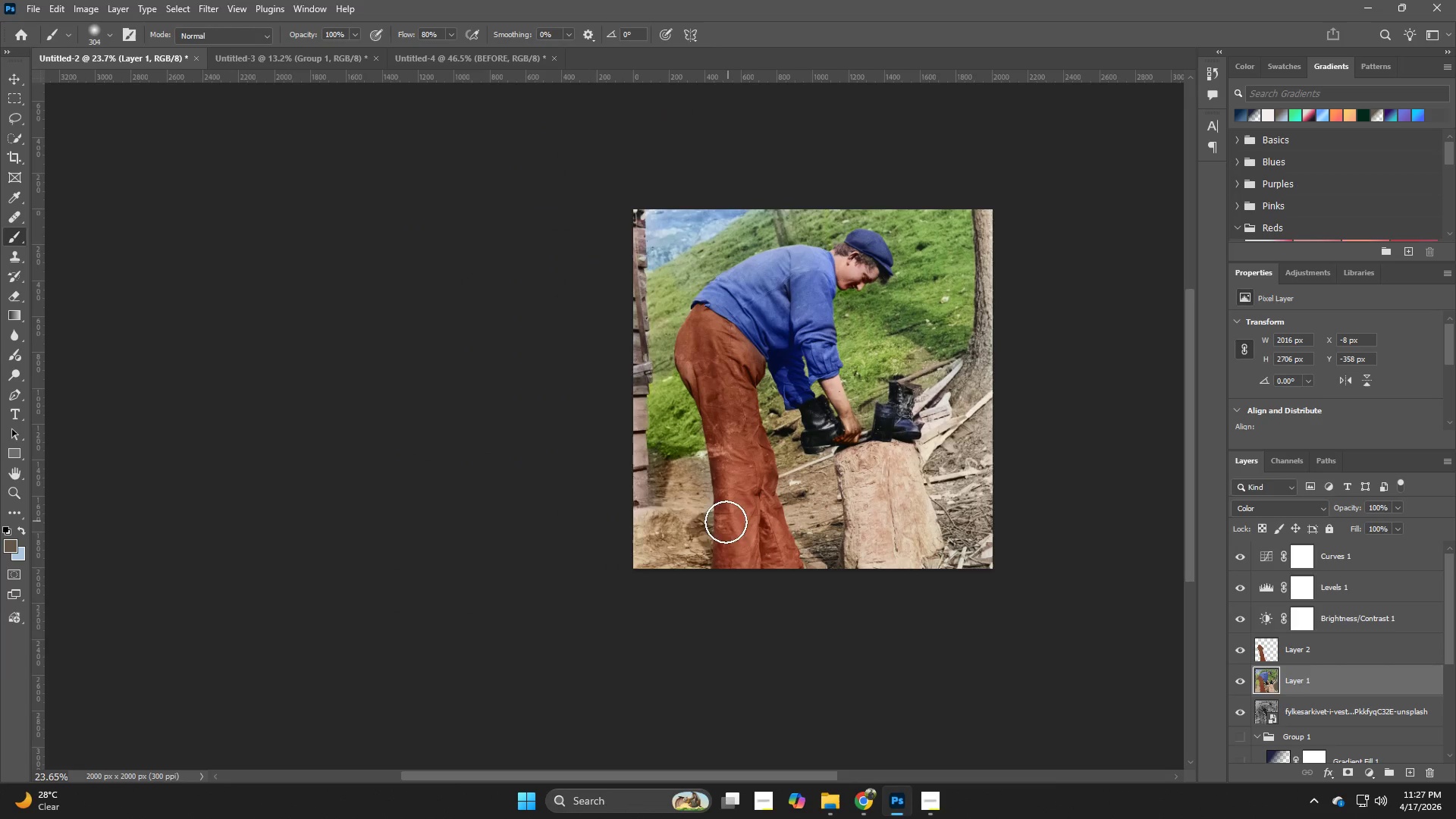 
hold_key(key=Z, duration=1.5)
 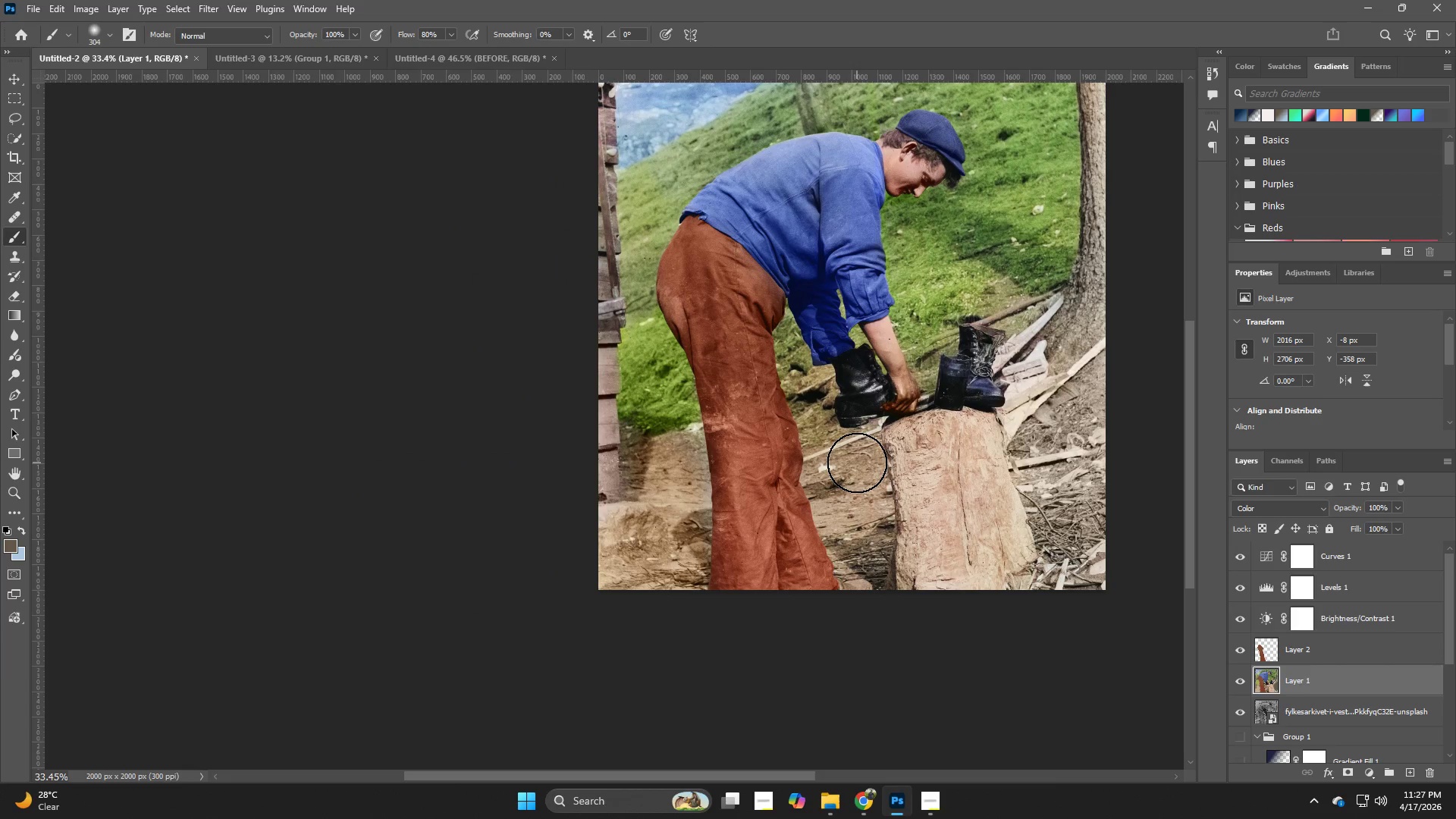 
left_click_drag(start_coordinate=[718, 516], to_coordinate=[748, 517])
 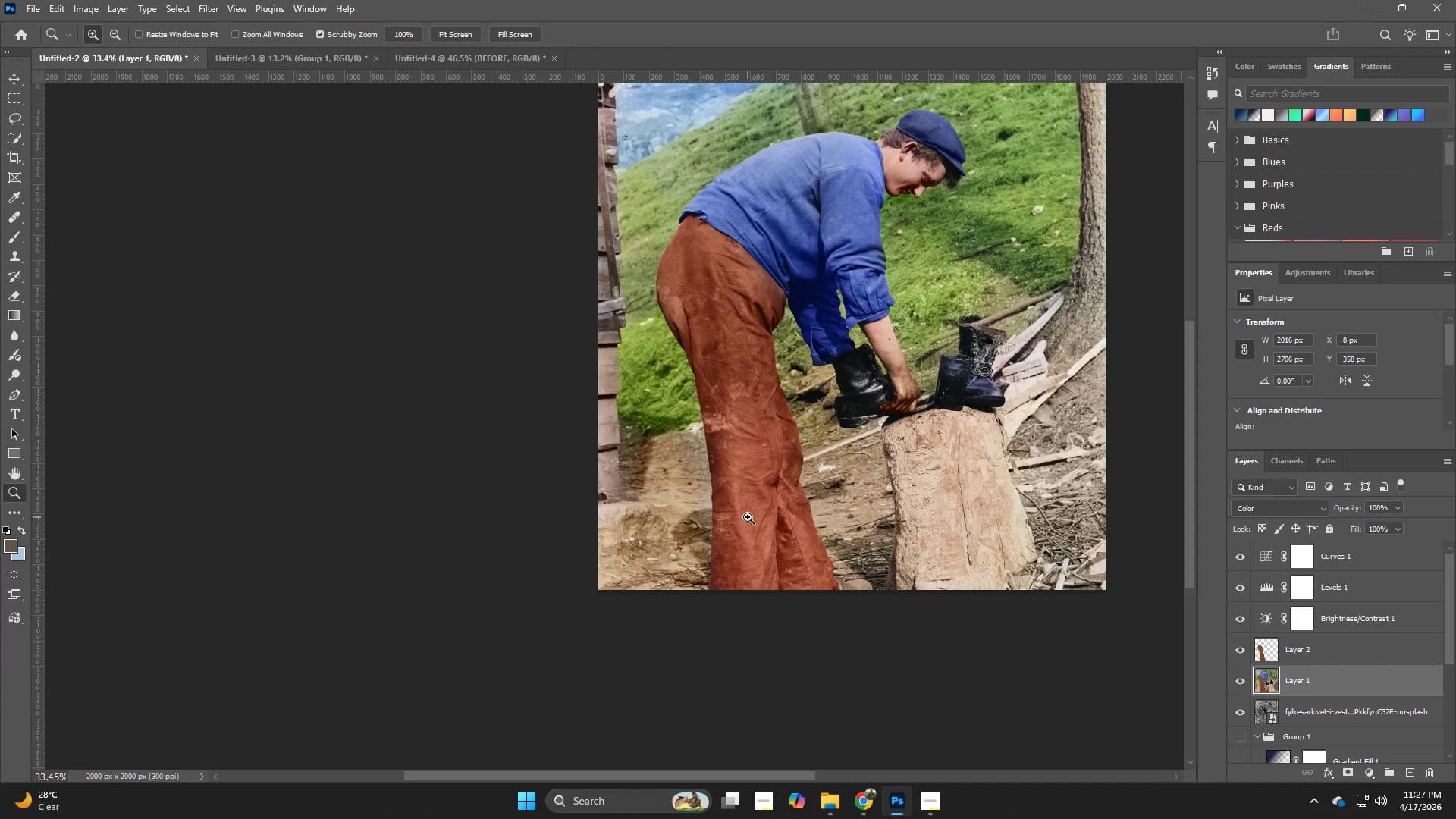 
key(Z)
 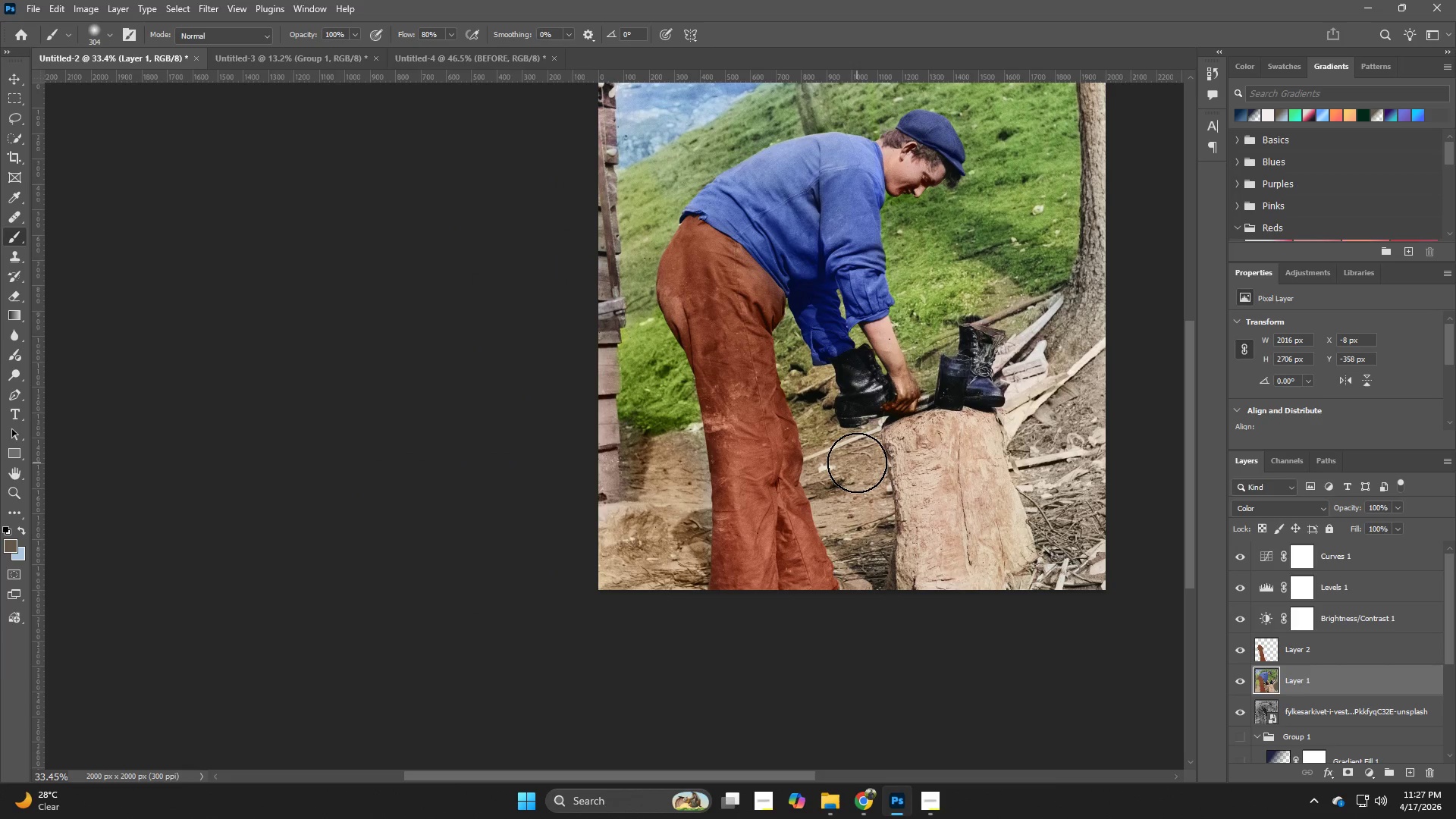 
wait(6.3)
 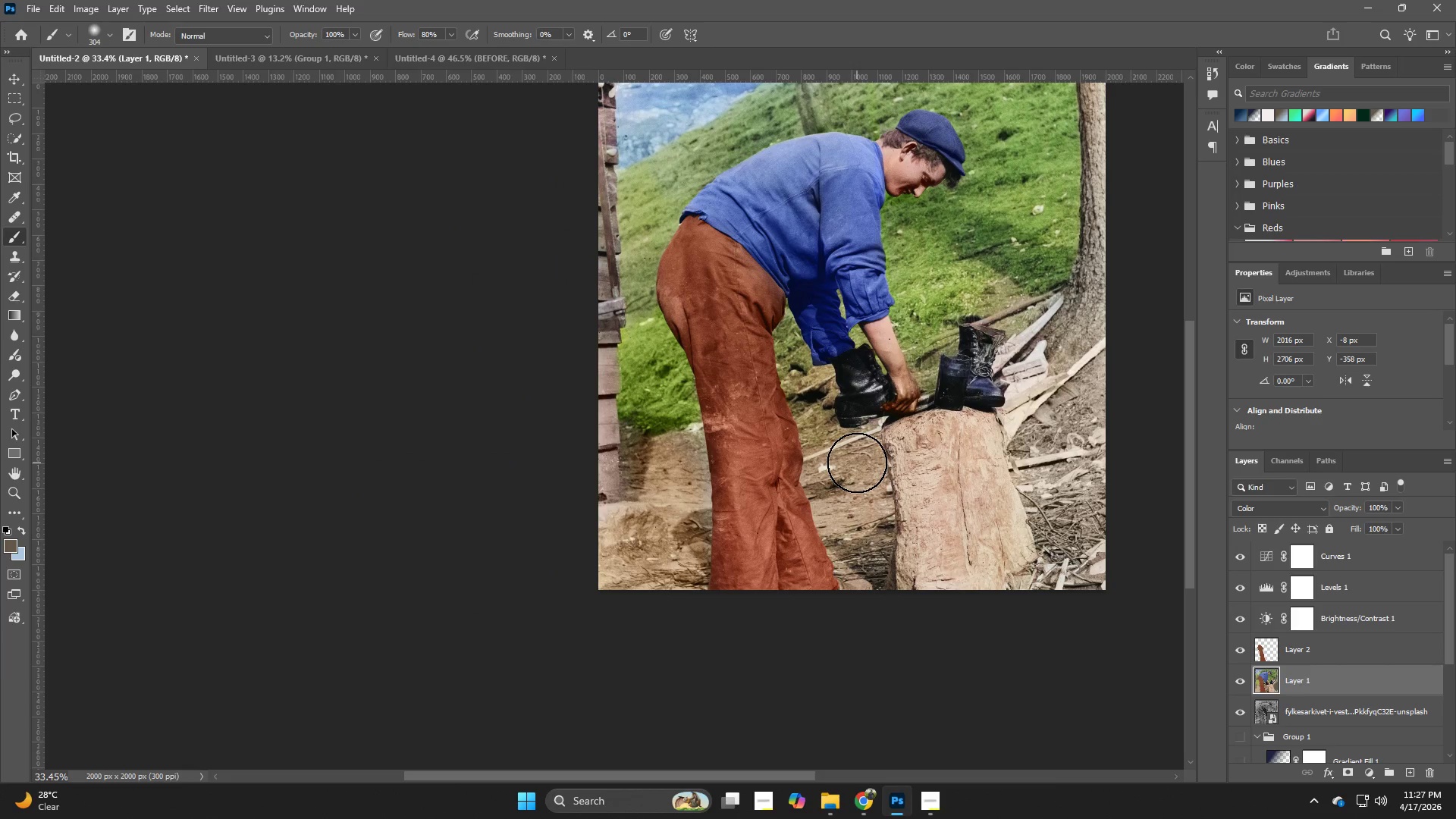 
hold_key(key=Z, duration=1.42)
 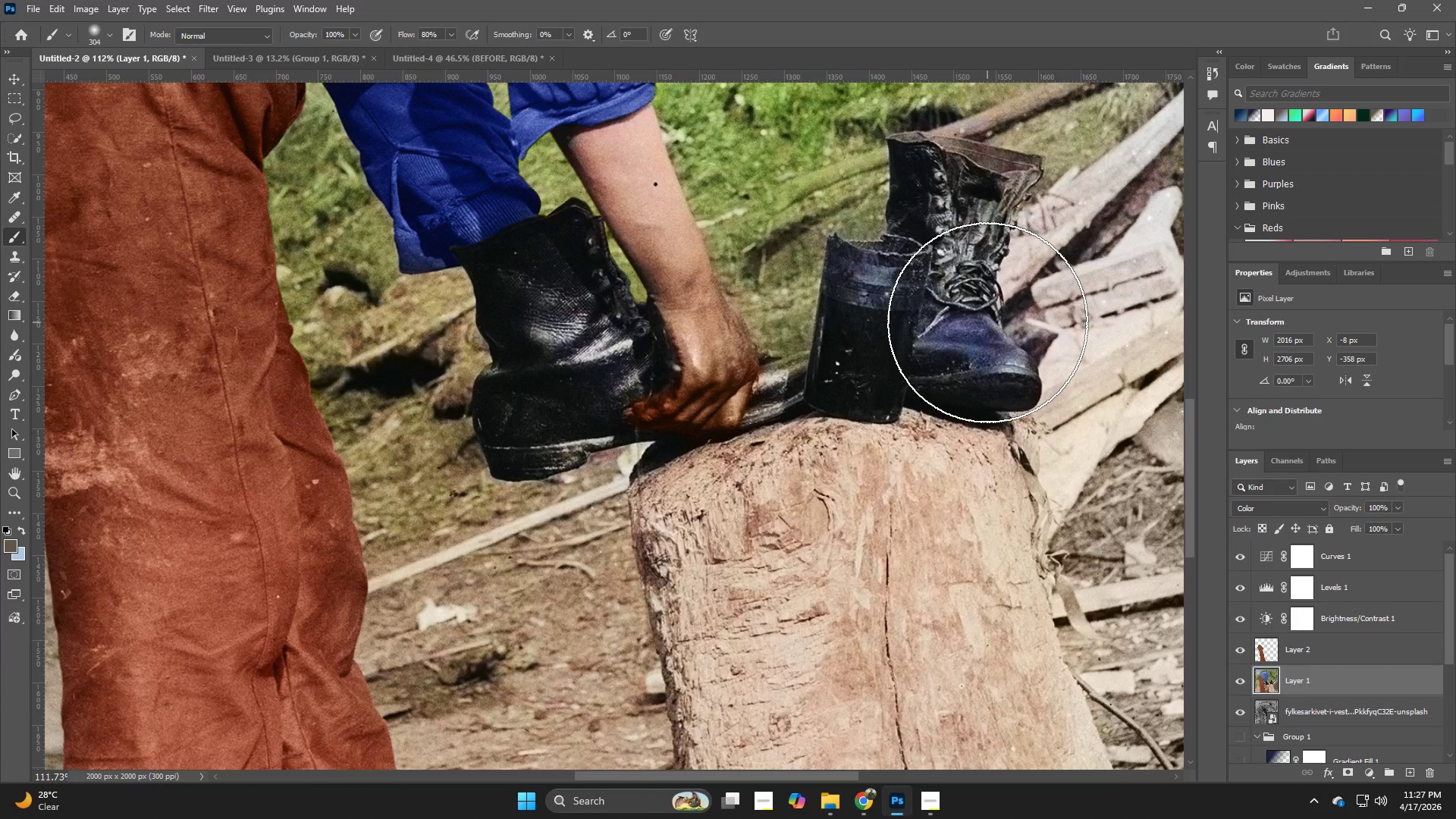 
left_click_drag(start_coordinate=[990, 406], to_coordinate=[1067, 435])
 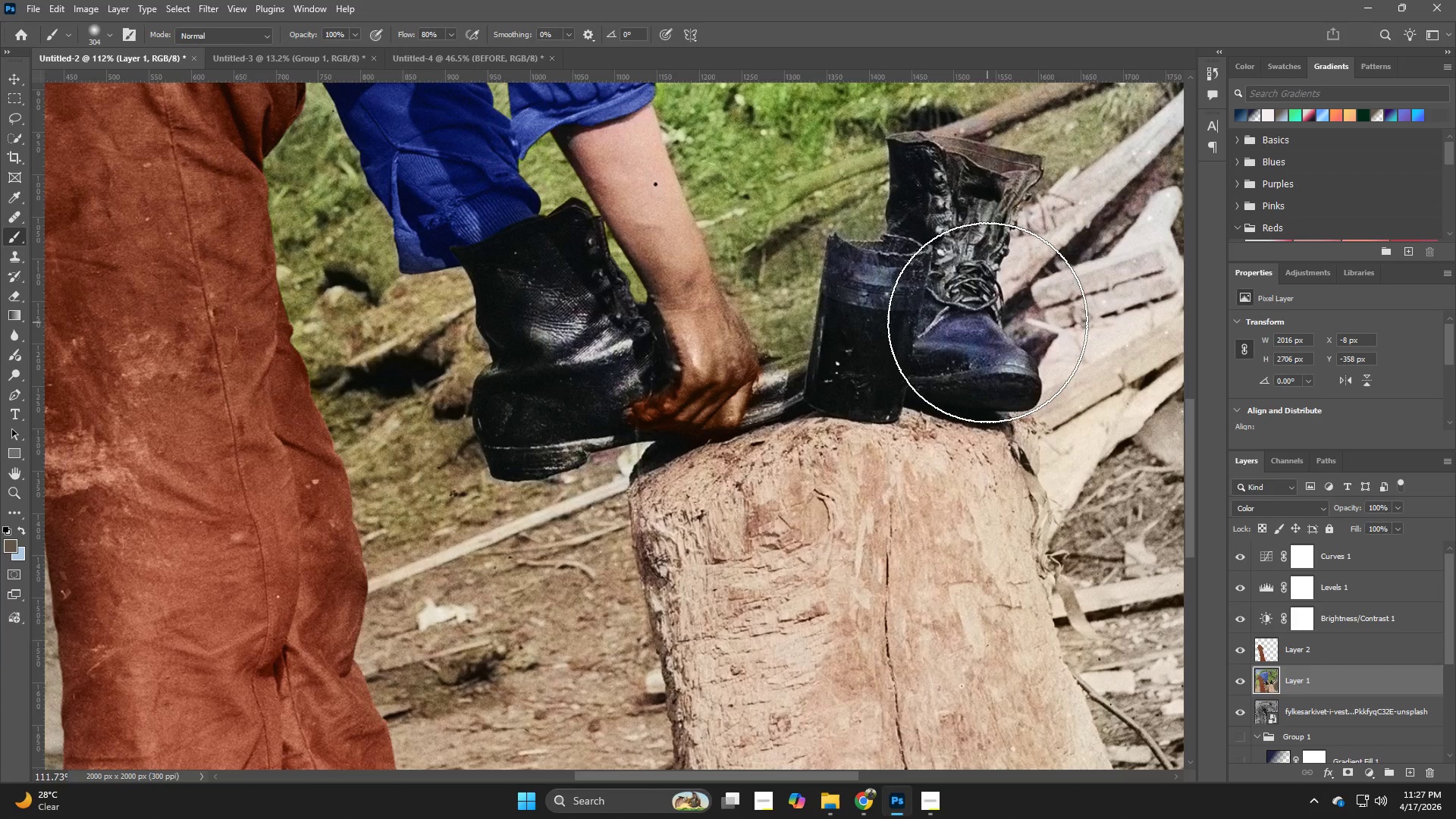 
hold_key(key=Z, duration=1.5)
 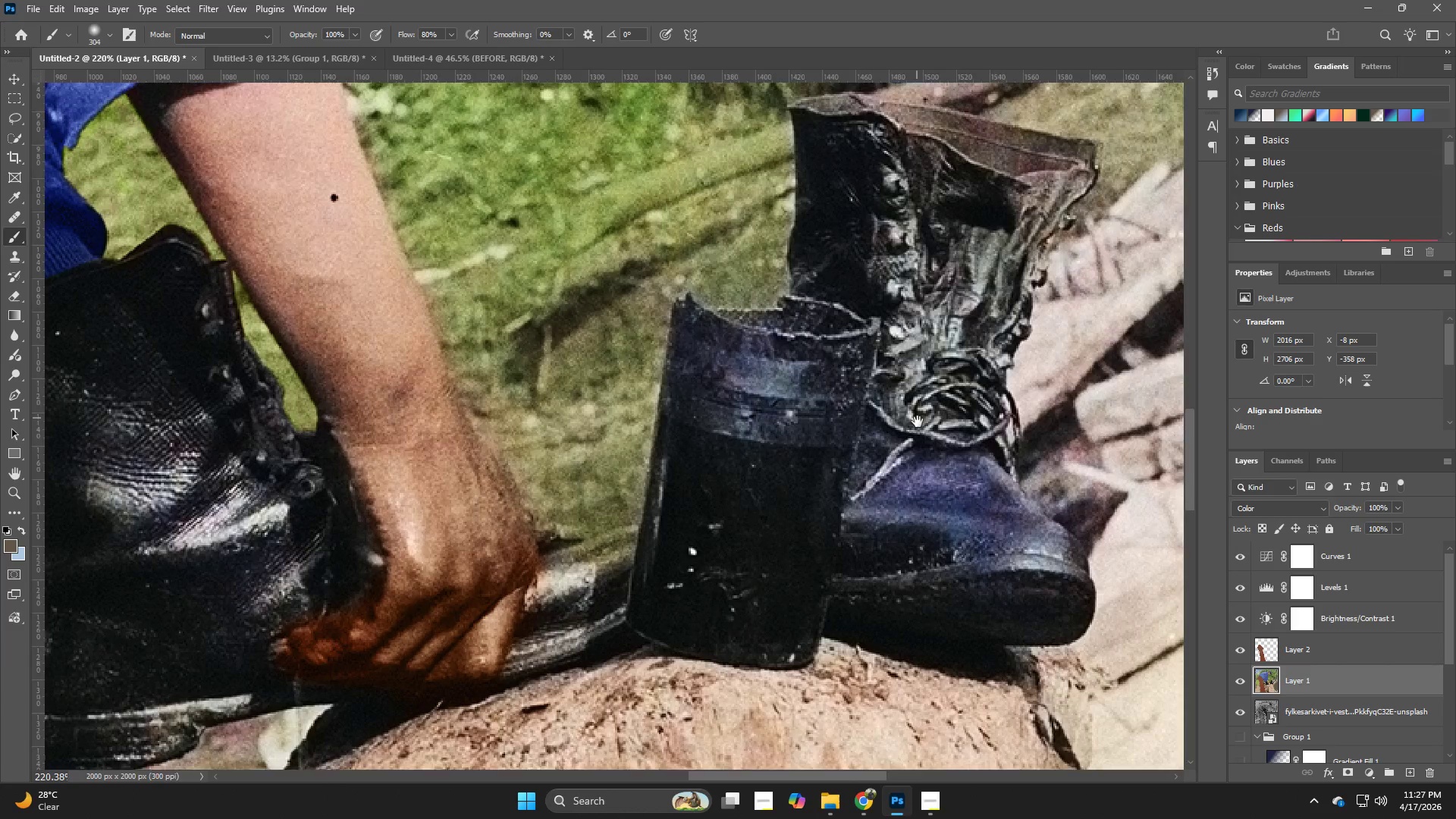 
left_click_drag(start_coordinate=[981, 308], to_coordinate=[1027, 344])
 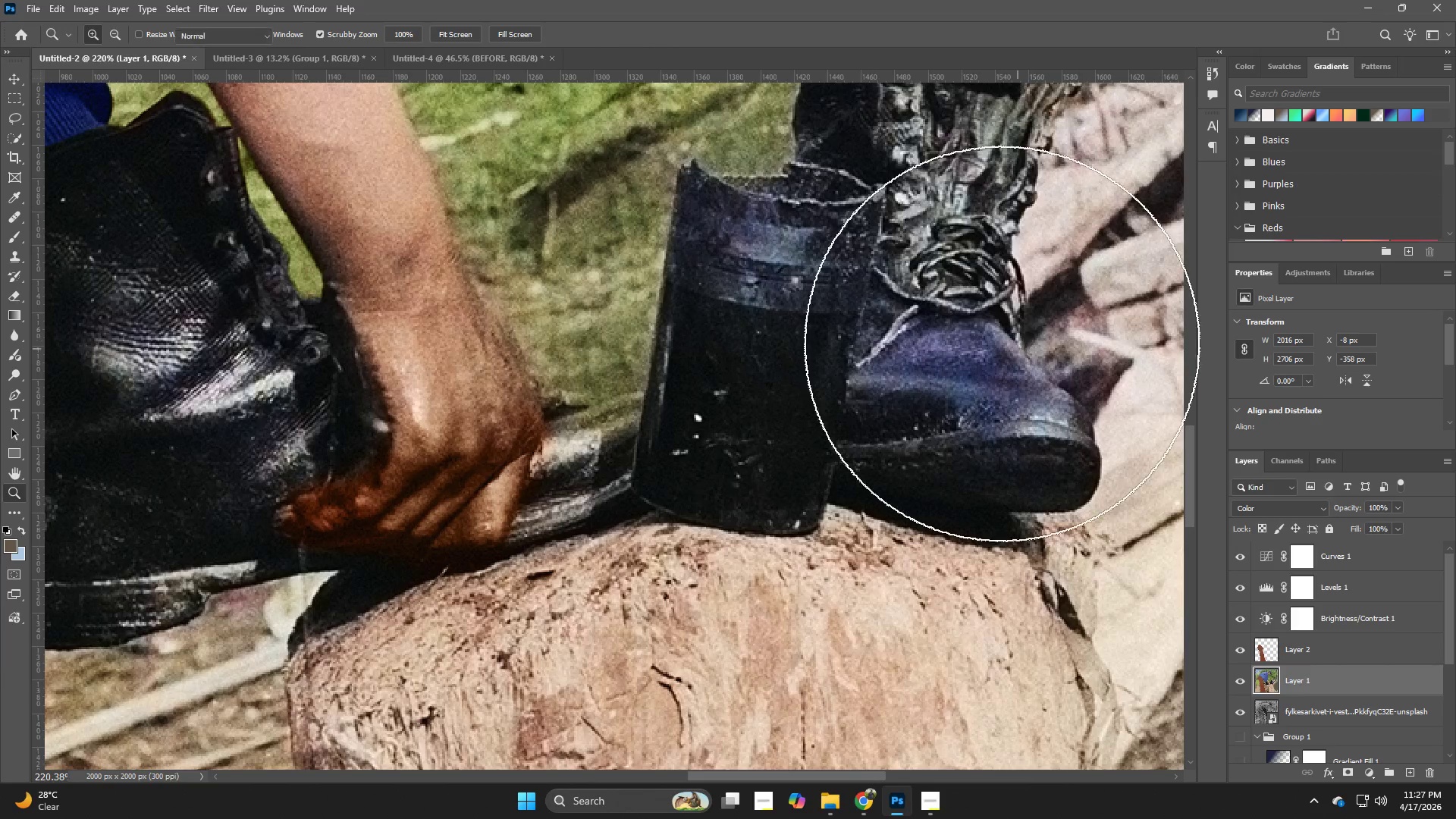 
type(zbbb)
 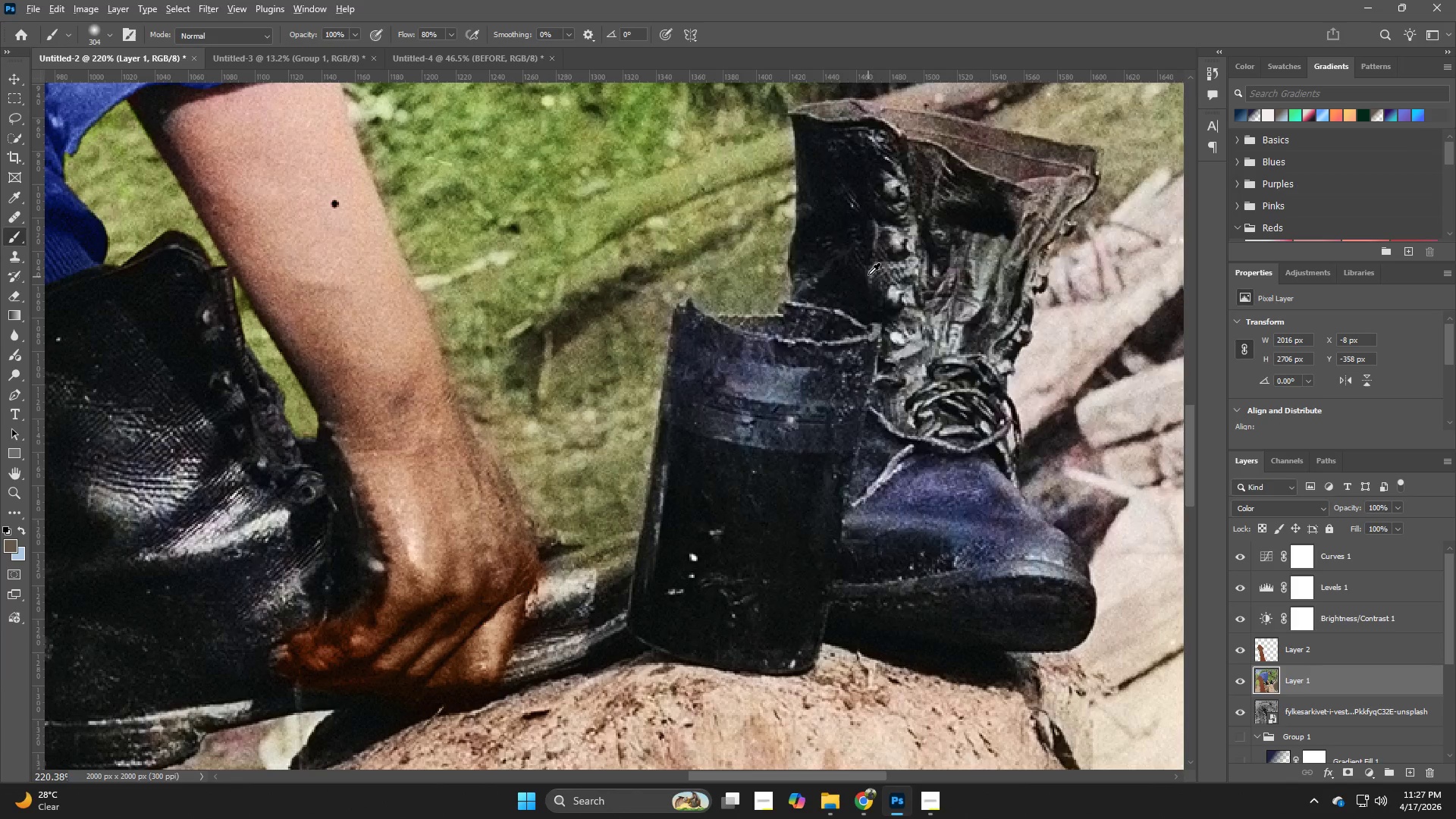 
hold_key(key=Z, duration=13.91)
 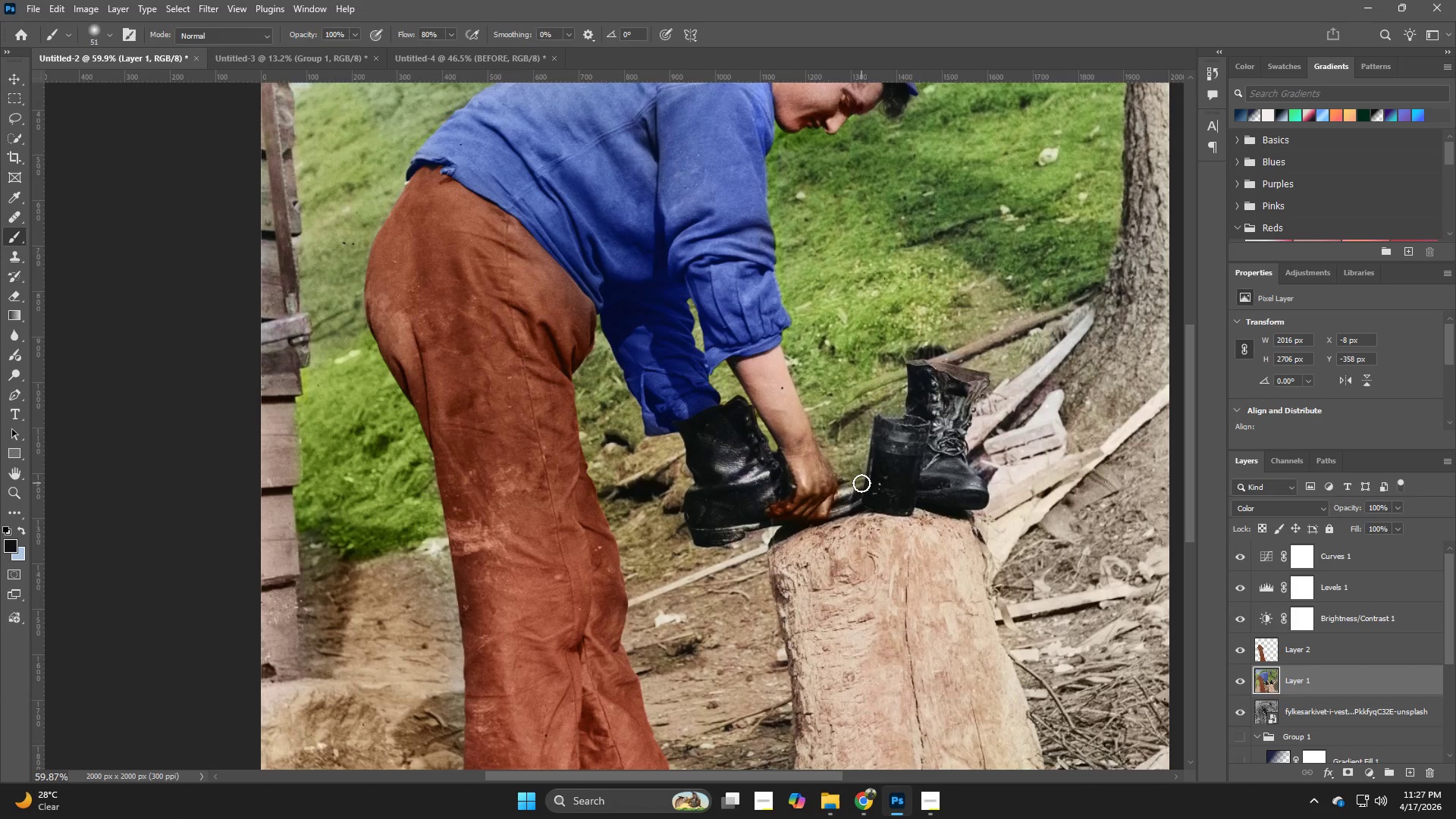 
hold_key(key=Space, duration=0.5)
 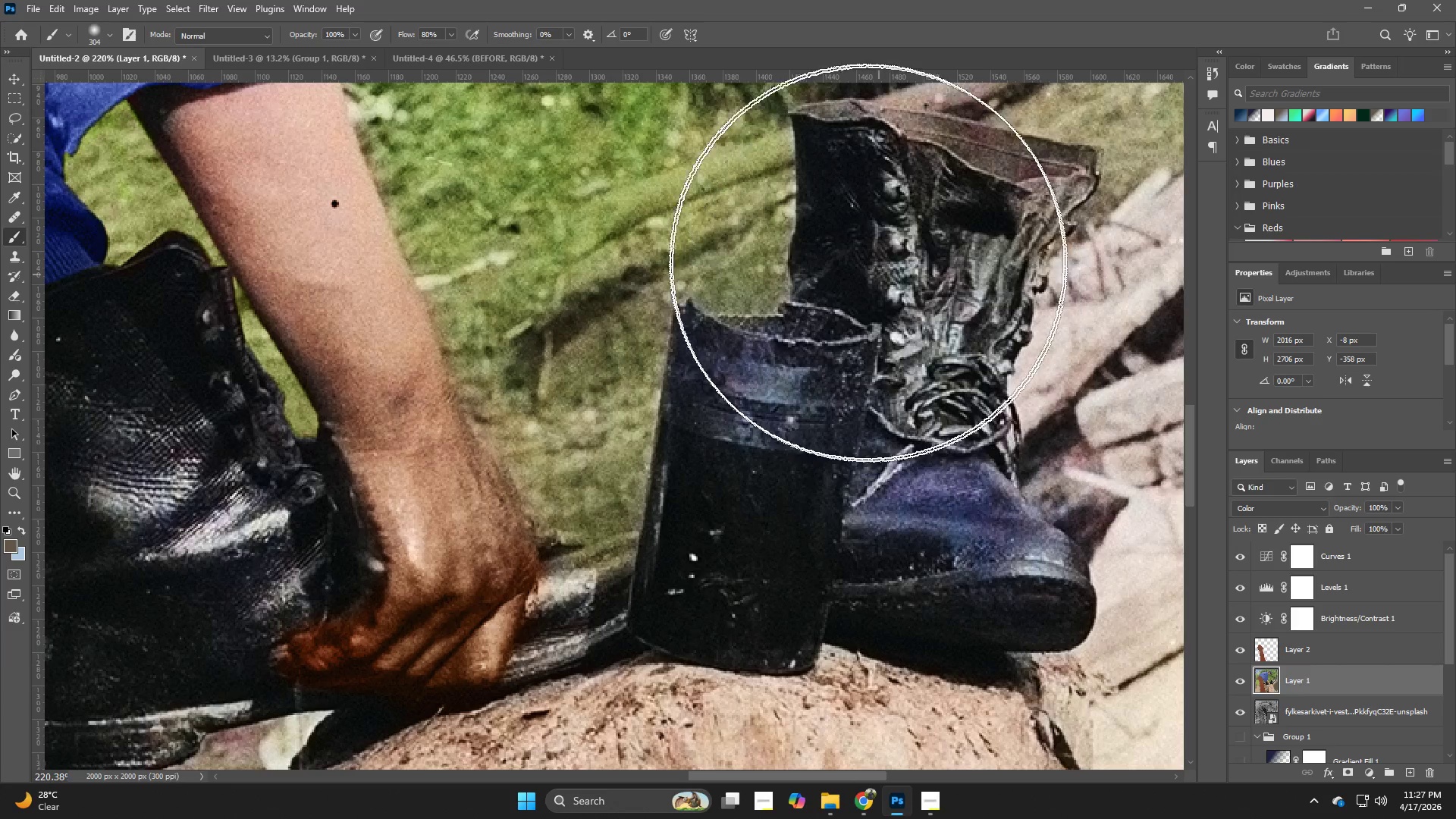 
left_click_drag(start_coordinate=[922, 282], to_coordinate=[918, 422])
 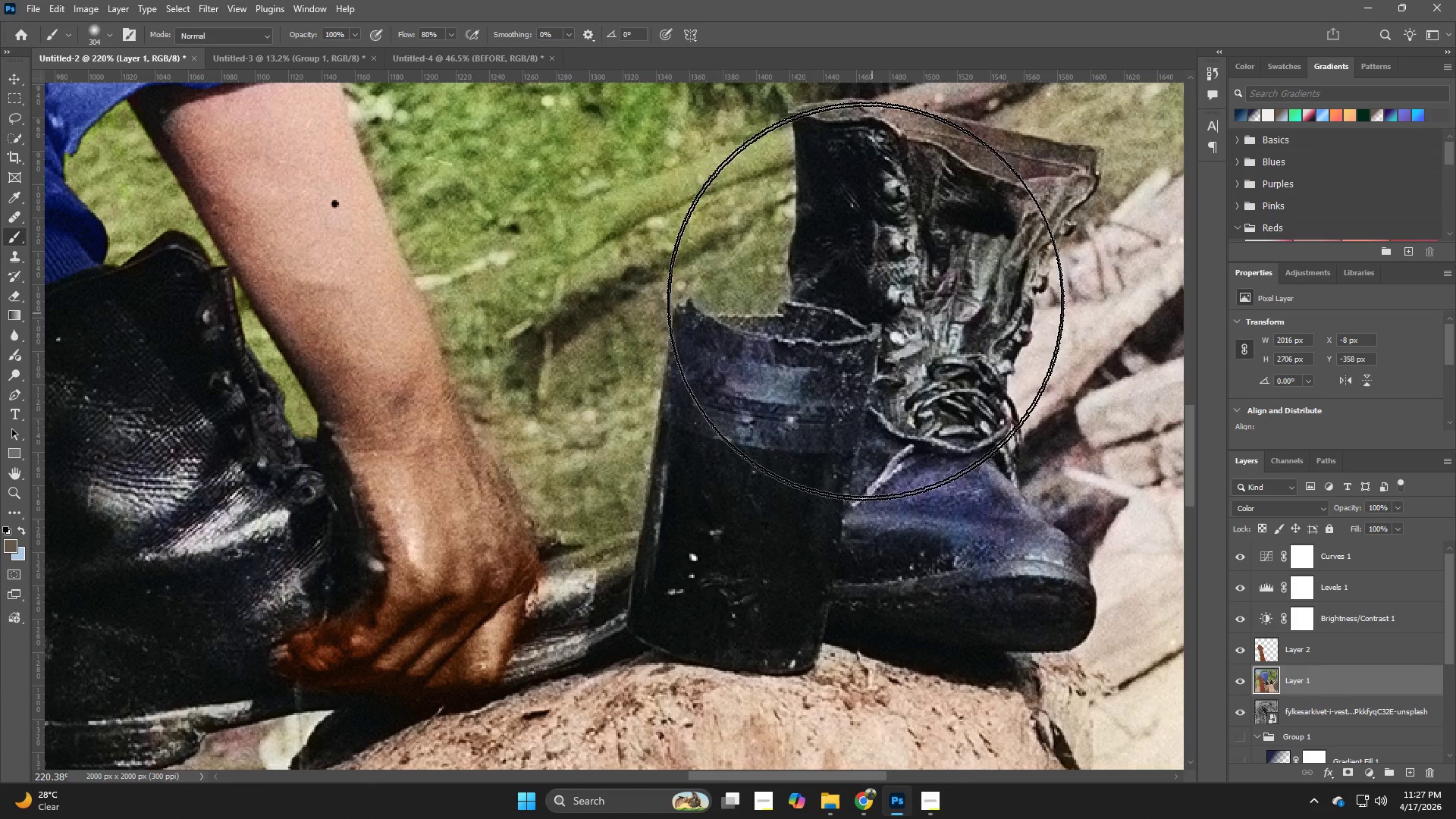 
hold_key(key=AltLeft, duration=1.09)
 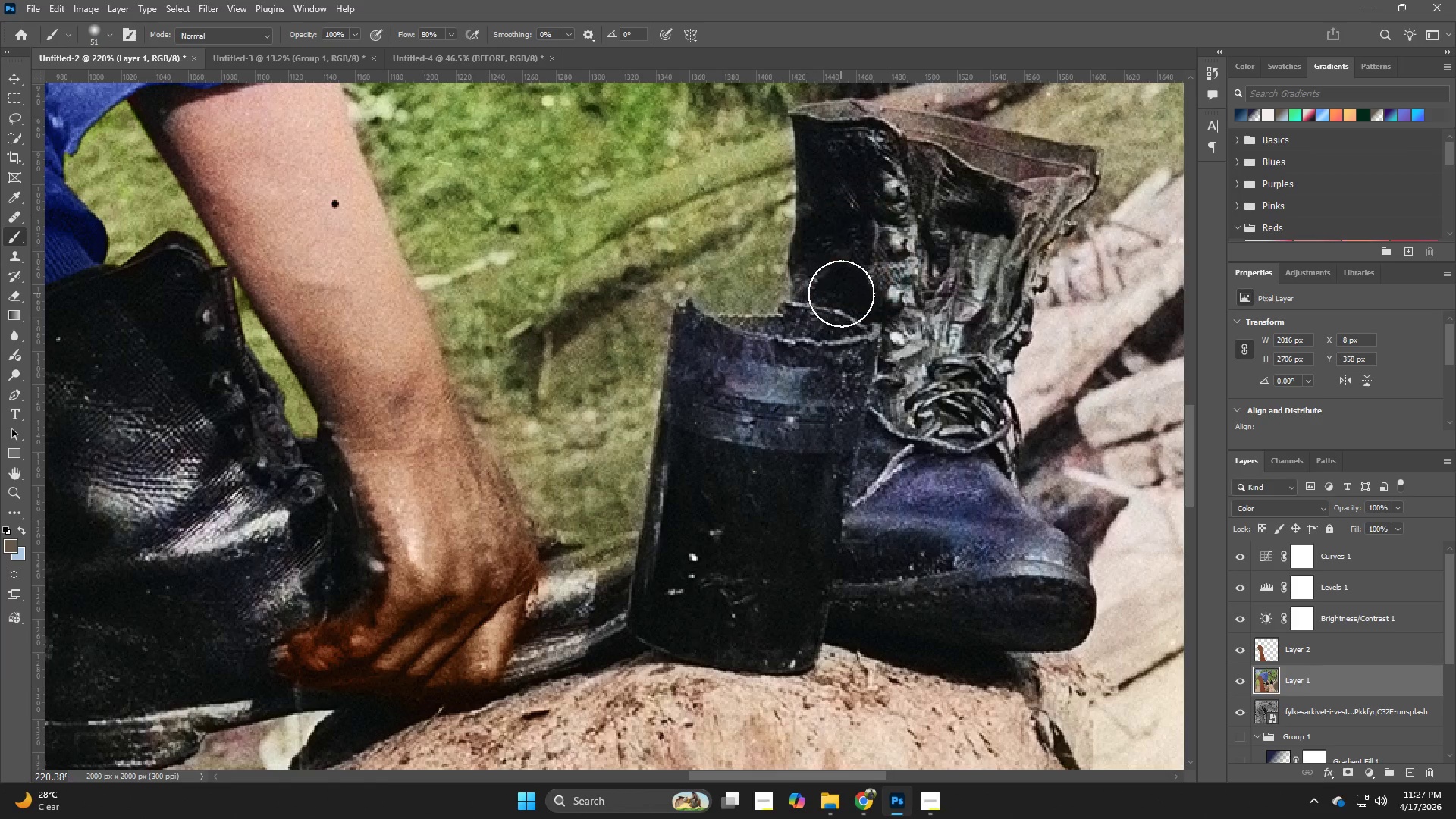 
hold_key(key=AltLeft, duration=0.52)
left_click([841, 286])
 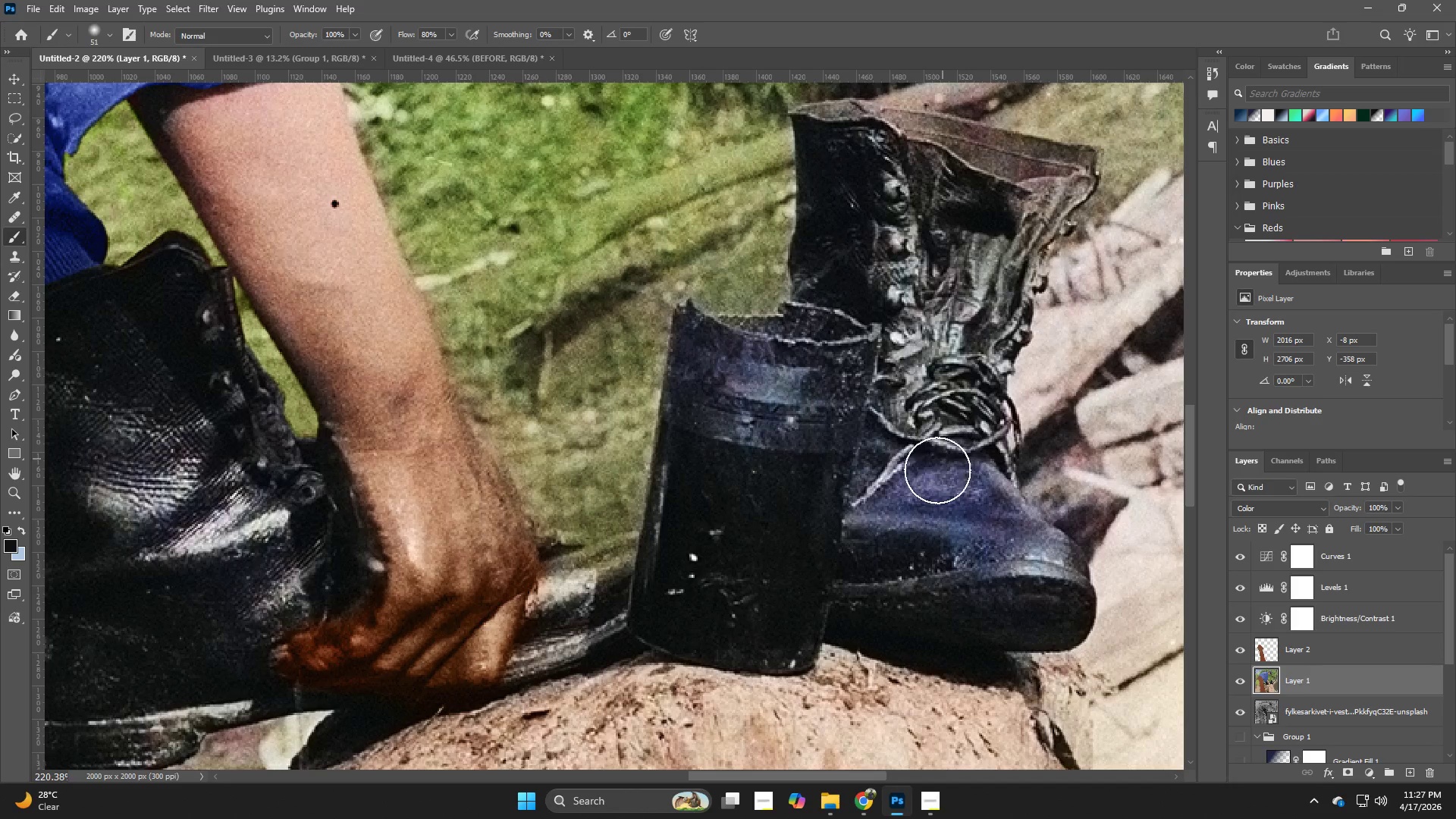 
left_click_drag(start_coordinate=[919, 472], to_coordinate=[858, 431])
 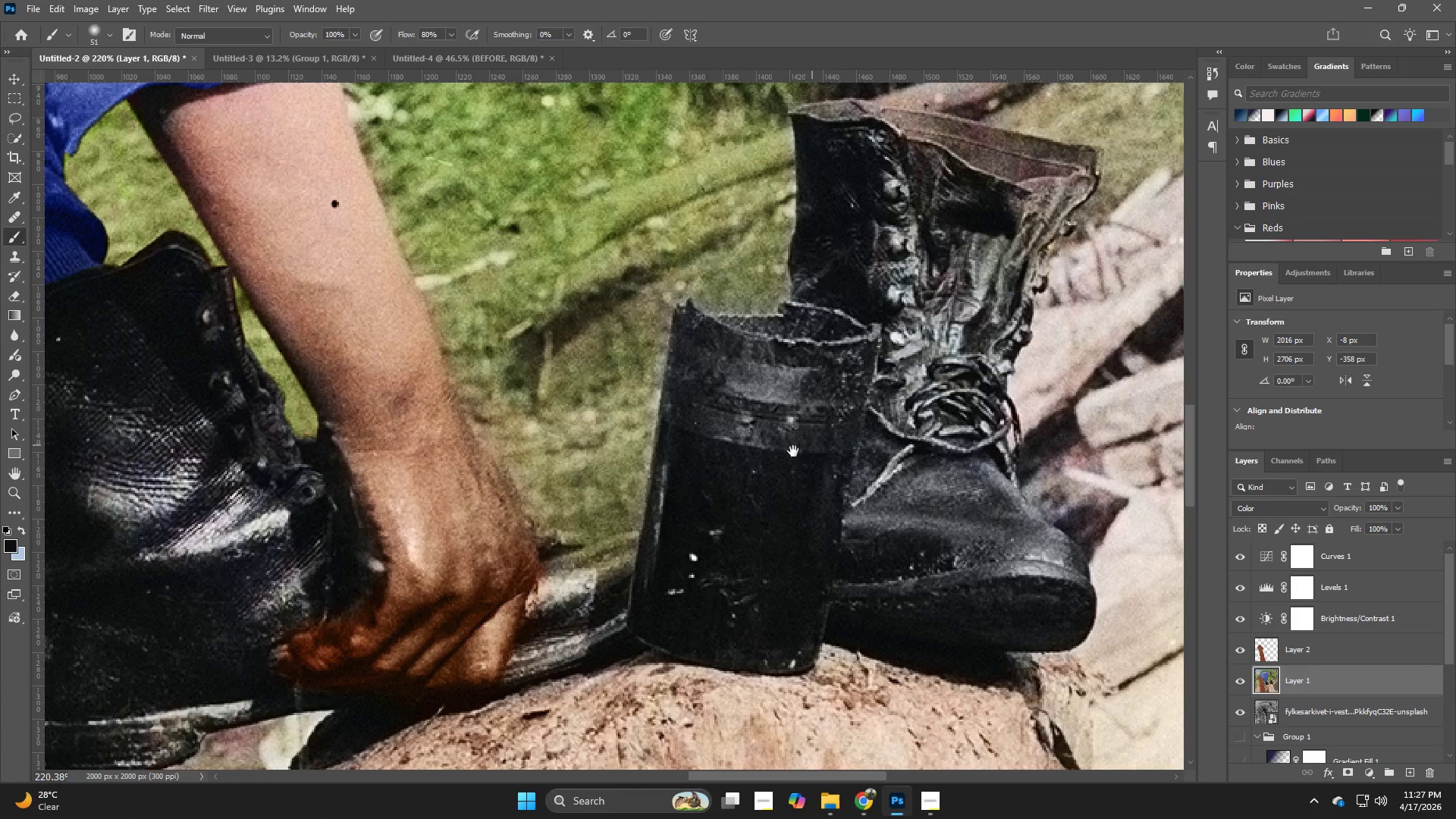 
hold_key(key=Space, duration=0.38)
 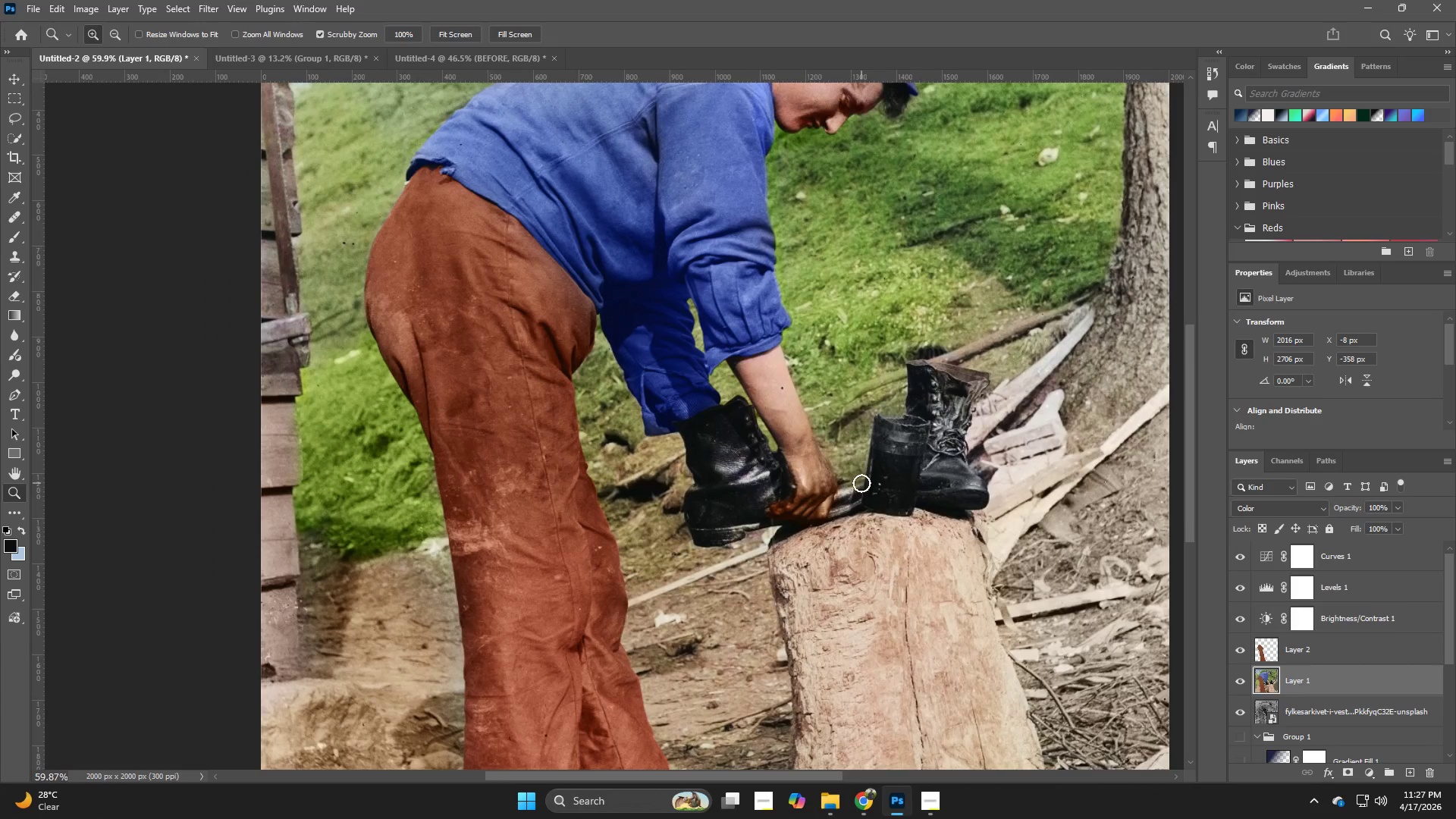 
left_click([793, 451])
 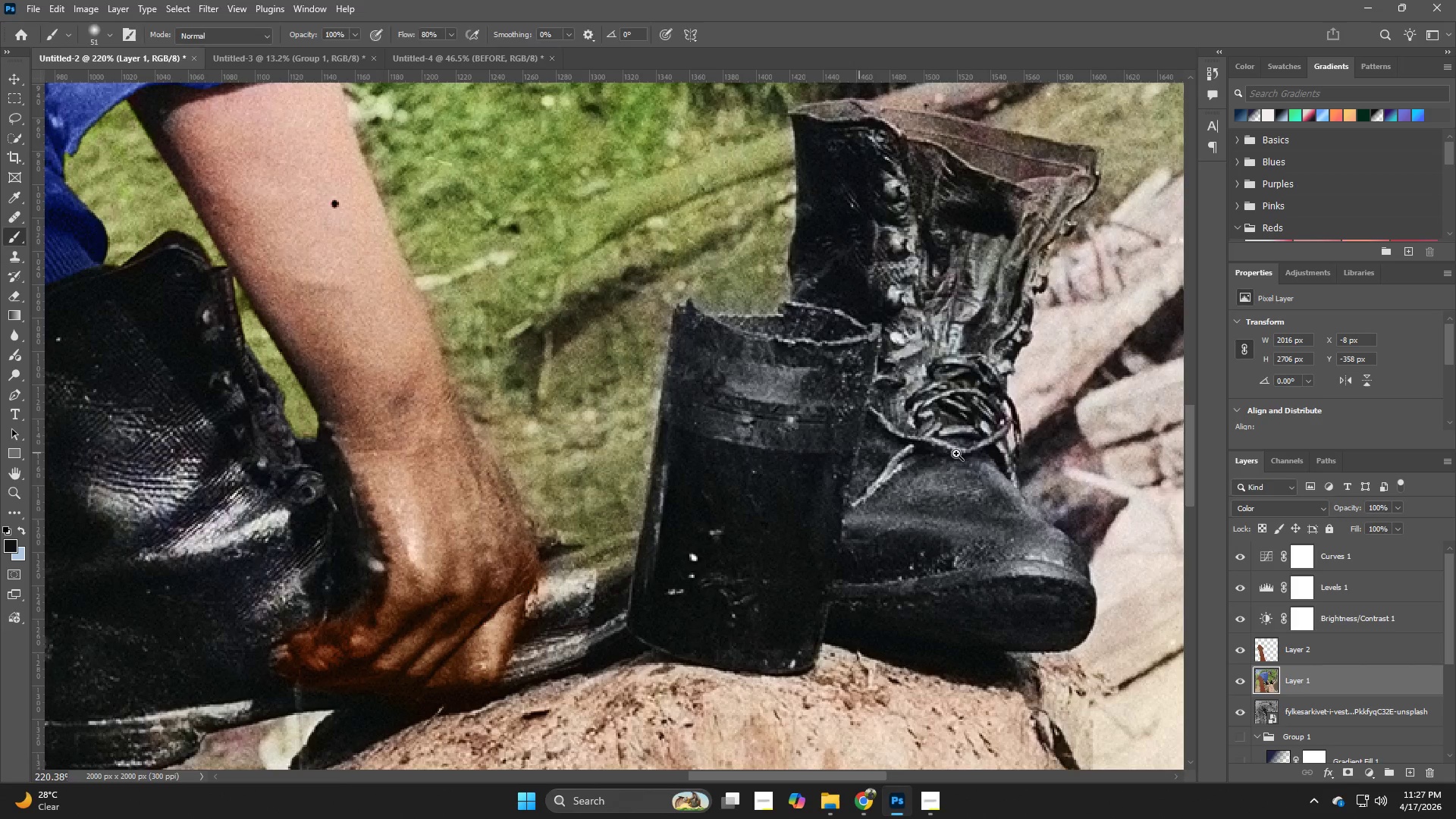 
hold_key(key=Z, duration=0.42)
 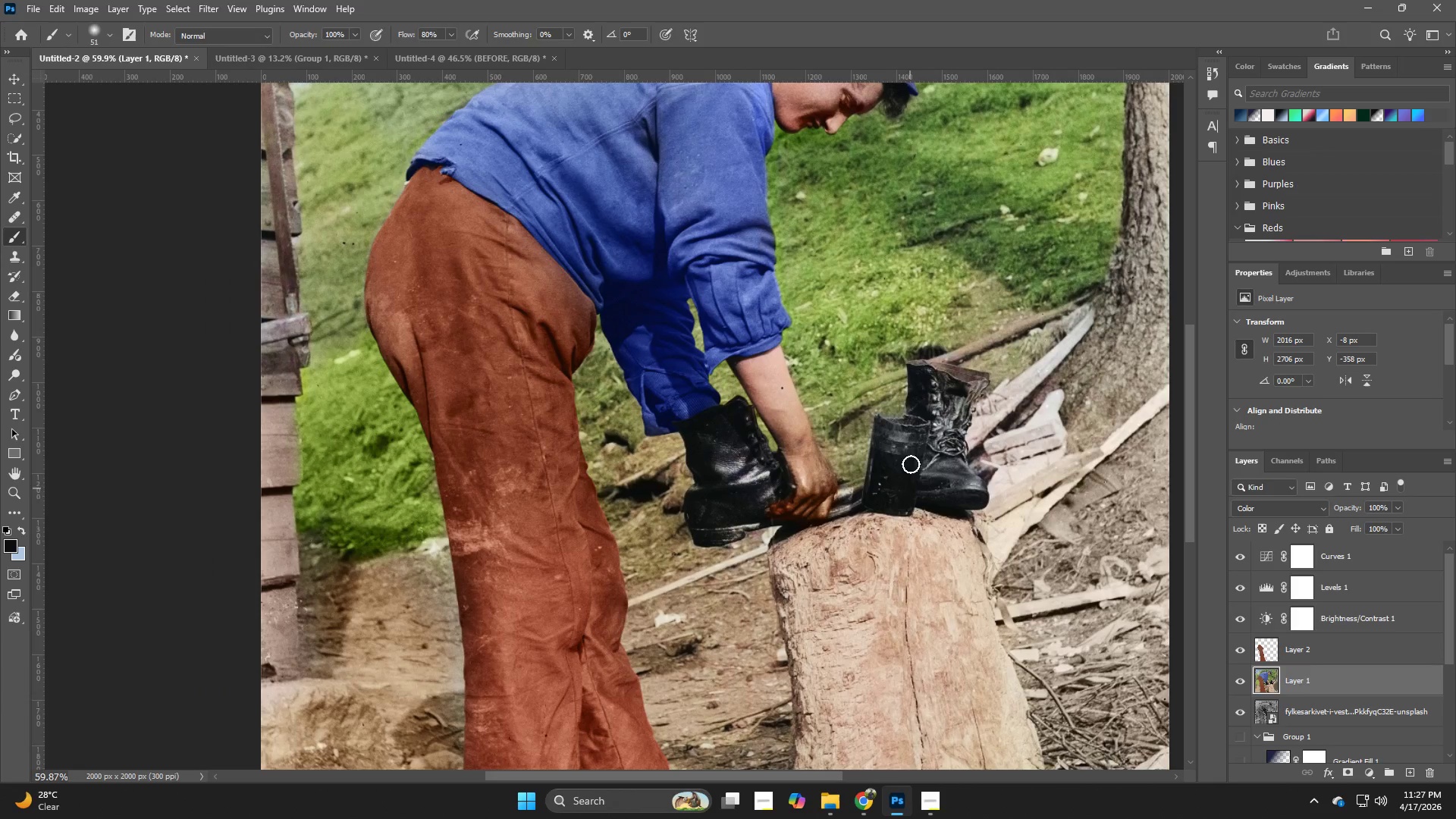 
left_click_drag(start_coordinate=[949, 457], to_coordinate=[861, 483])
 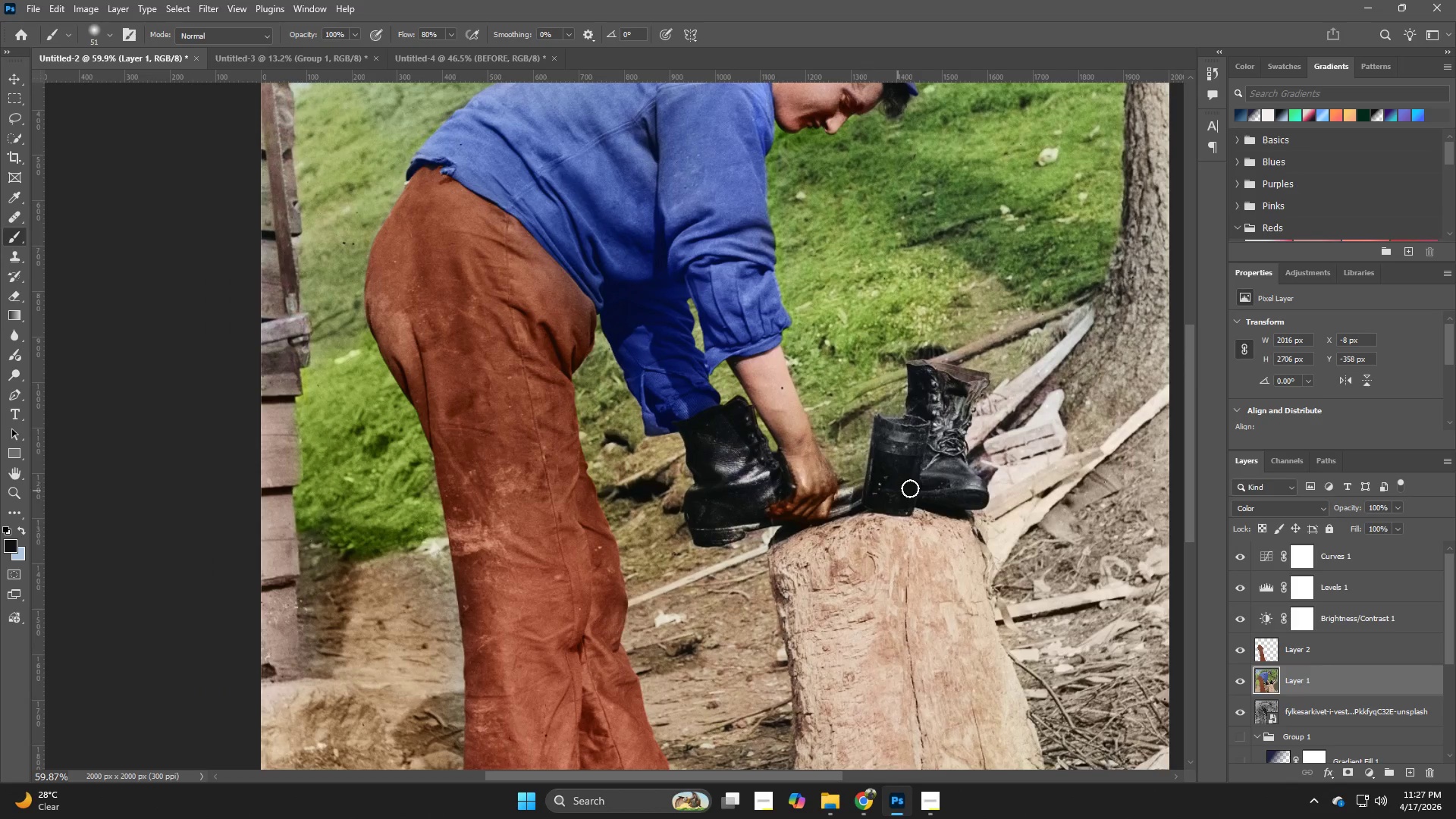 
hold_key(key=Z, duration=0.64)
 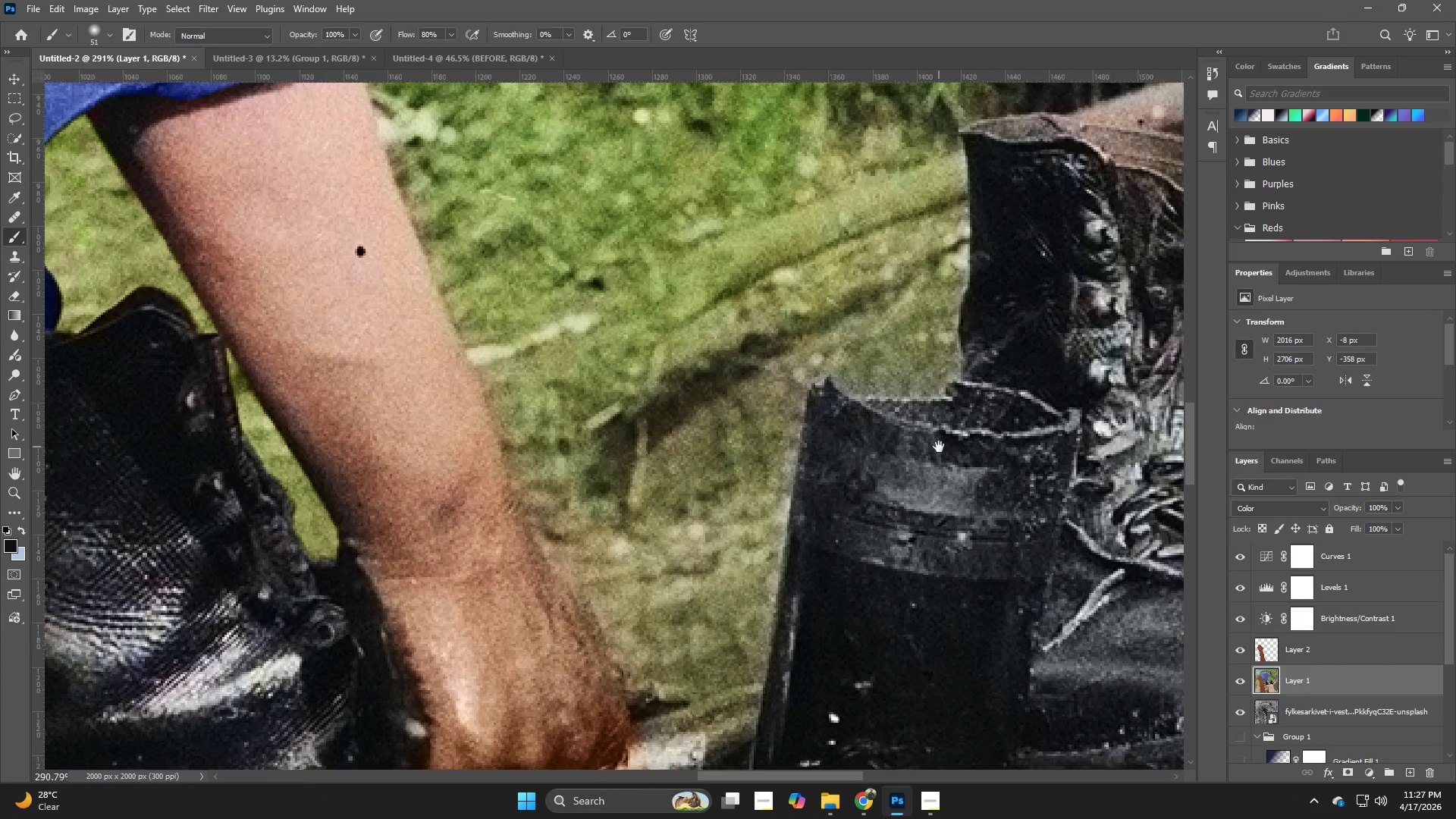 
left_click_drag(start_coordinate=[884, 416], to_coordinate=[981, 473])
 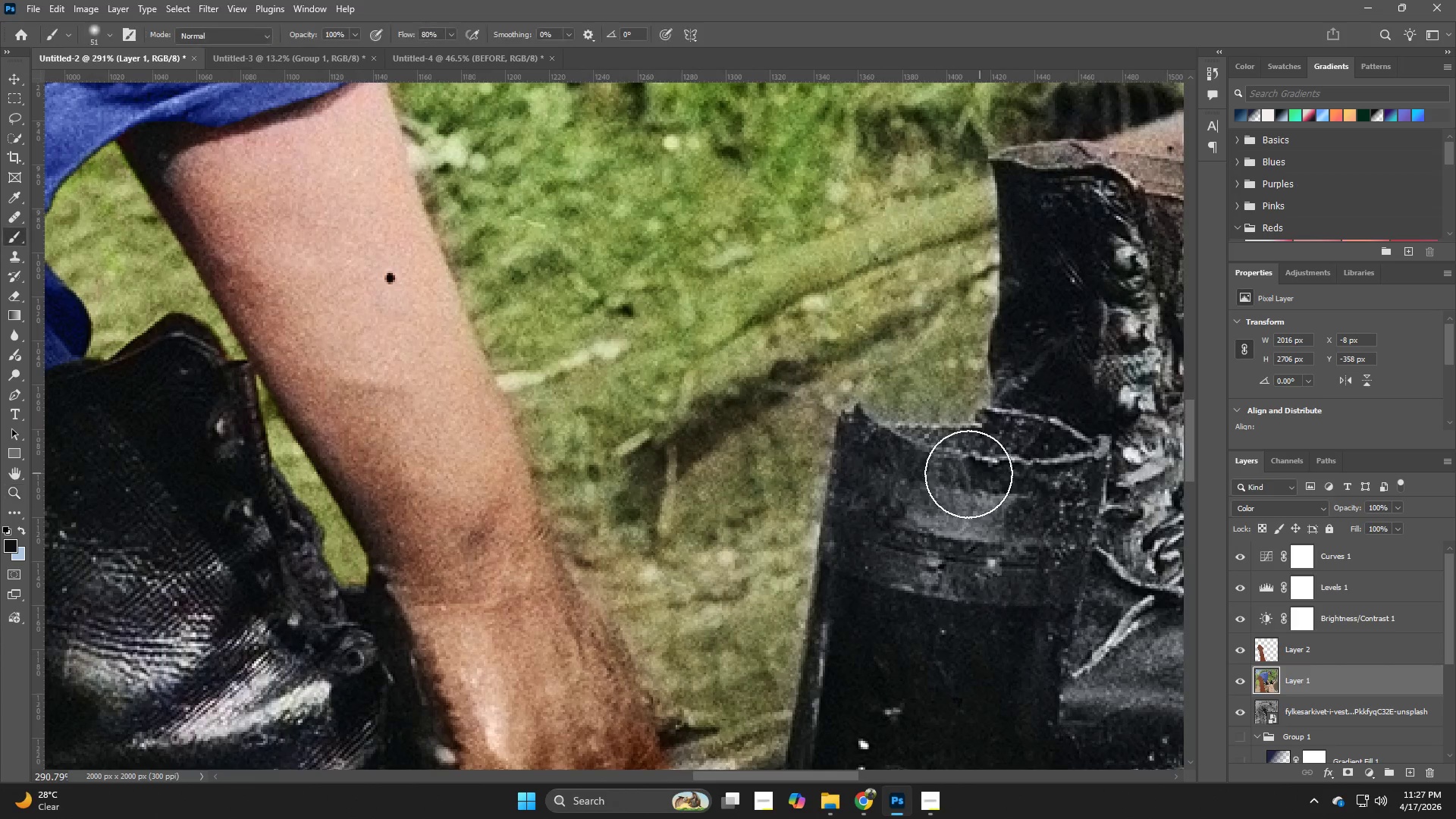 
hold_key(key=Space, duration=0.52)
 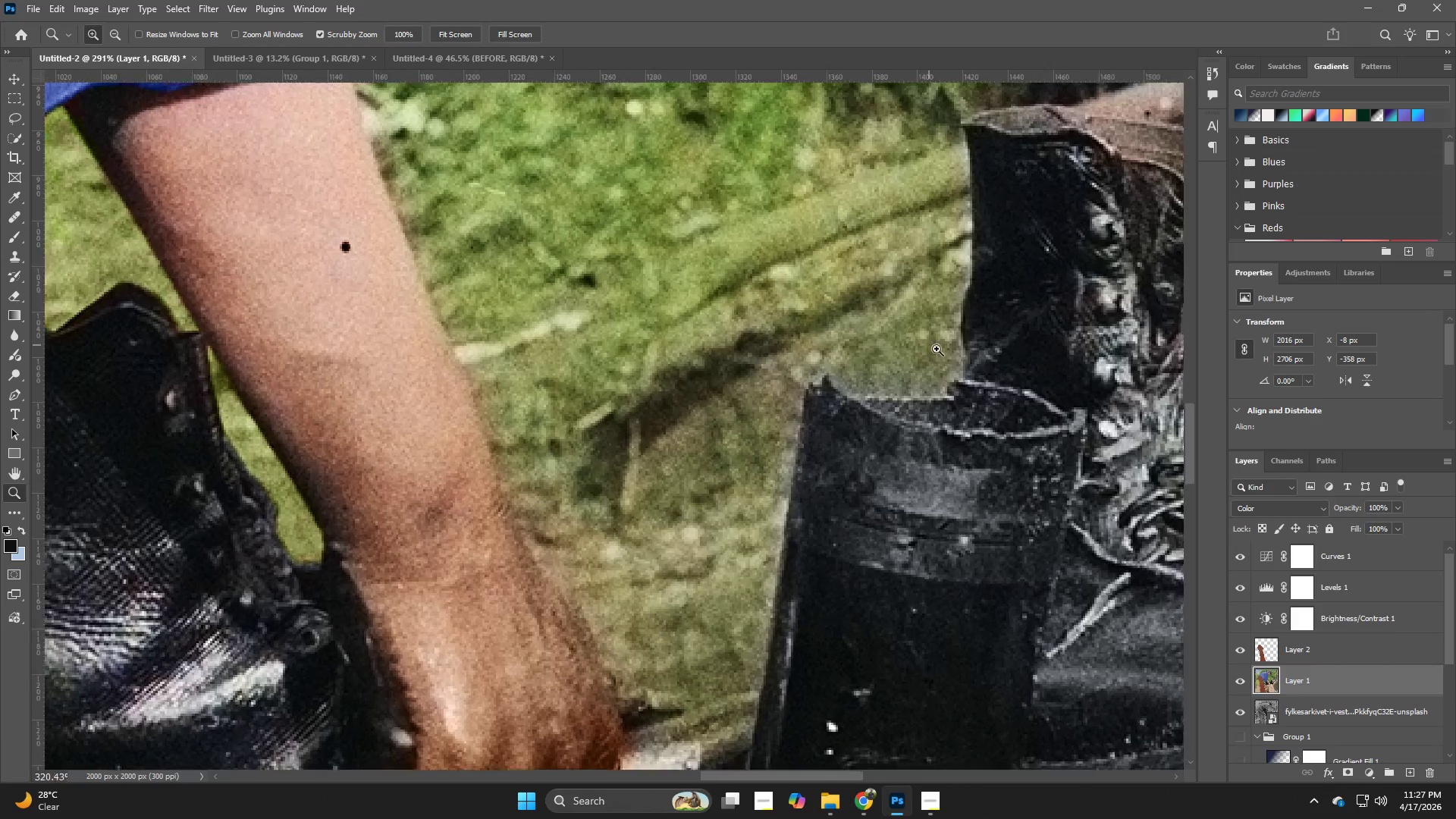 
left_click_drag(start_coordinate=[968, 474], to_coordinate=[940, 446])
 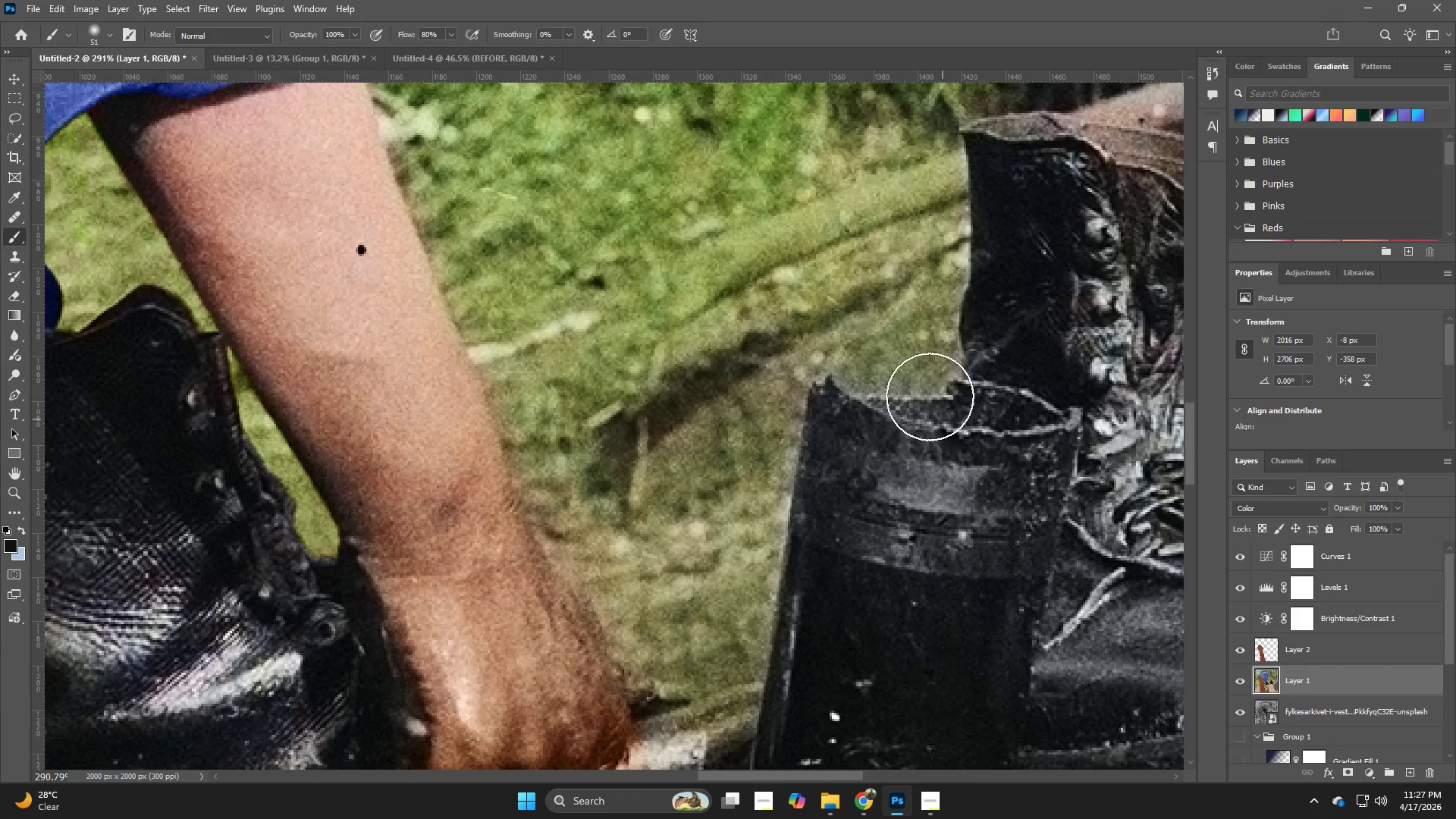 
type(zb)
 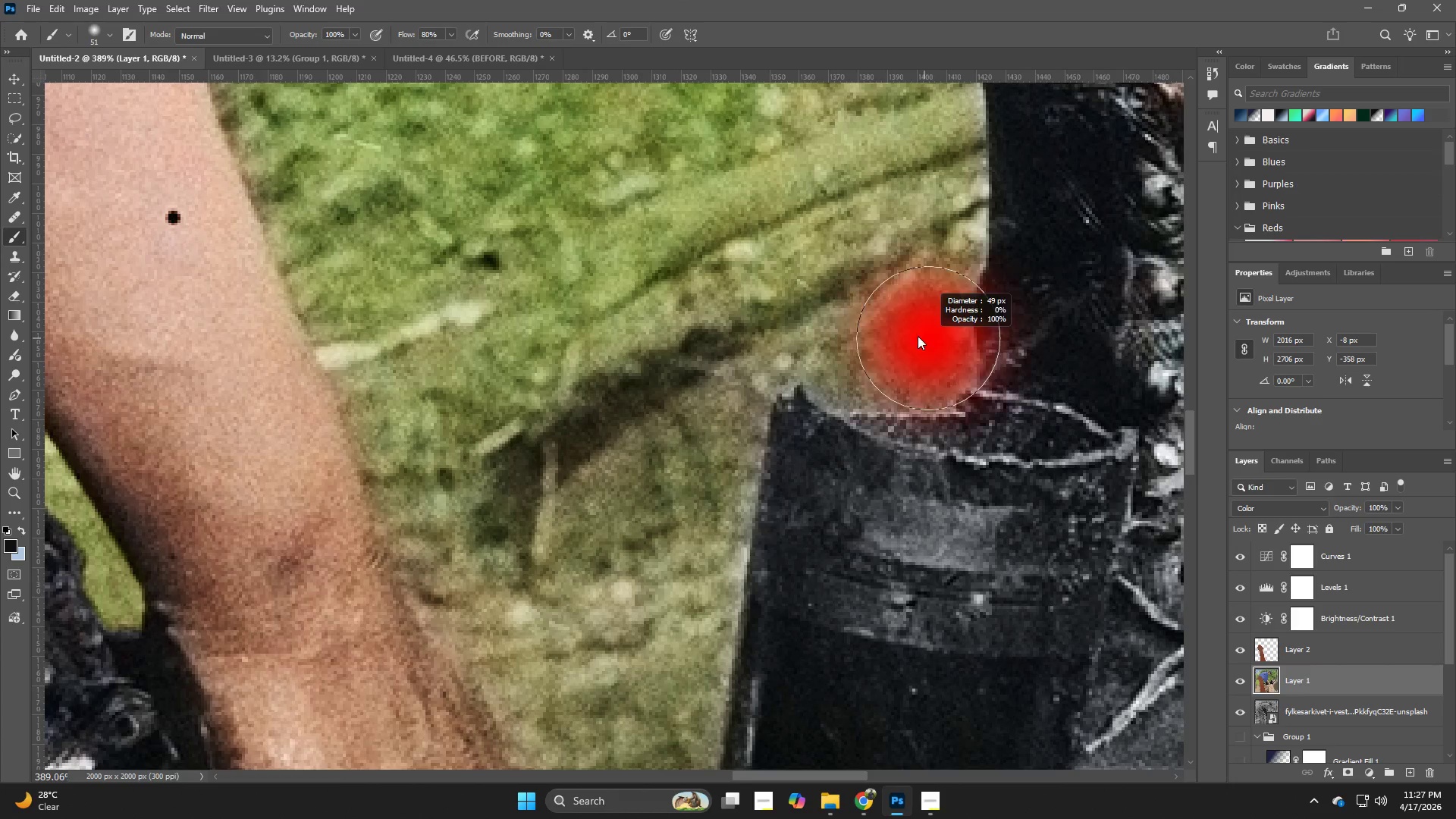 
left_click_drag(start_coordinate=[918, 345], to_coordinate=[943, 352])
 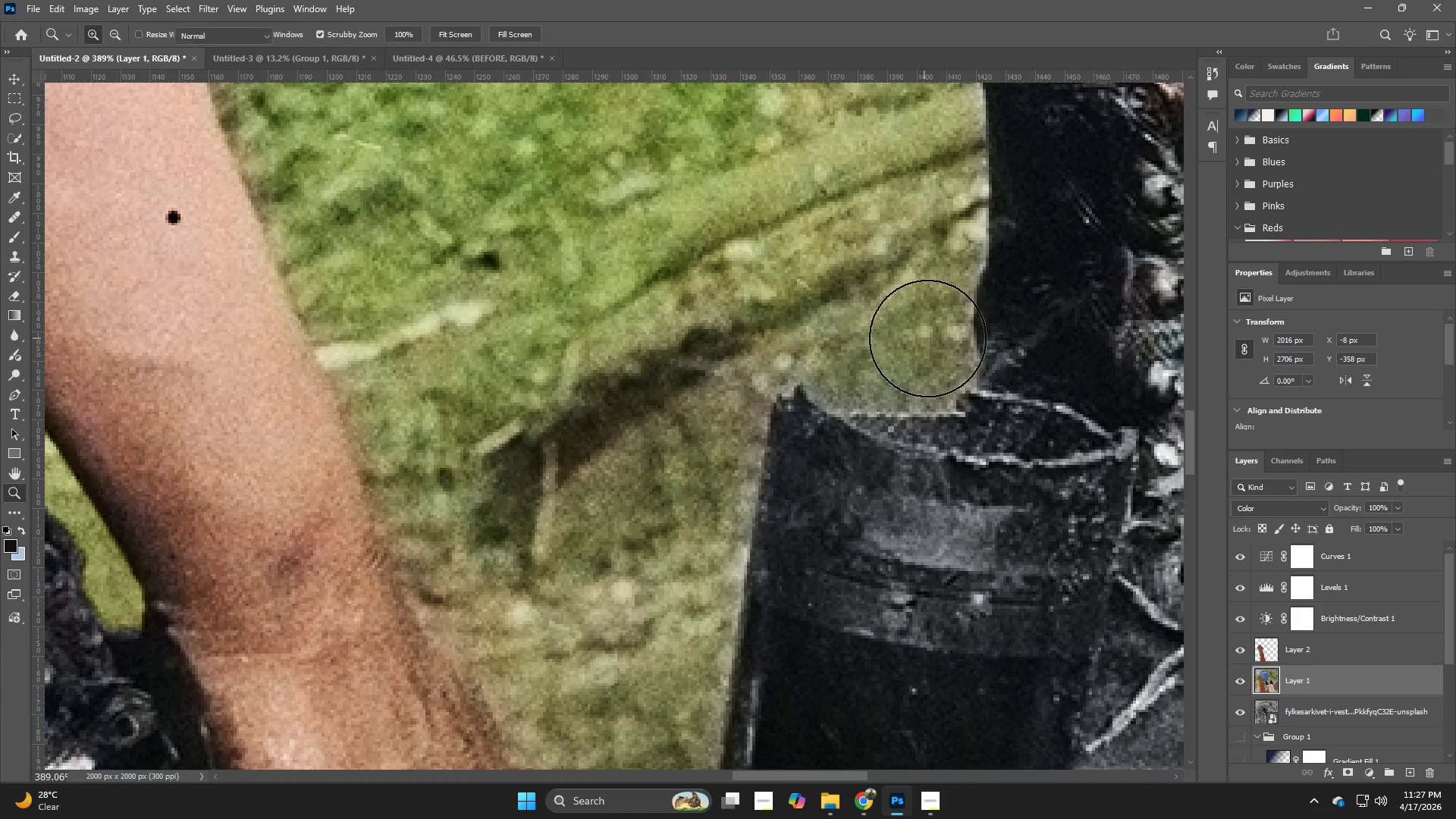 
hold_key(key=AltLeft, duration=0.59)
 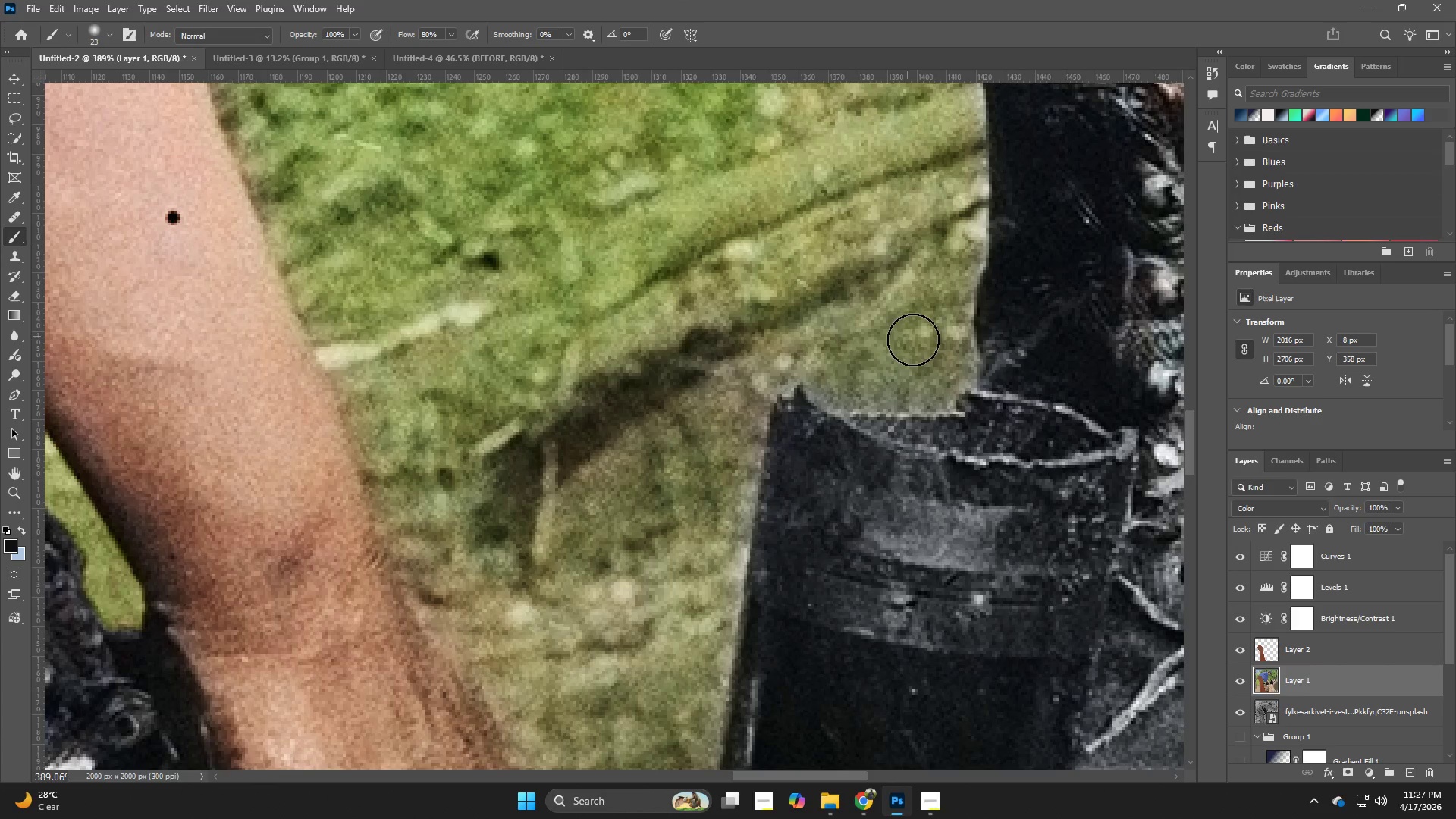 
hold_key(key=AltLeft, duration=0.45)
left_click([917, 336])
 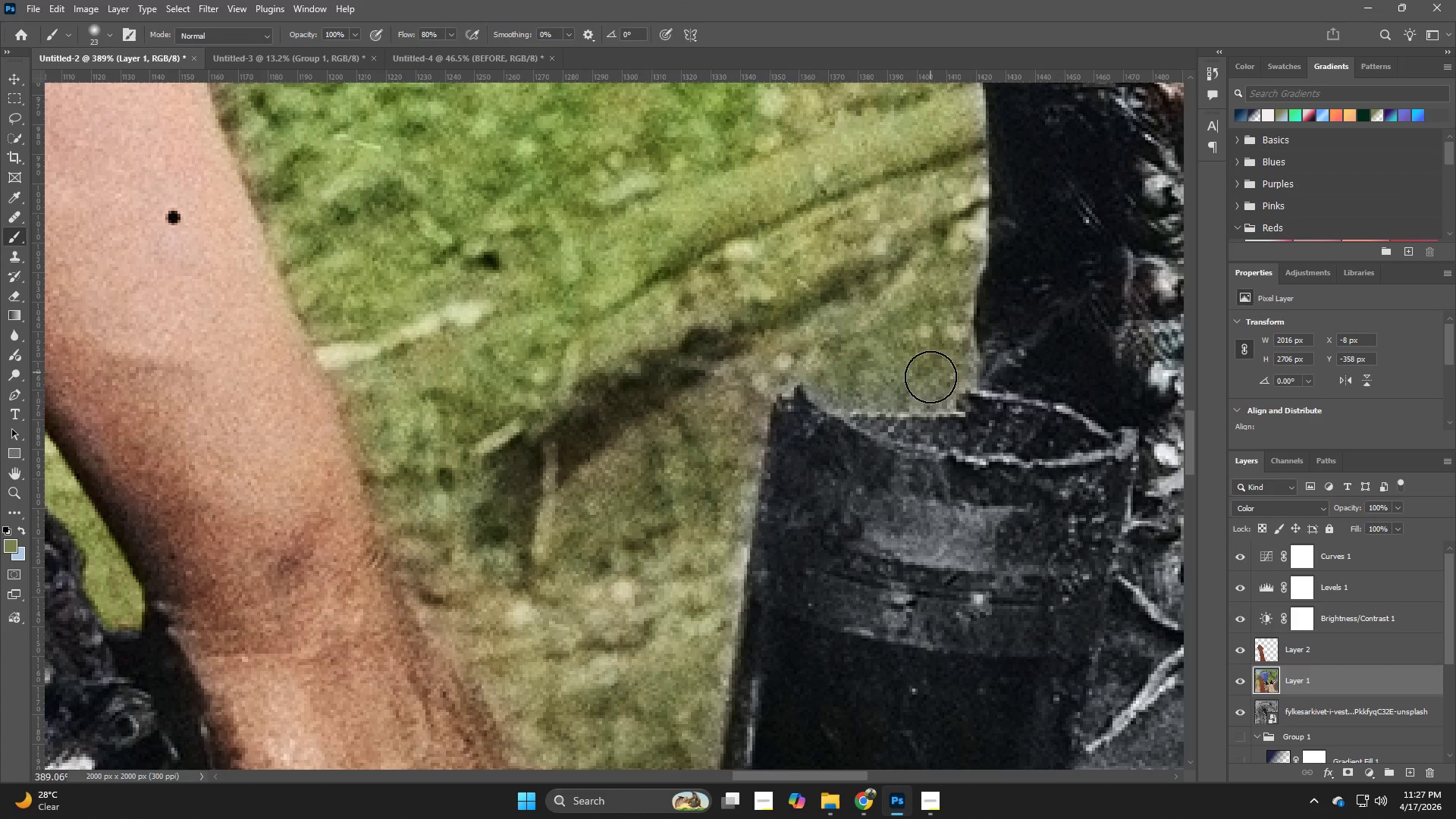 
hold_key(key=AltLeft, duration=0.56)
 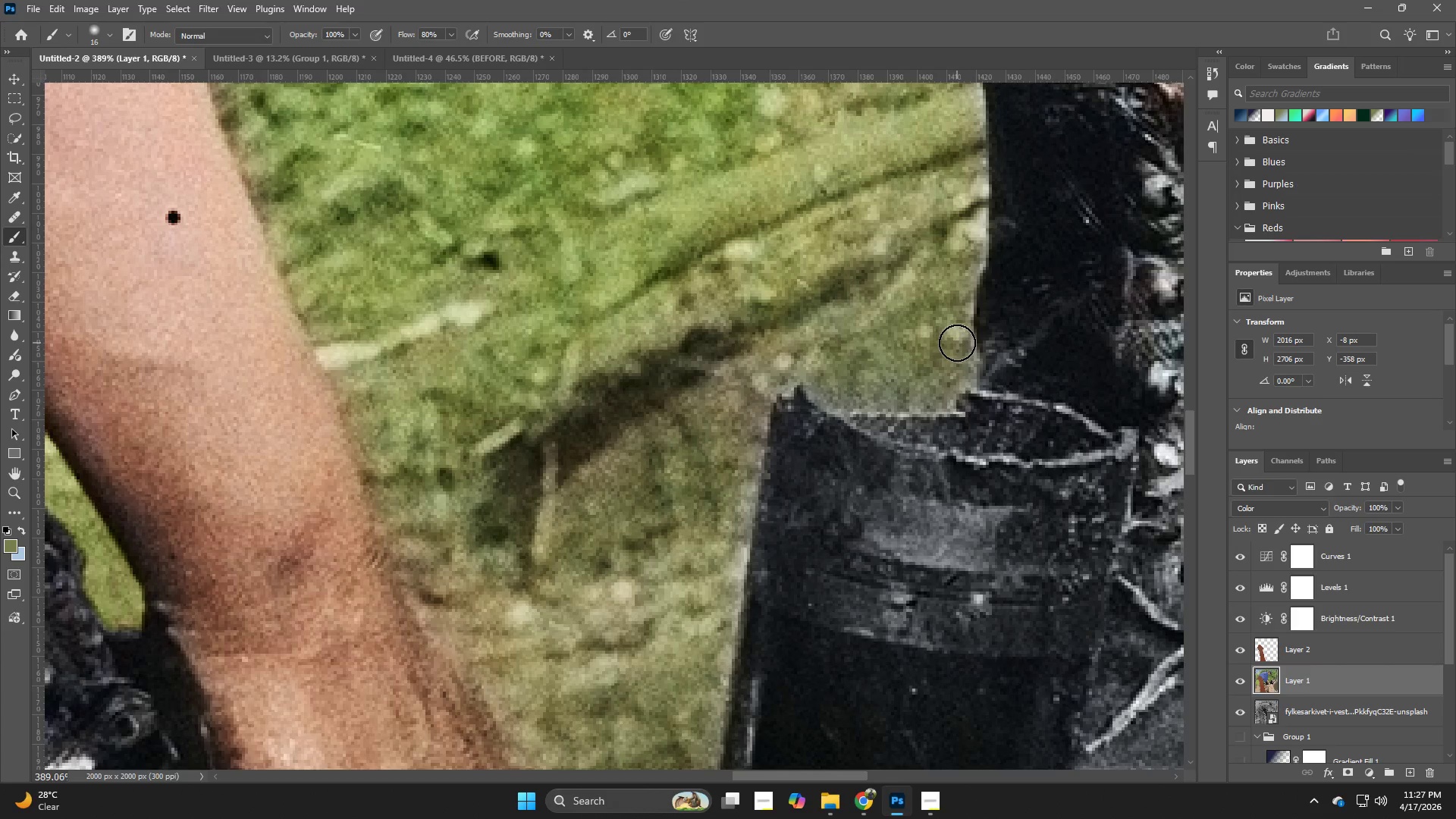 
left_click_drag(start_coordinate=[957, 343], to_coordinate=[784, 328])
 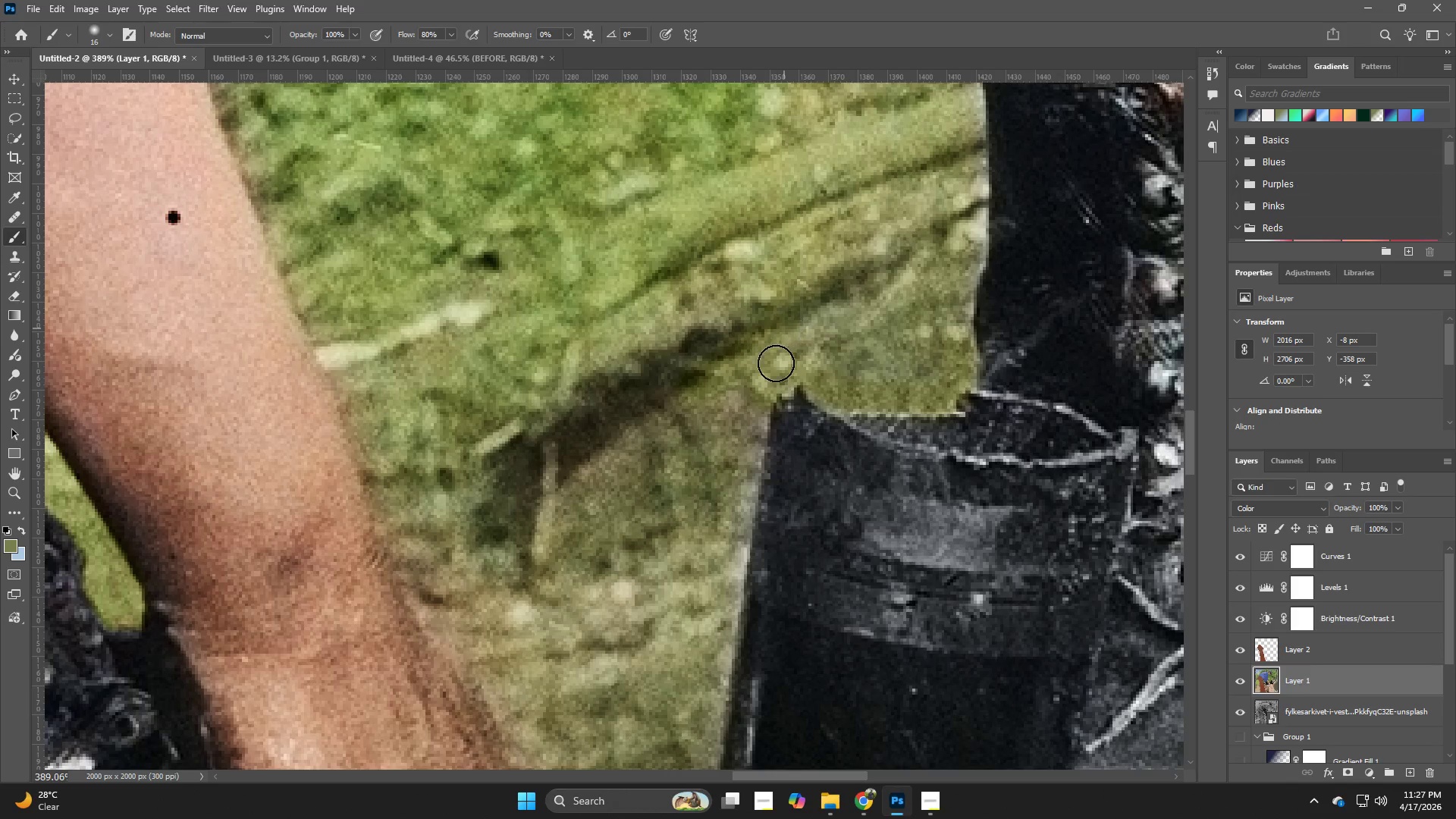 
hold_key(key=Space, duration=0.59)
 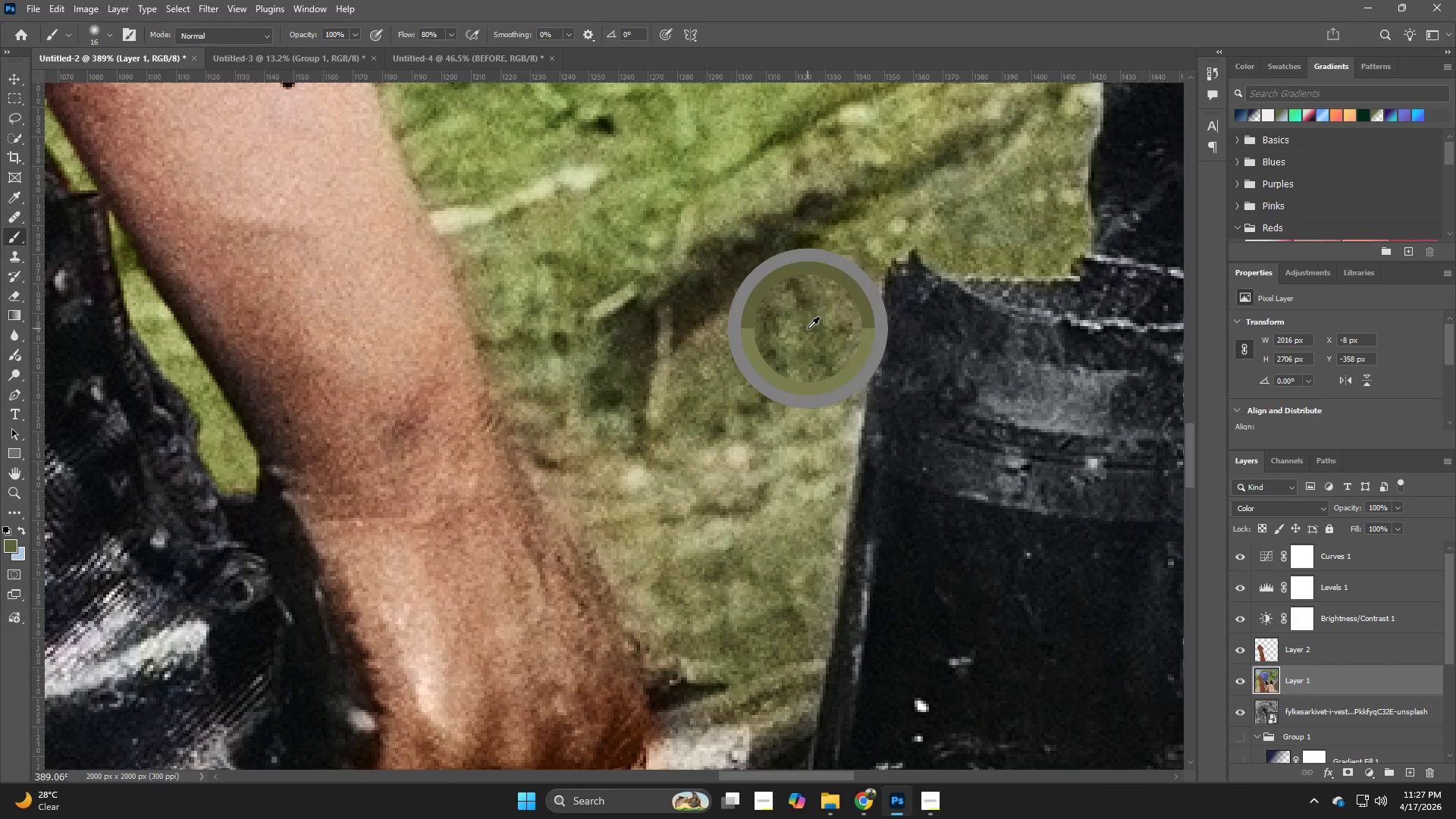 
left_click_drag(start_coordinate=[759, 405], to_coordinate=[874, 269])
 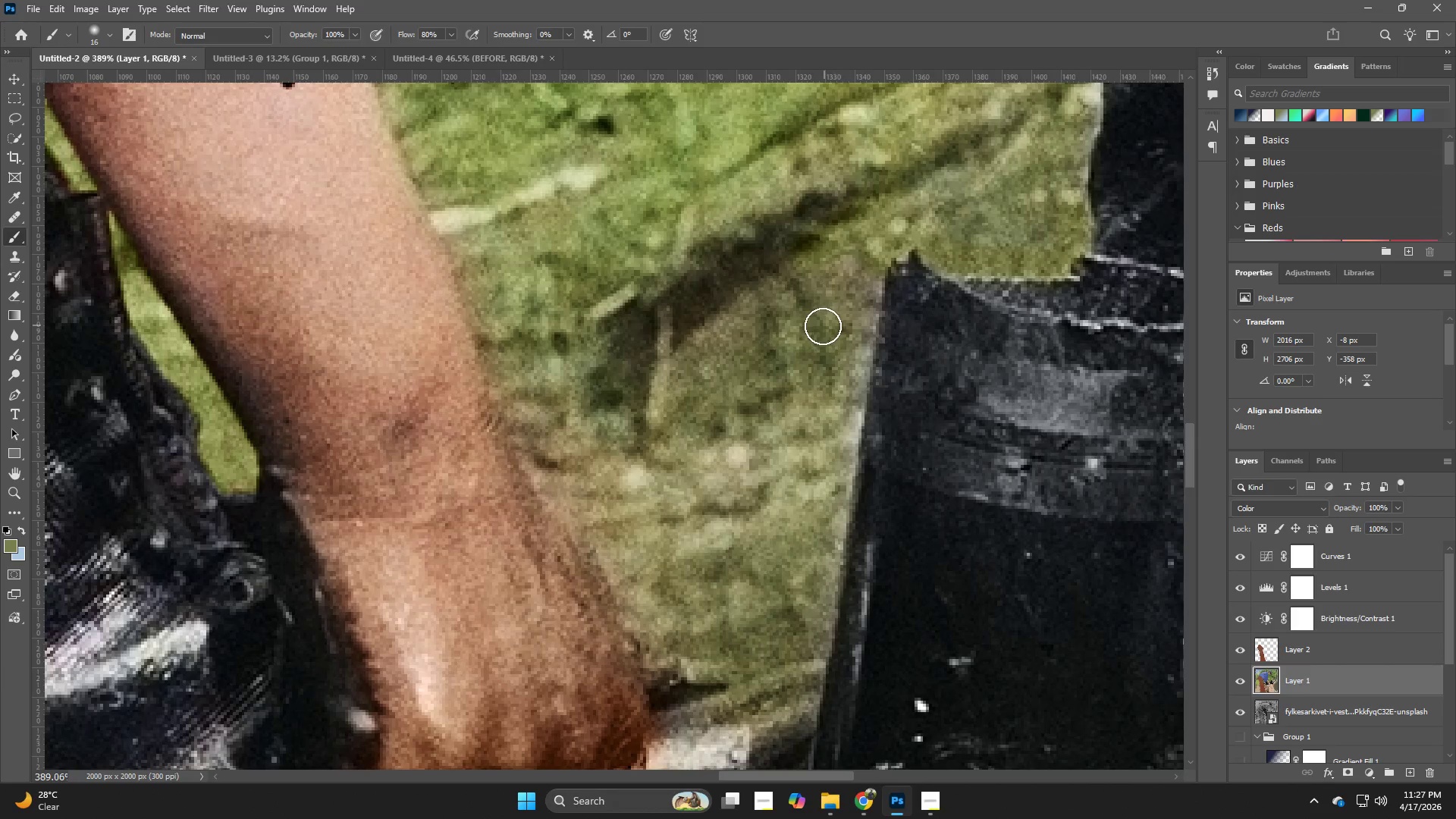 
hold_key(key=AltLeft, duration=0.44)
left_click([808, 328])
 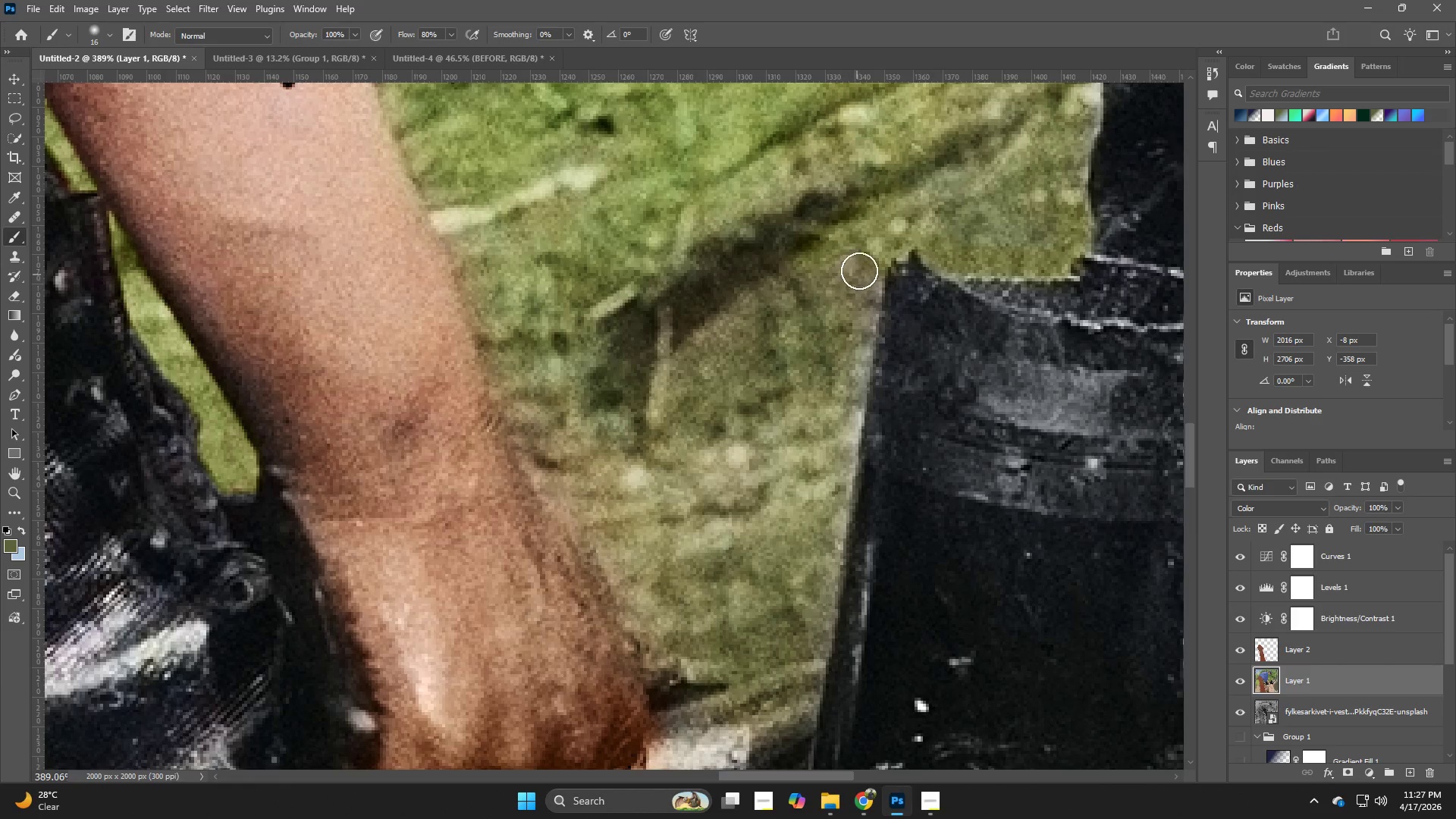 
left_click_drag(start_coordinate=[865, 268], to_coordinate=[859, 347])
 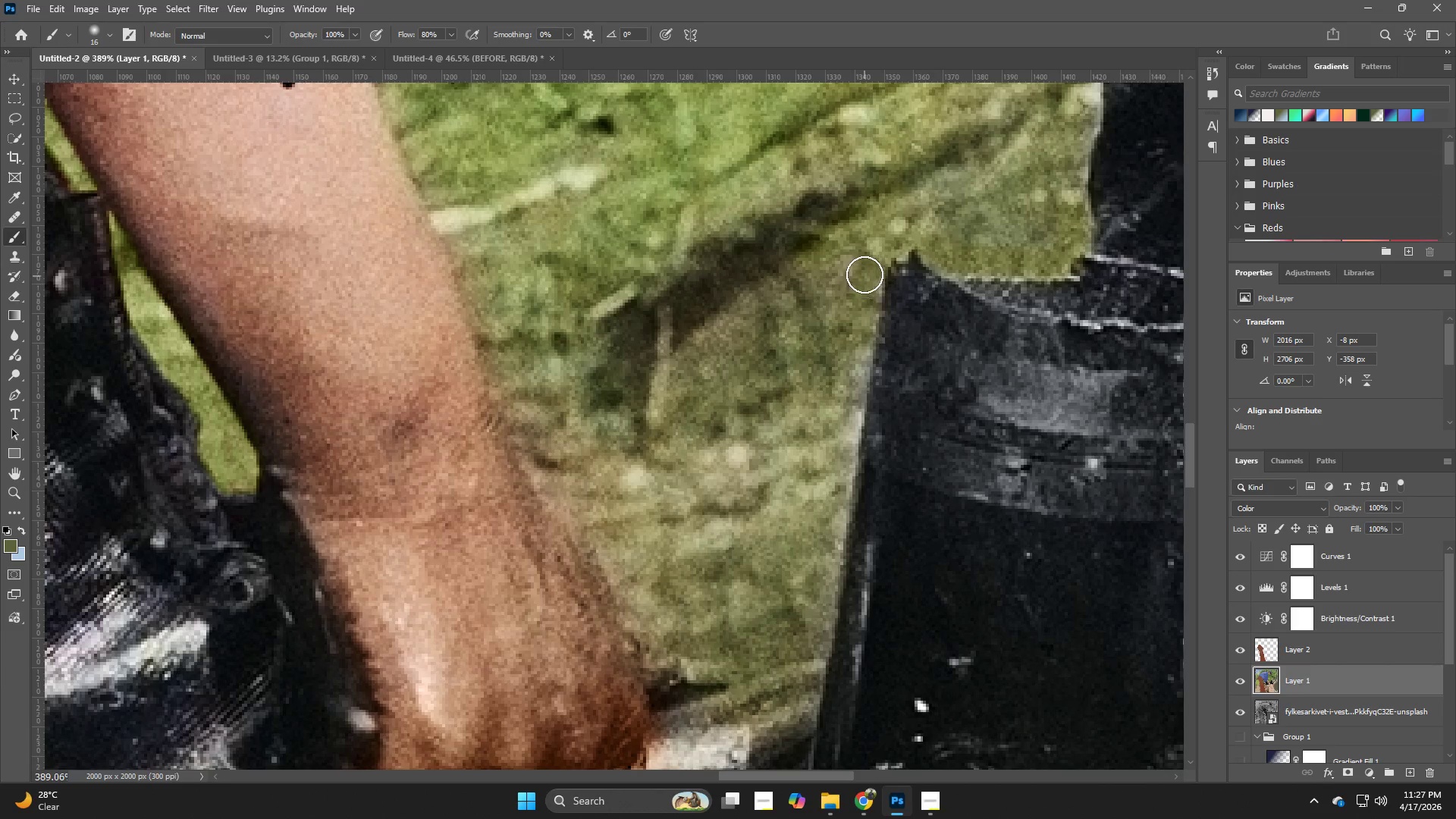 
left_click_drag(start_coordinate=[867, 282], to_coordinate=[839, 472])
 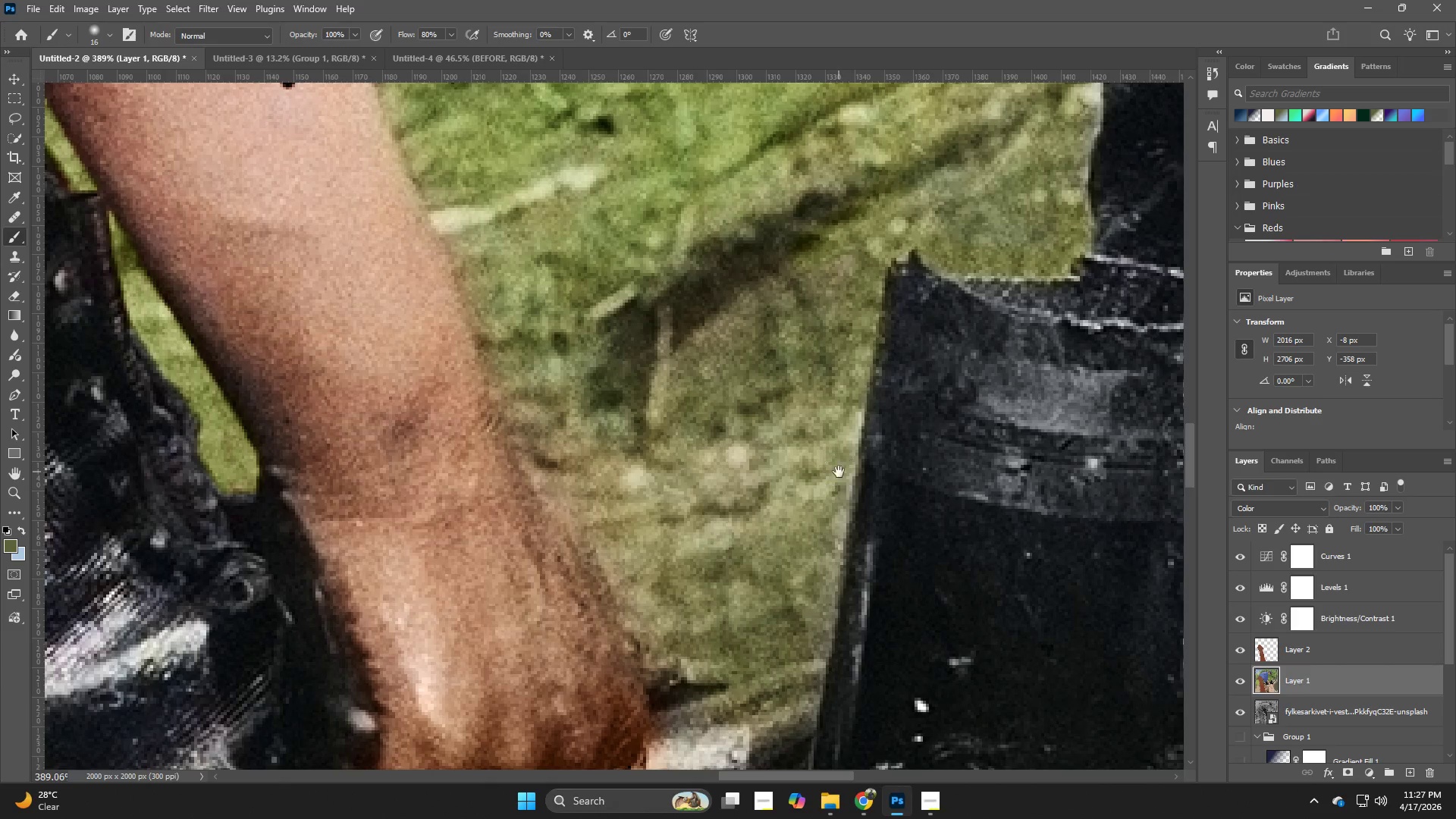 
hold_key(key=Space, duration=0.66)
 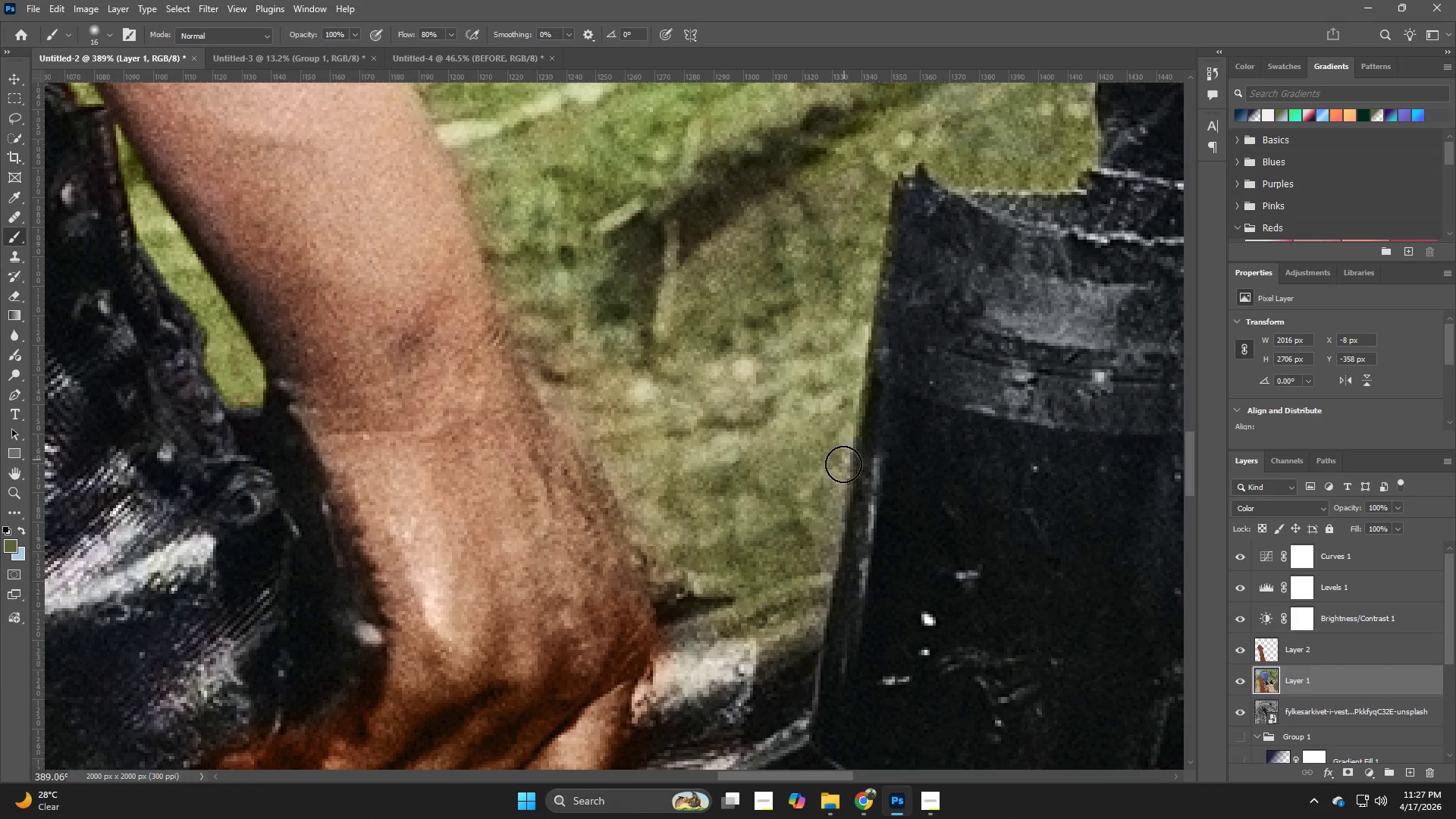 
left_click_drag(start_coordinate=[847, 395], to_coordinate=[854, 309])
 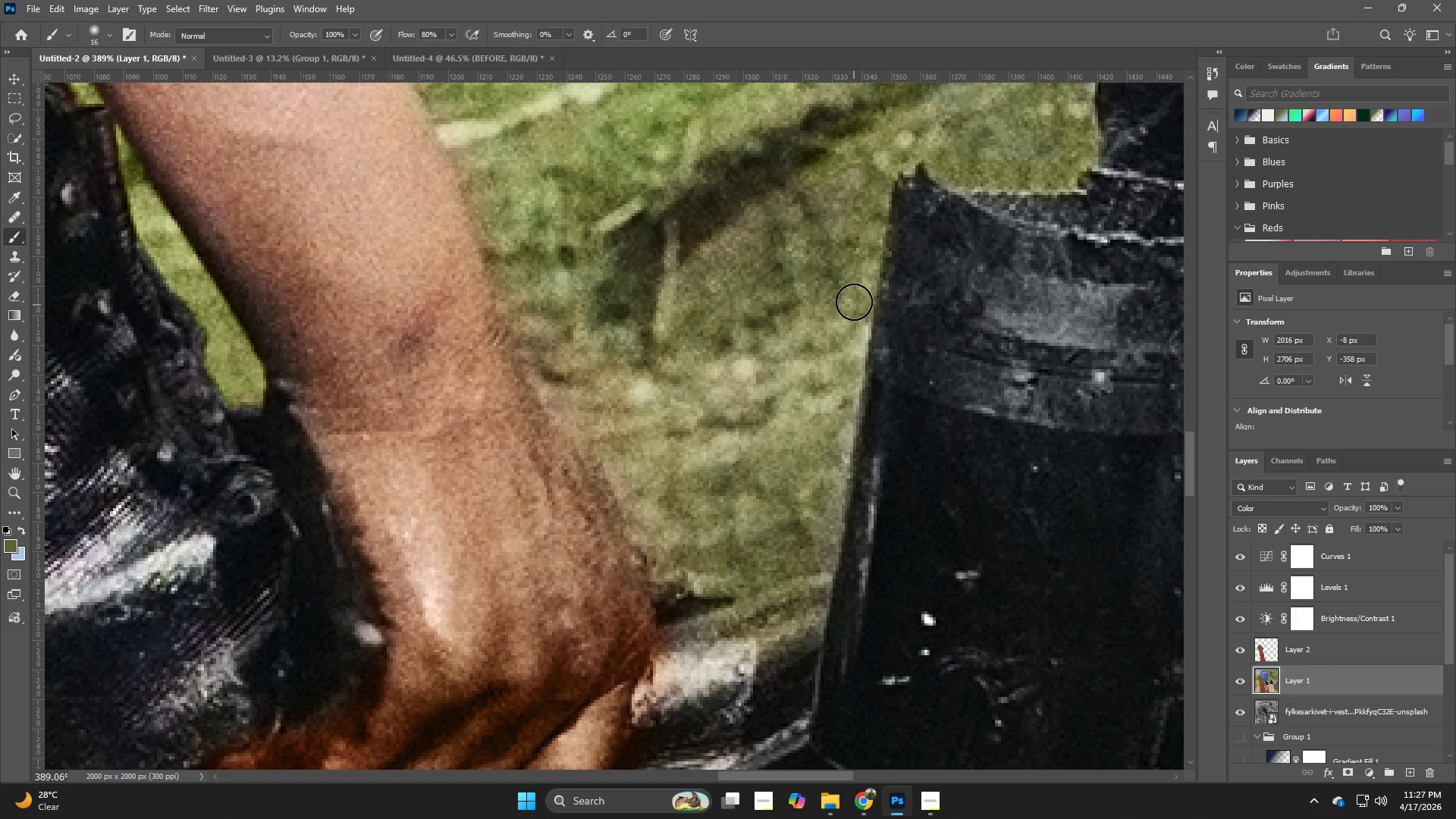 
left_click_drag(start_coordinate=[854, 302], to_coordinate=[824, 564])
 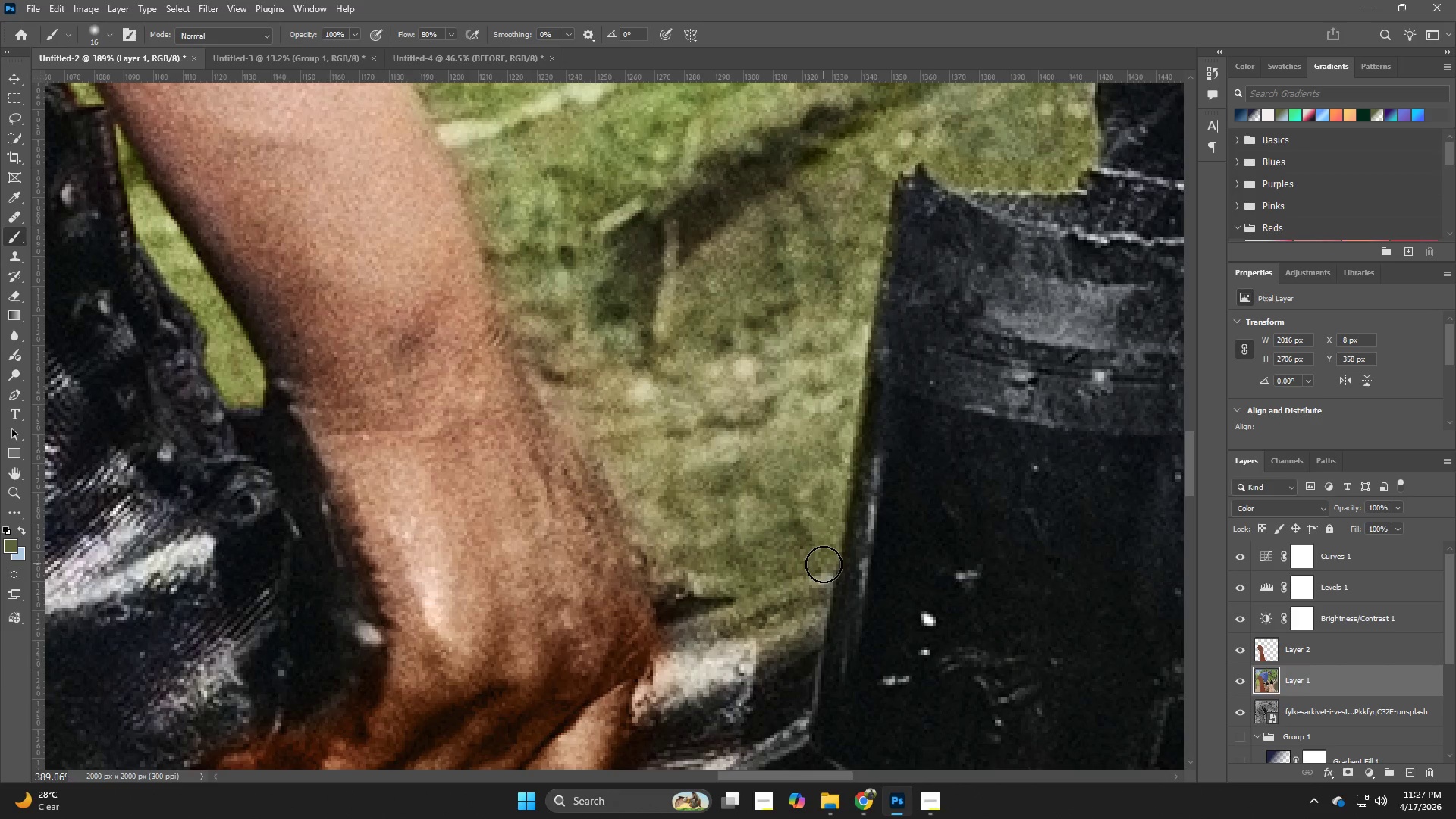 
hold_key(key=Space, duration=0.59)
 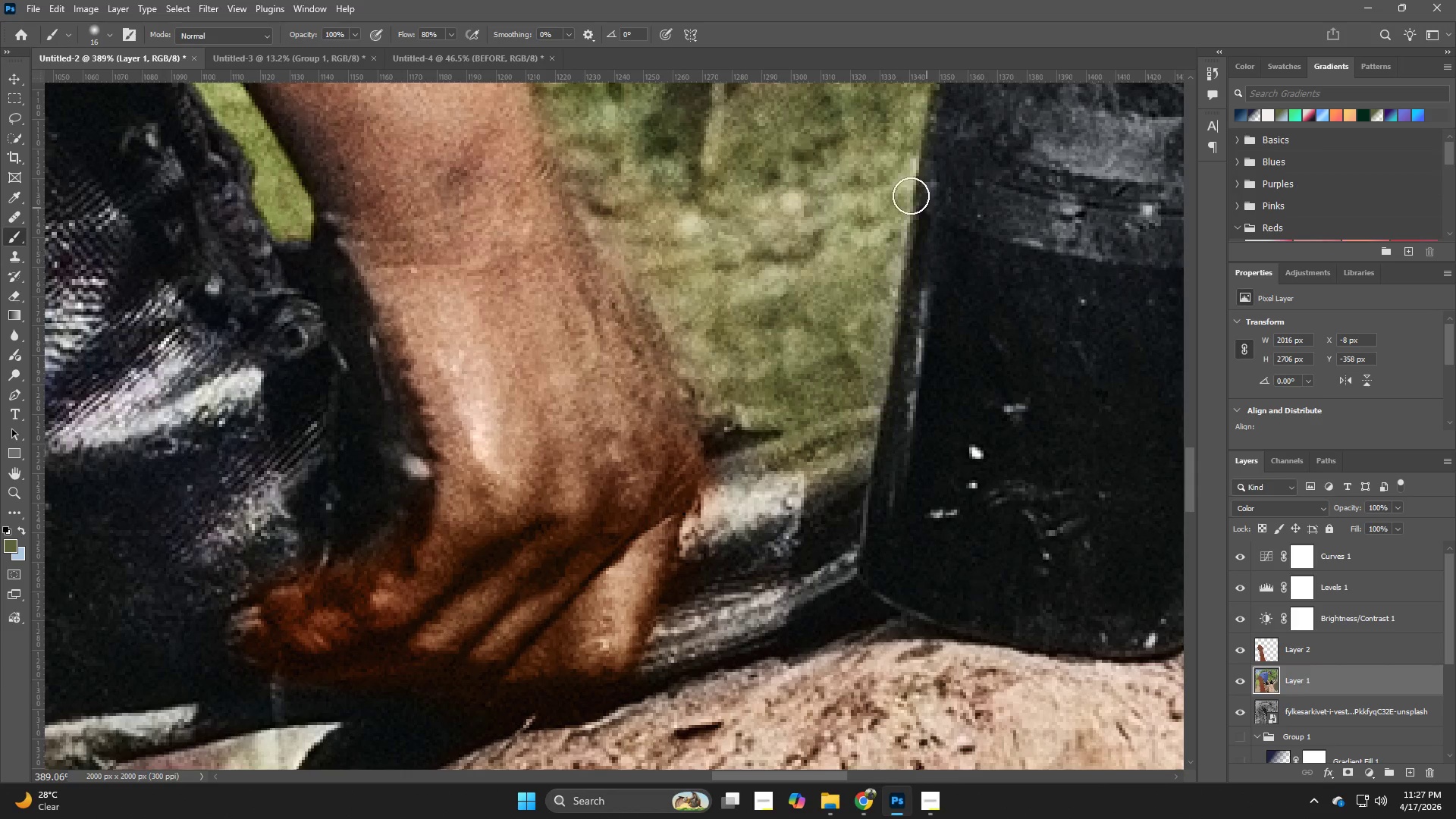 
left_click_drag(start_coordinate=[829, 541], to_coordinate=[877, 375])
 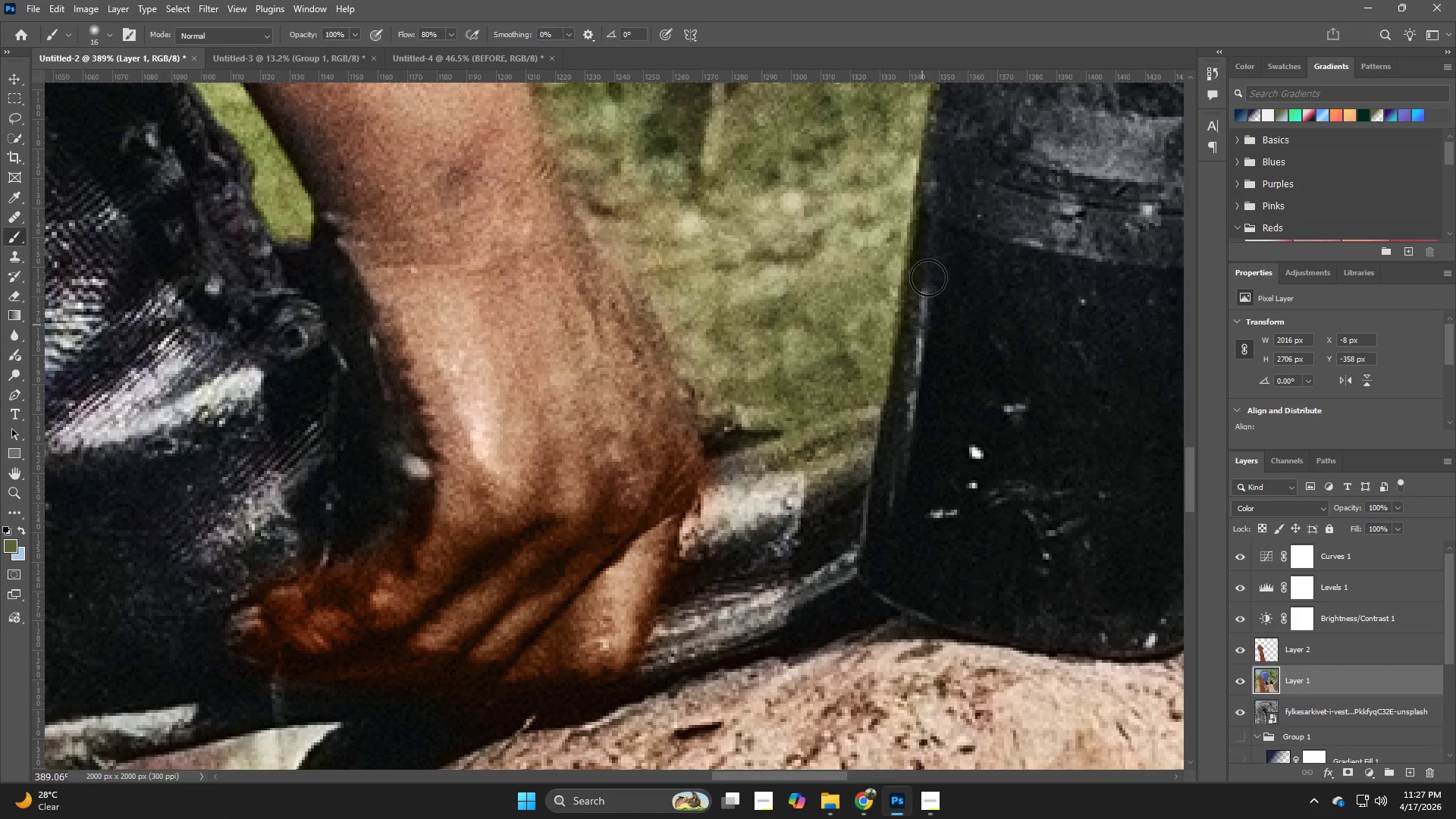 
key(Control+ControlLeft)
 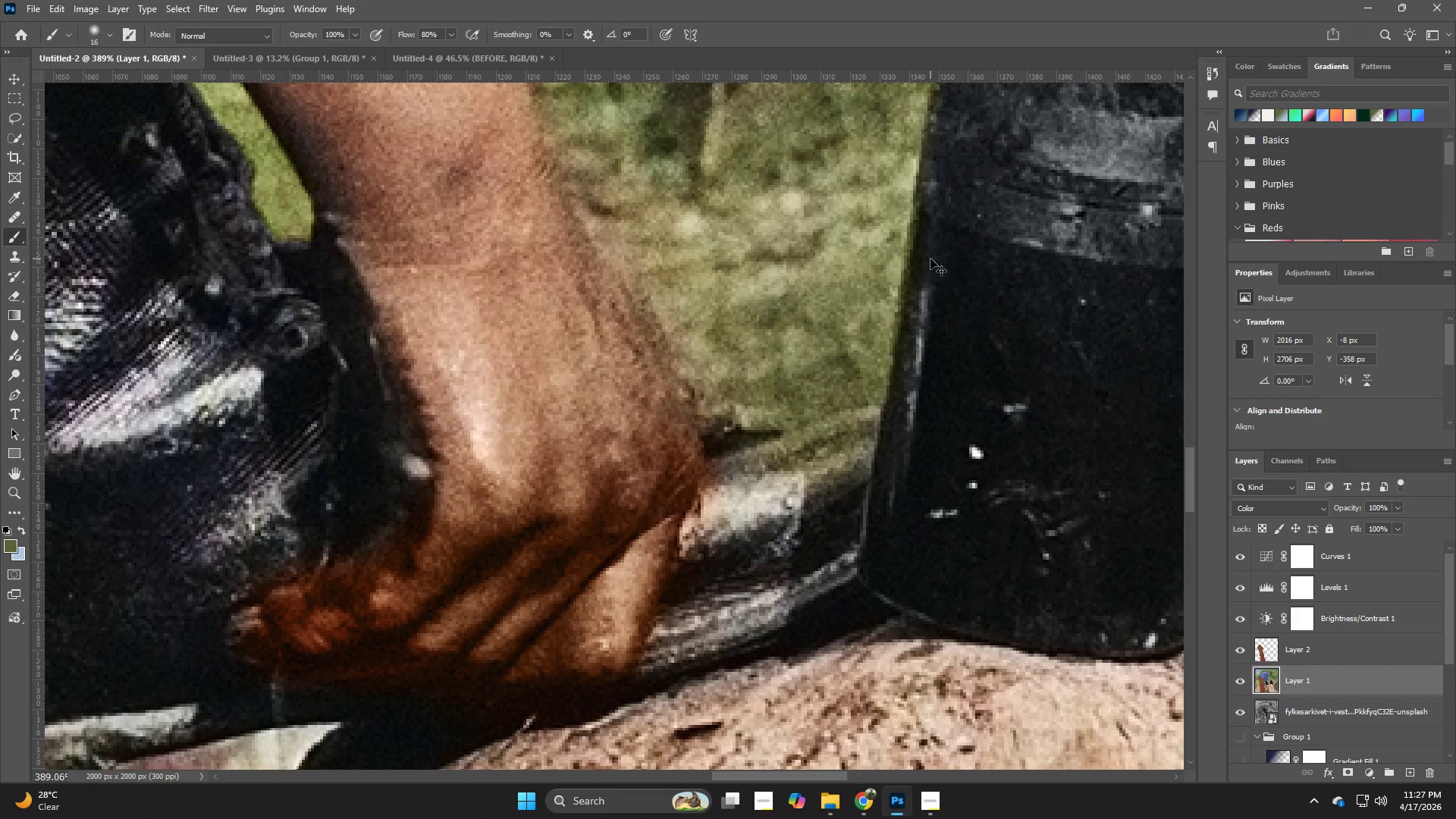 
key(Control+Z)
 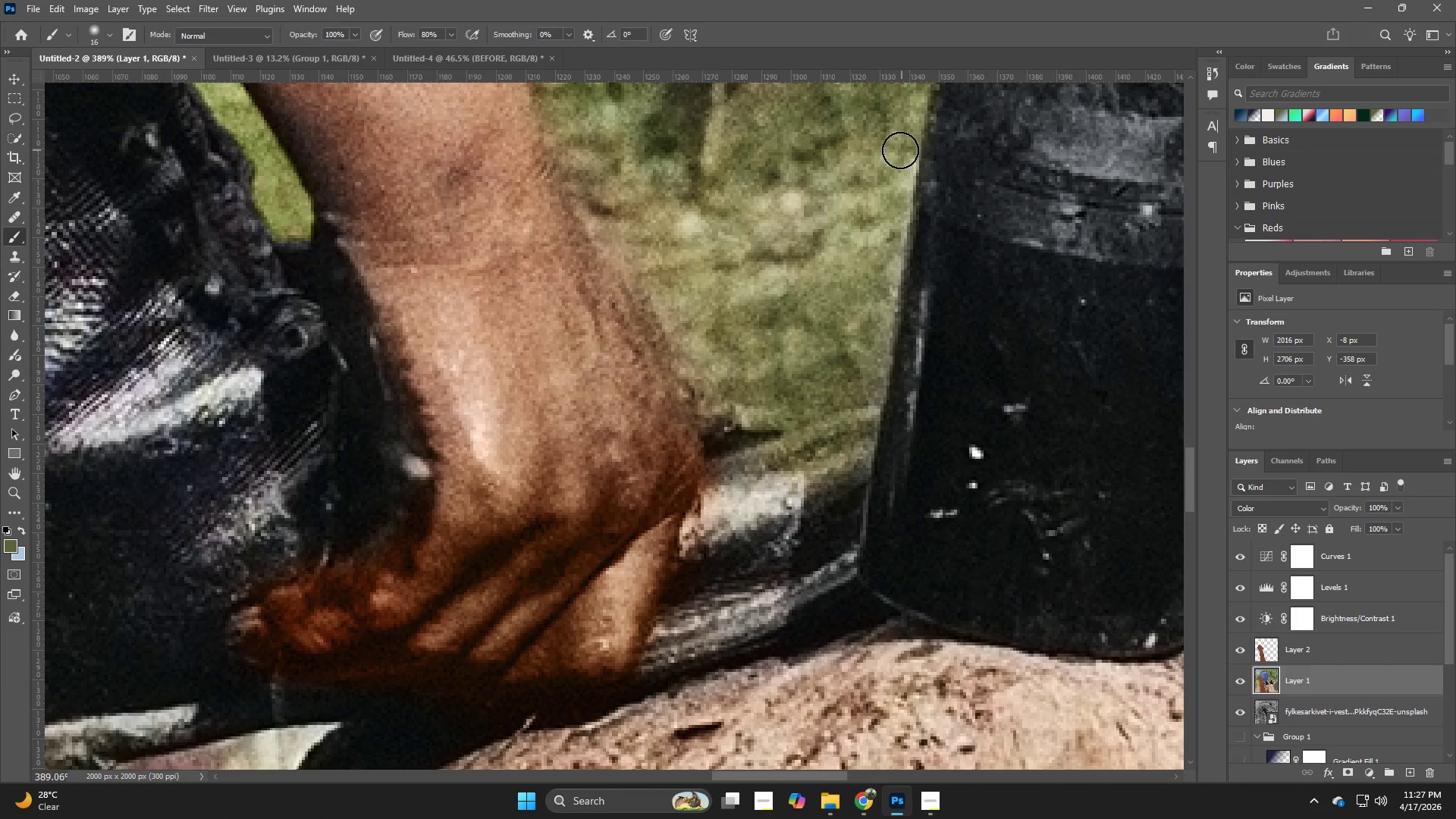 
left_click_drag(start_coordinate=[898, 161], to_coordinate=[864, 398])
 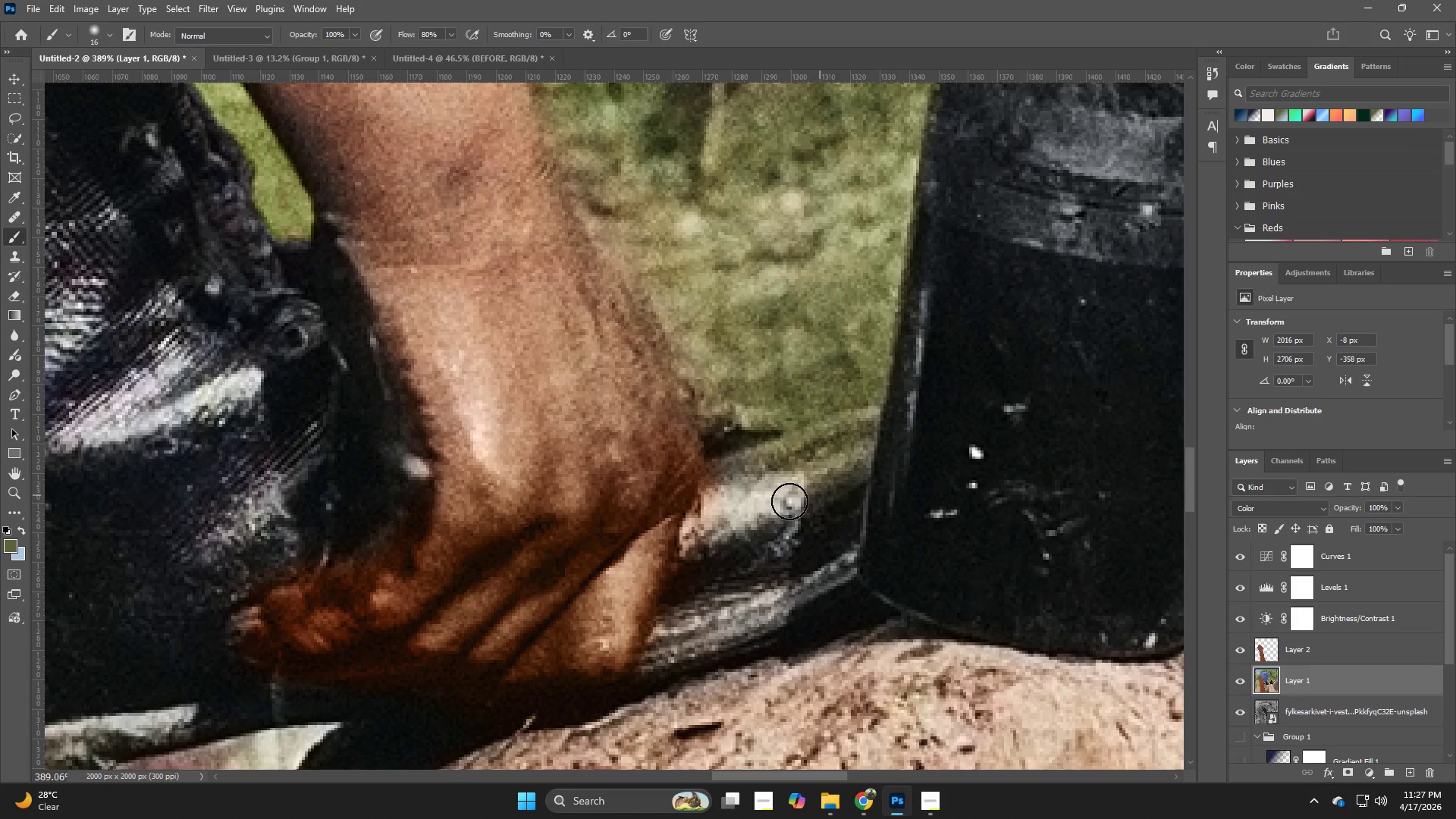 
hold_key(key=AltLeft, duration=0.48)
 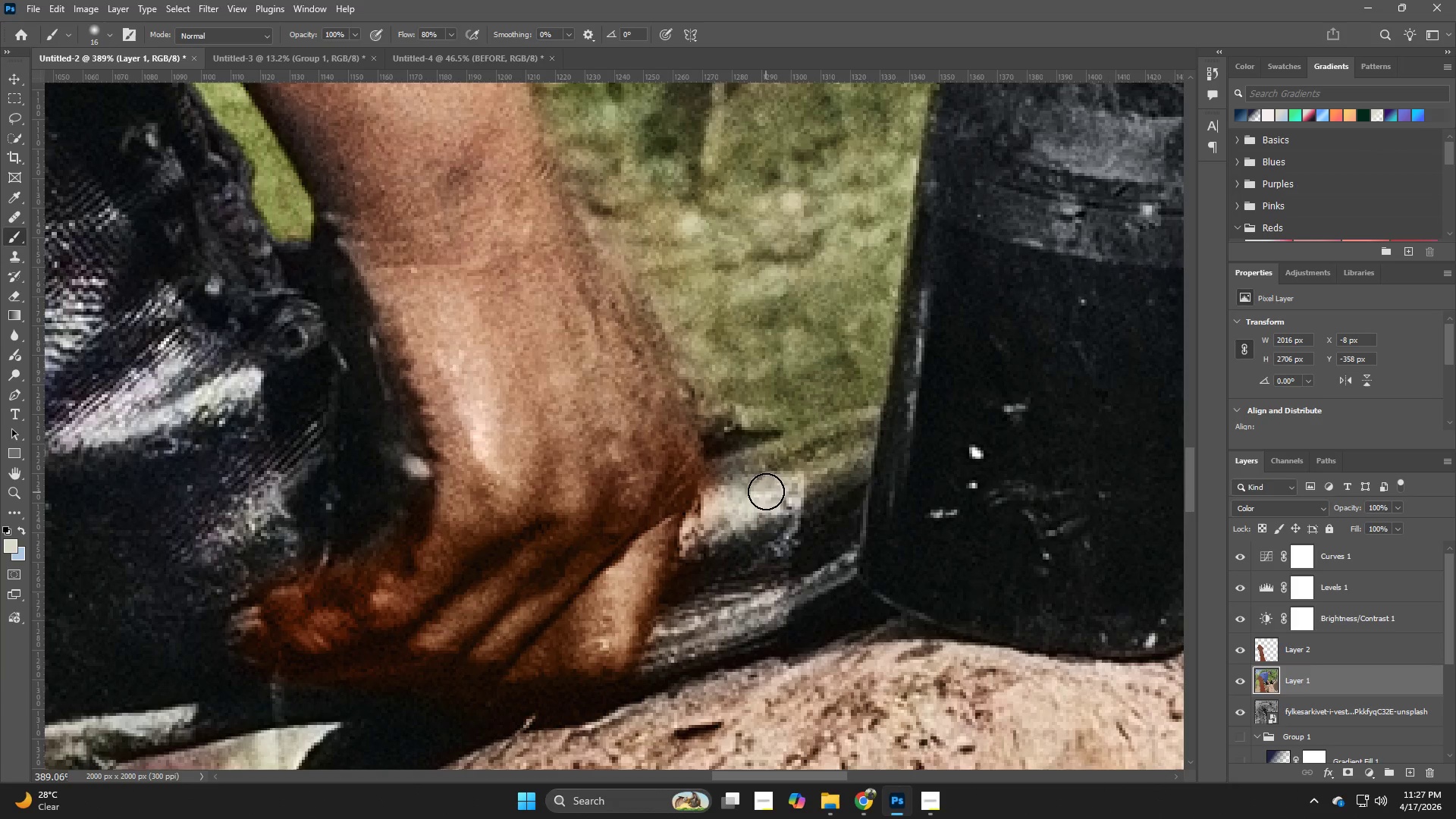 
left_click_drag(start_coordinate=[769, 482], to_coordinate=[872, 461])
 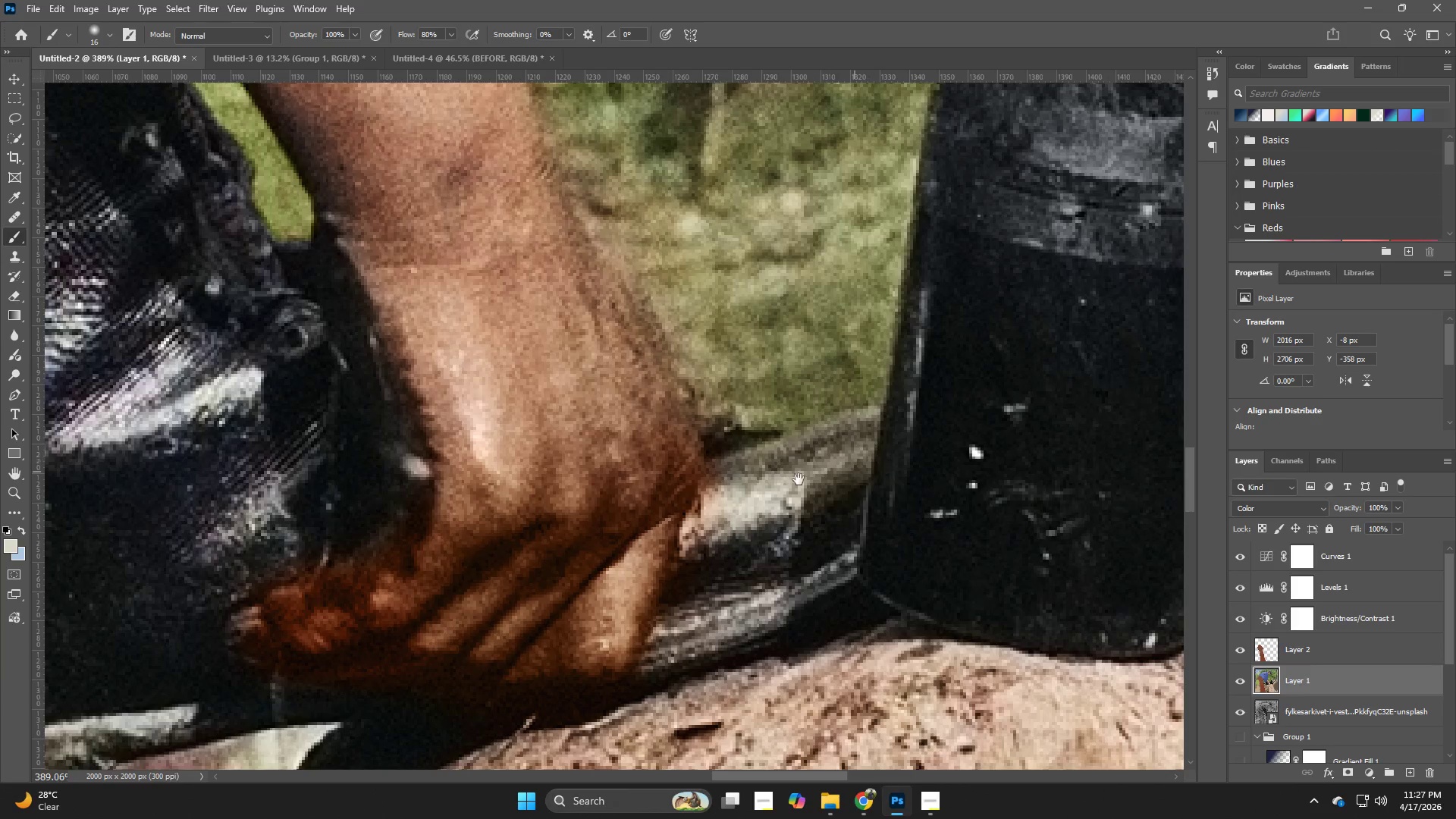 
hold_key(key=Space, duration=0.77)
 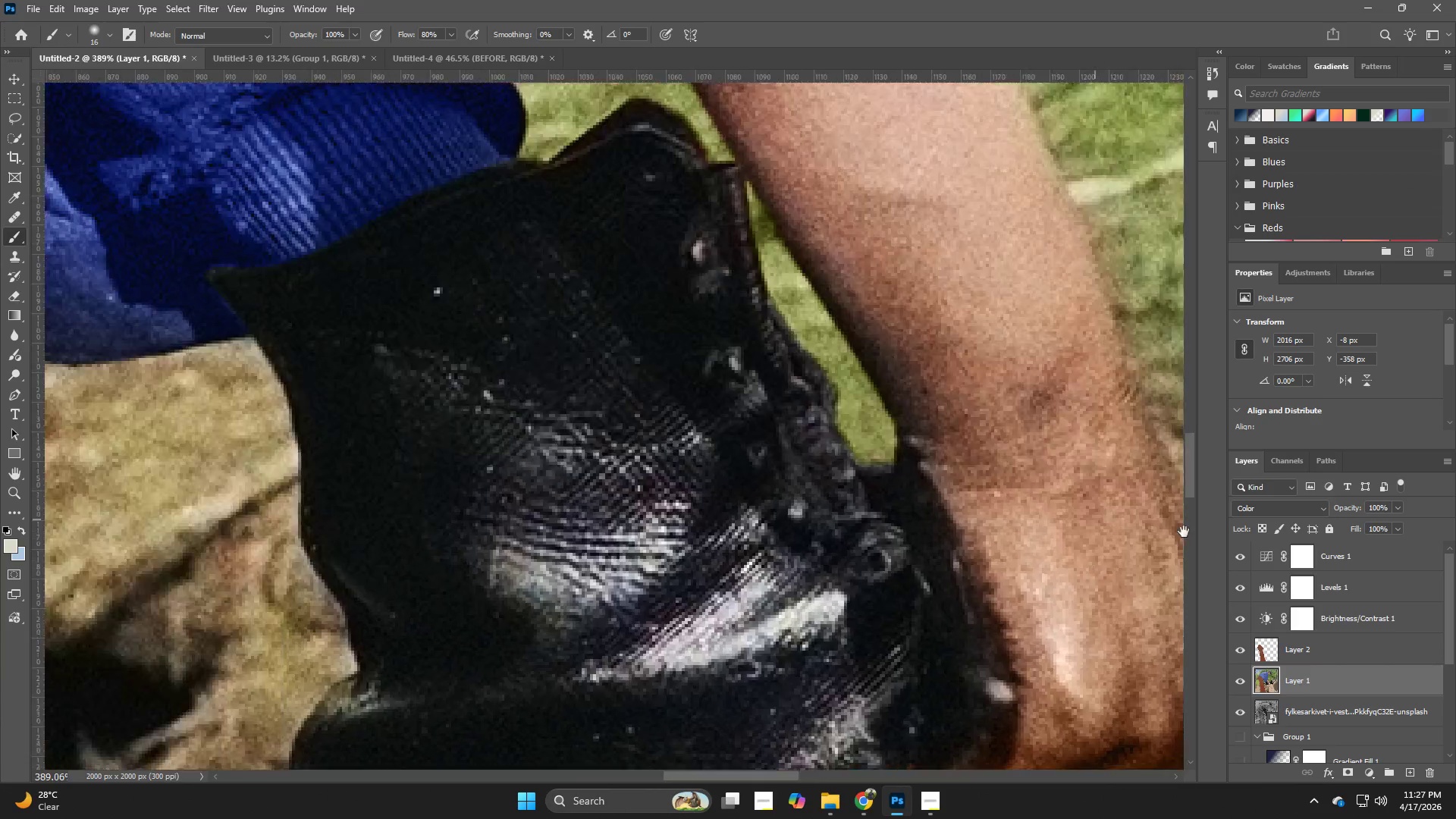 
left_click_drag(start_coordinate=[710, 479], to_coordinate=[1057, 566])
 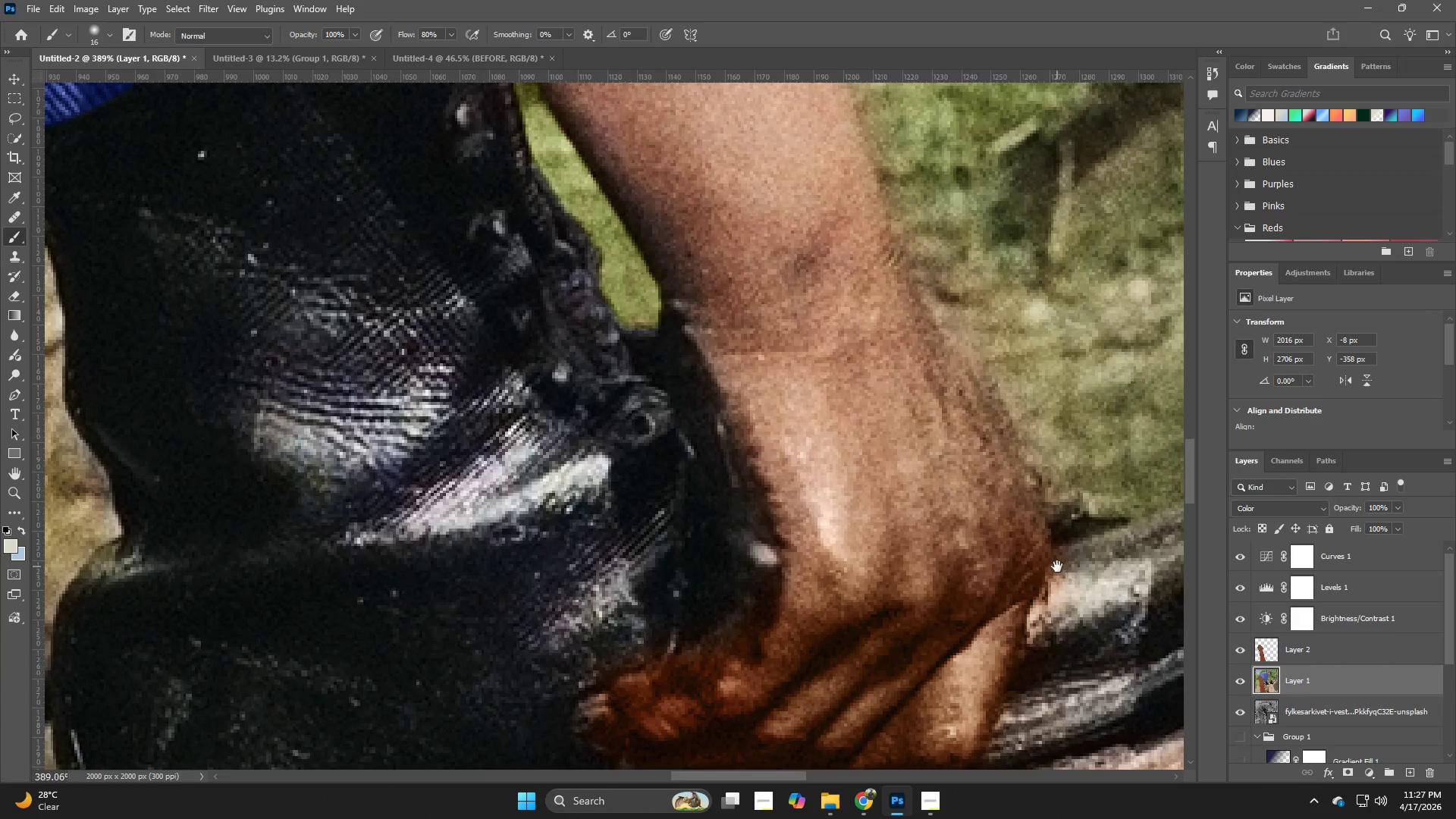 
hold_key(key=Space, duration=1.22)
 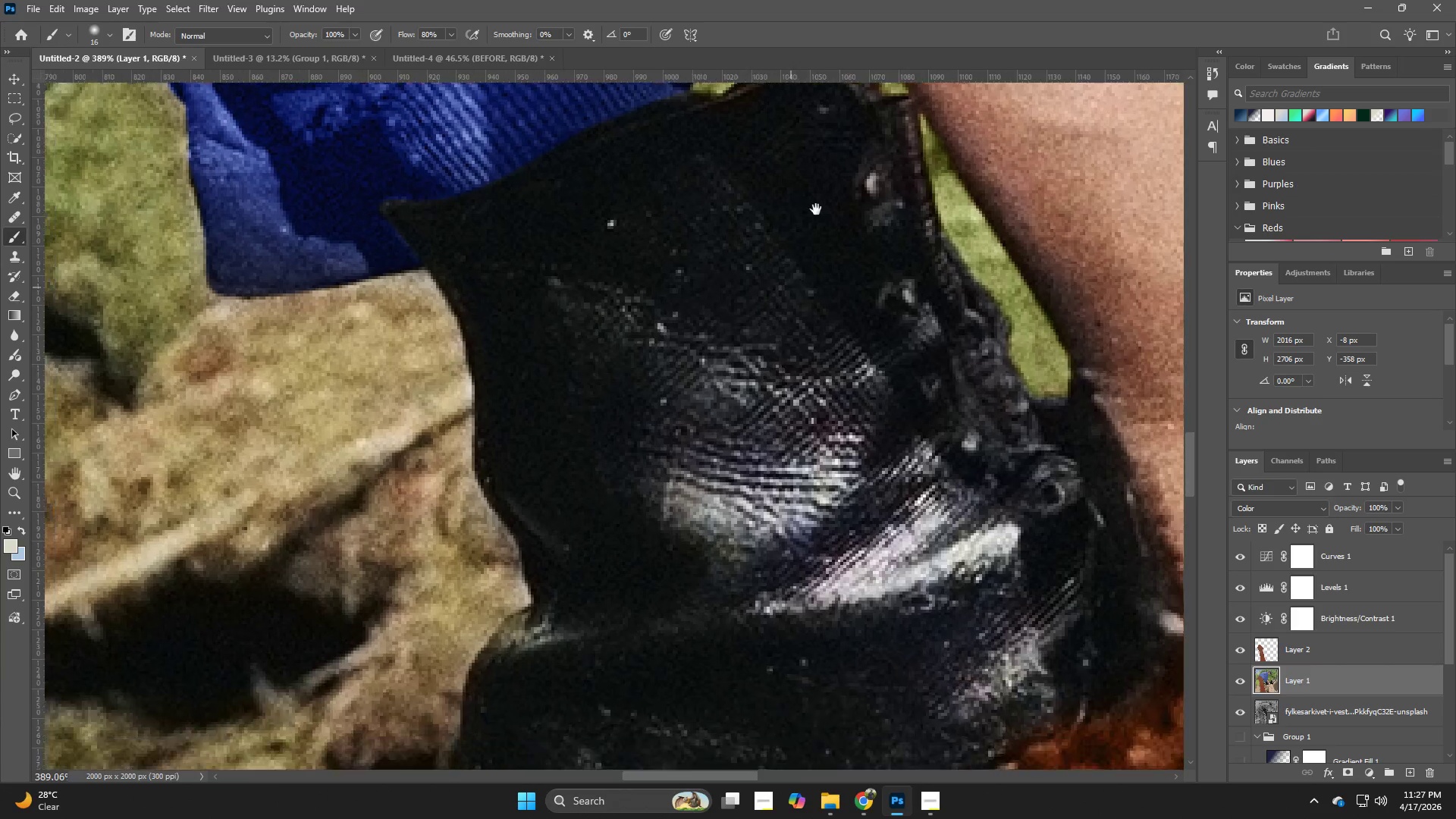 
left_click_drag(start_coordinate=[795, 370], to_coordinate=[1194, 534])
 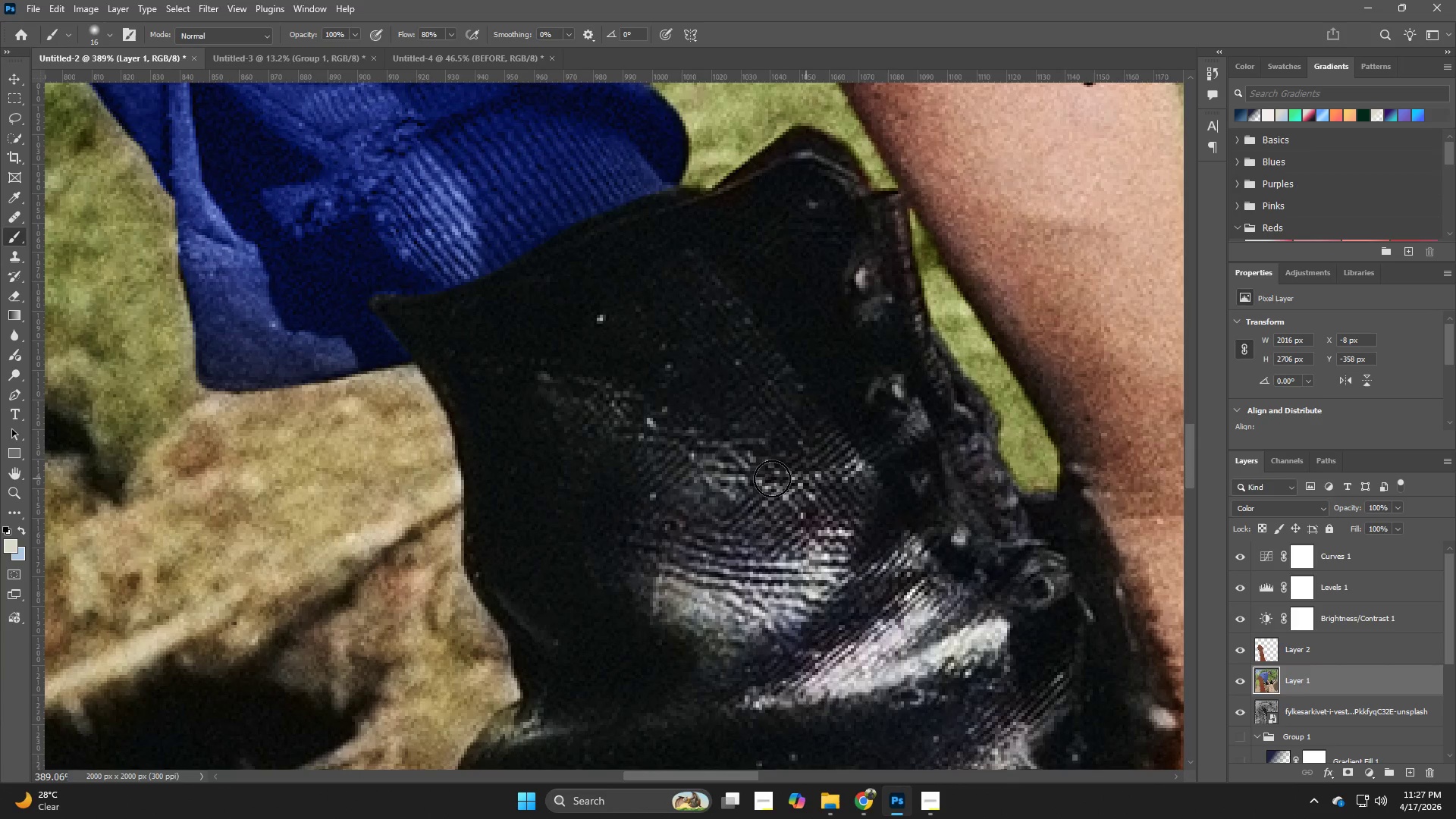 
hold_key(key=Space, duration=0.41)
 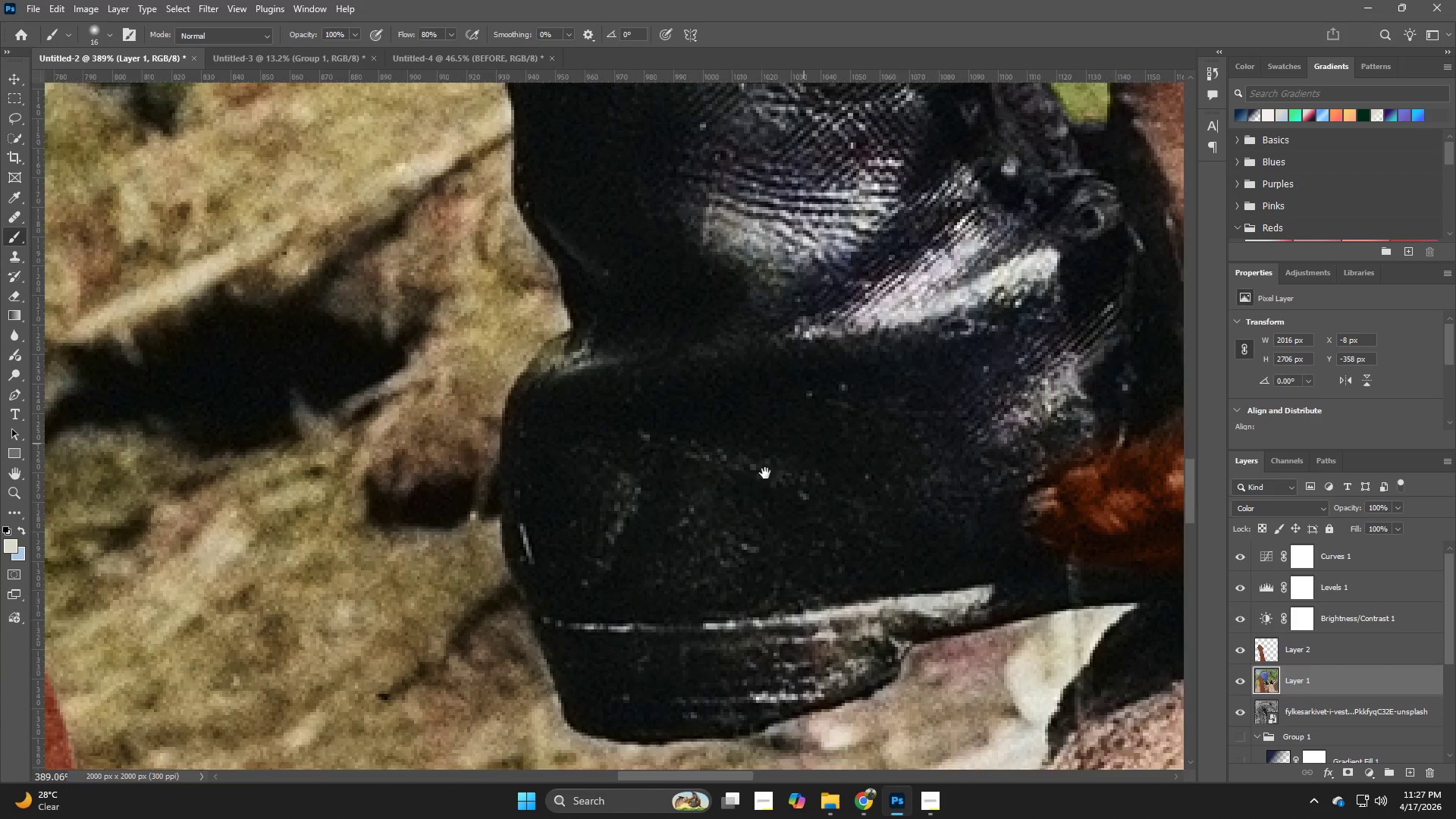 
left_click_drag(start_coordinate=[750, 473], to_coordinate=[804, 177])
 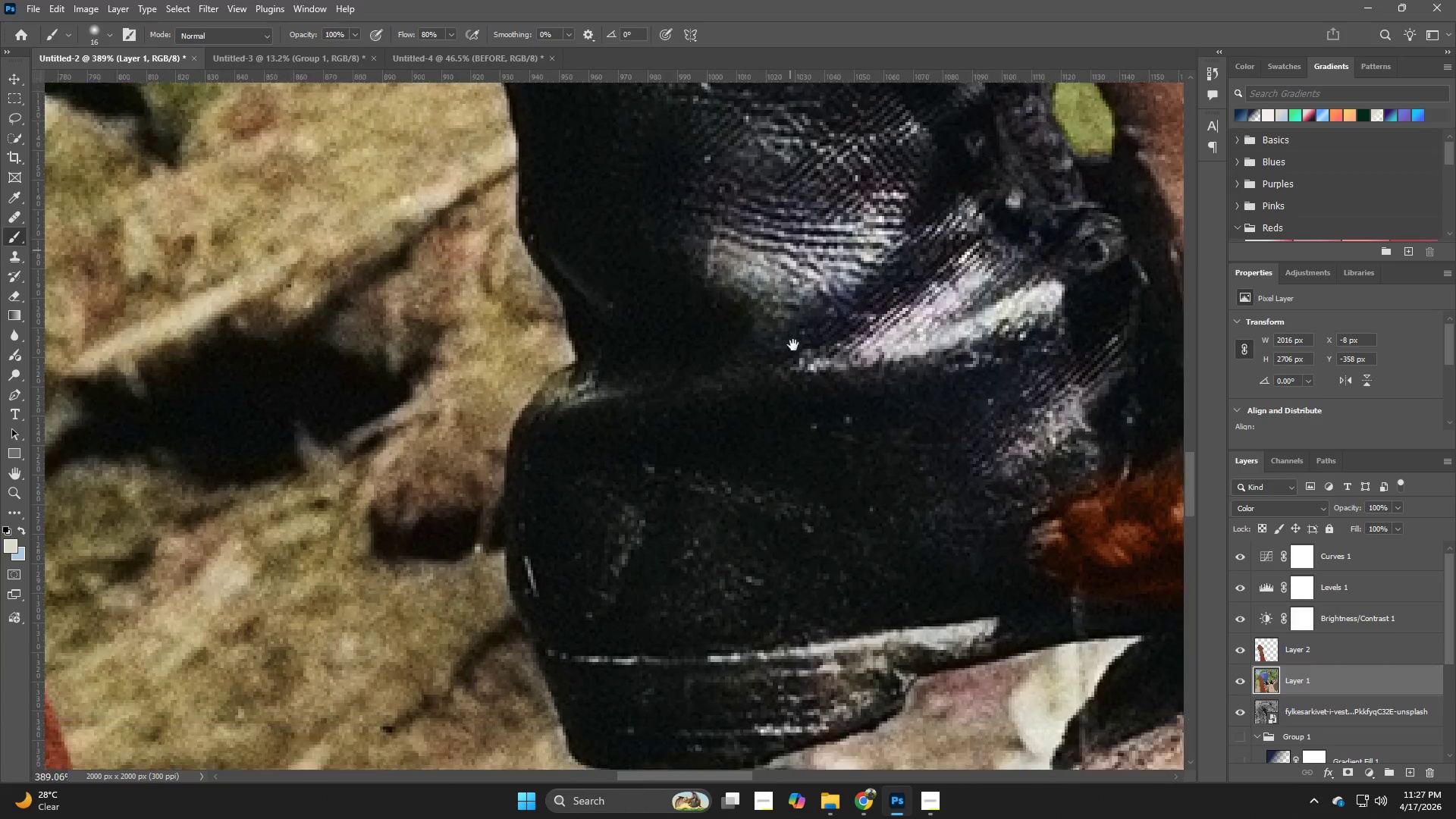 
hold_key(key=Space, duration=0.66)
 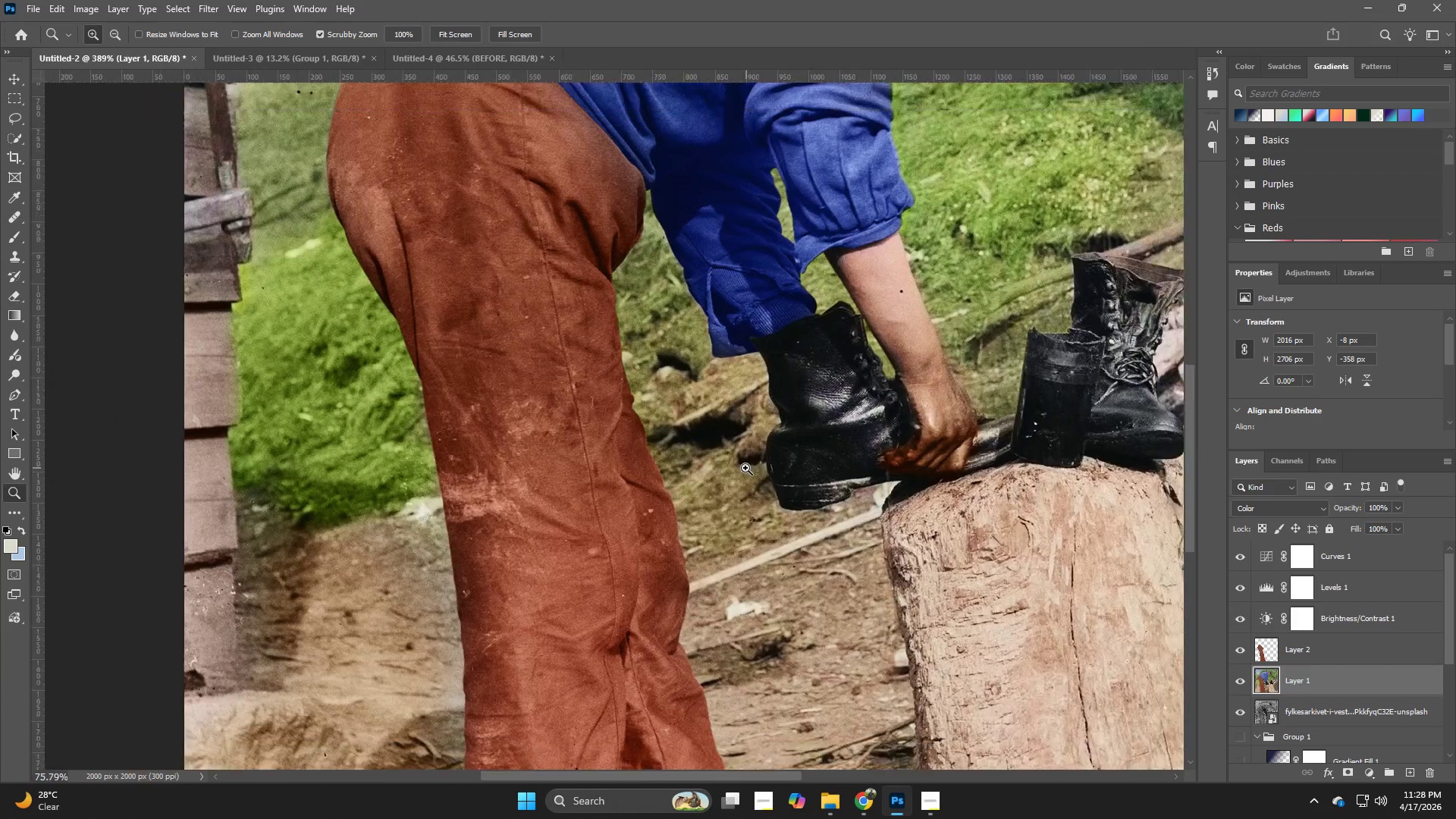 
left_click_drag(start_coordinate=[808, 441], to_coordinate=[752, 491])
 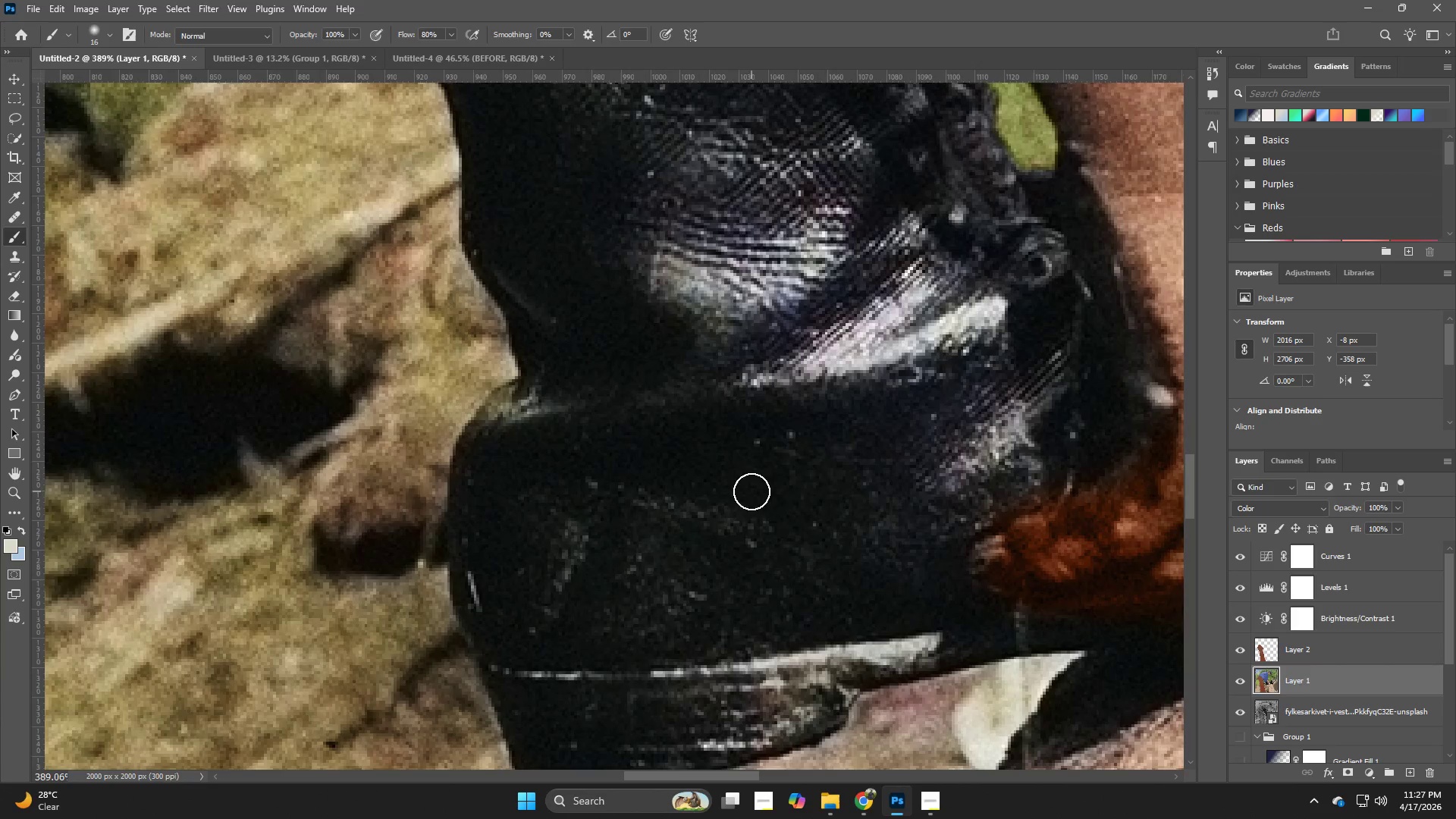 
hold_key(key=Z, duration=0.58)
 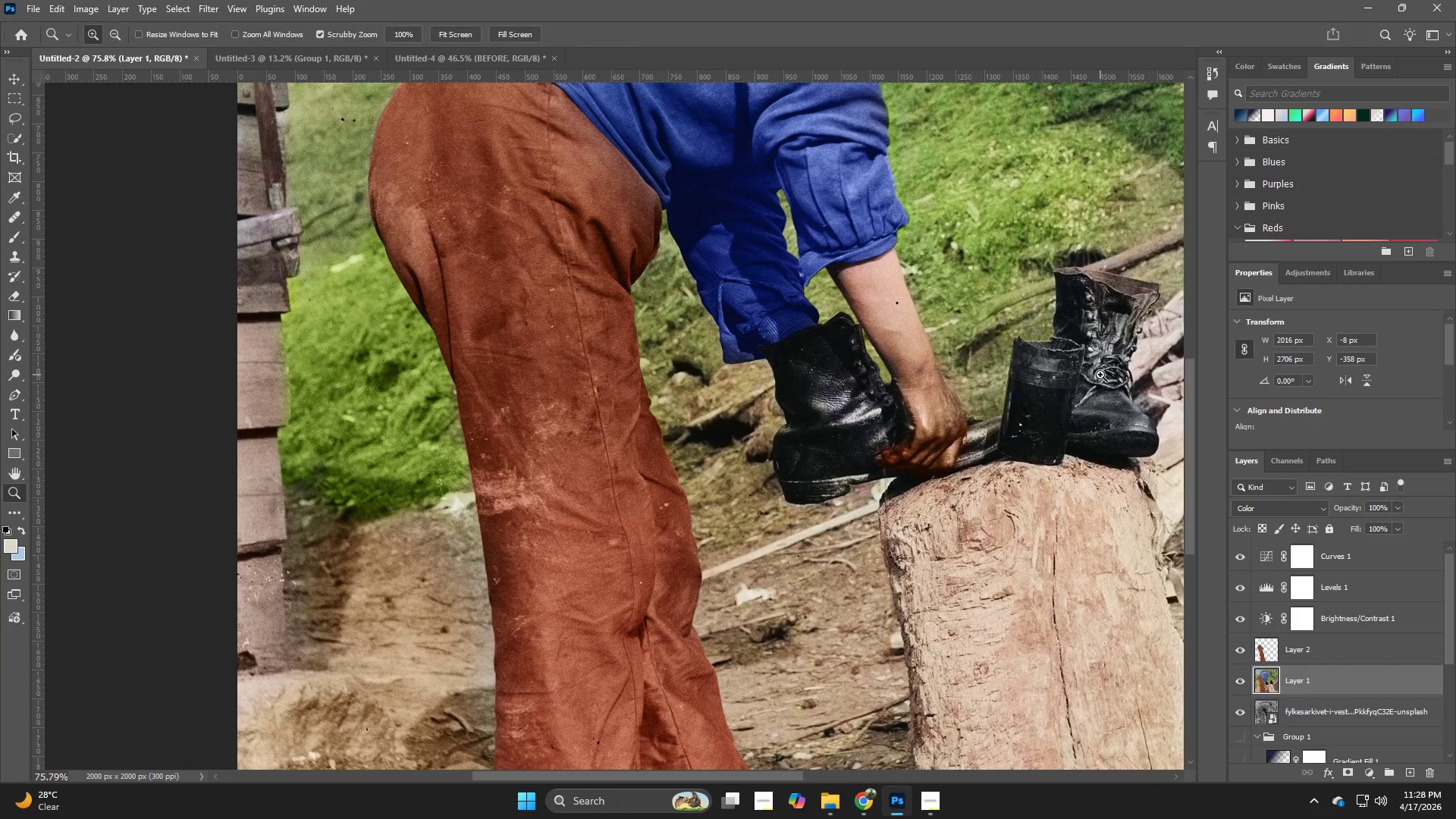 
left_click_drag(start_coordinate=[852, 435], to_coordinate=[745, 468])
 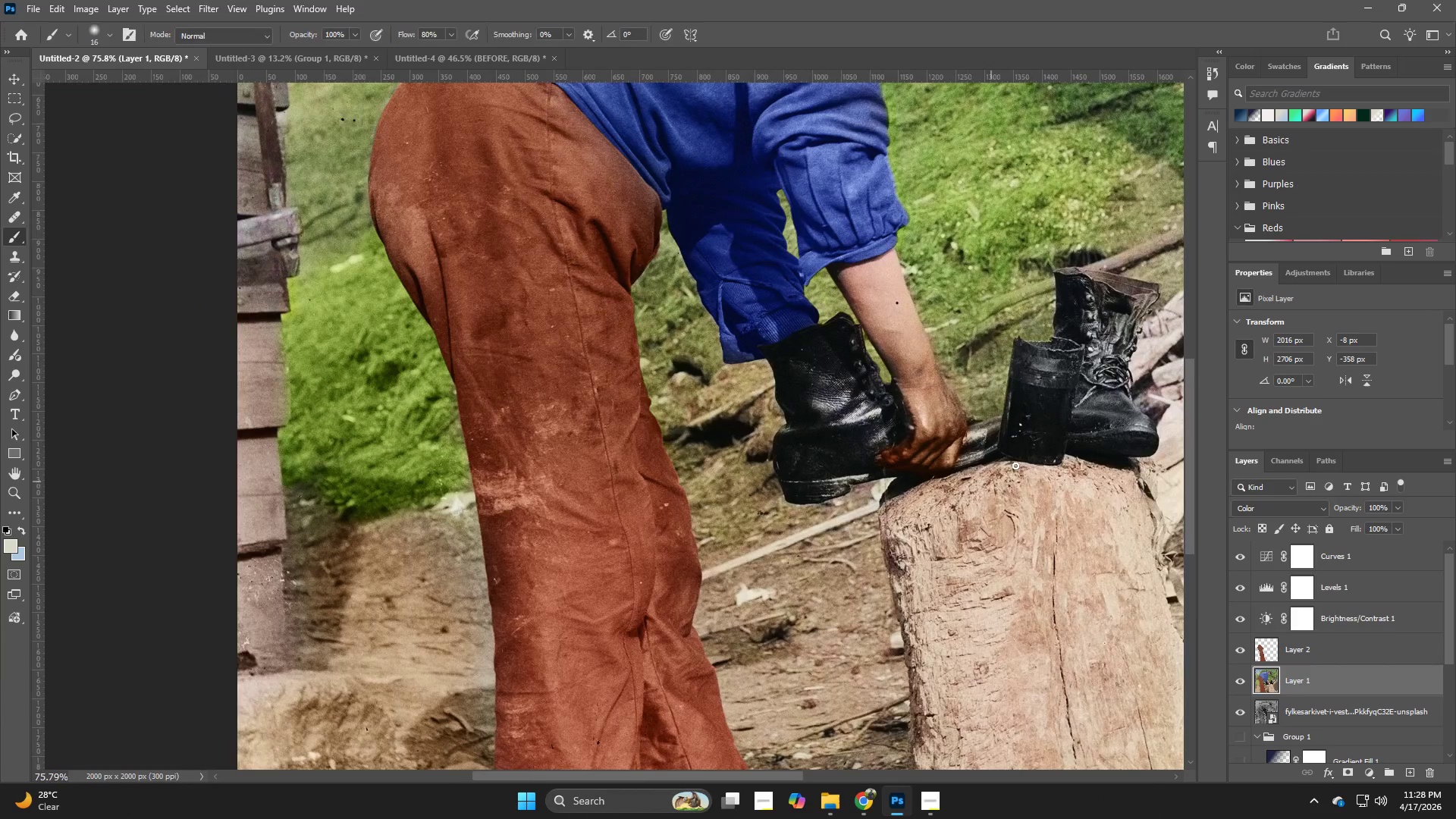 
hold_key(key=Z, duration=1.5)
 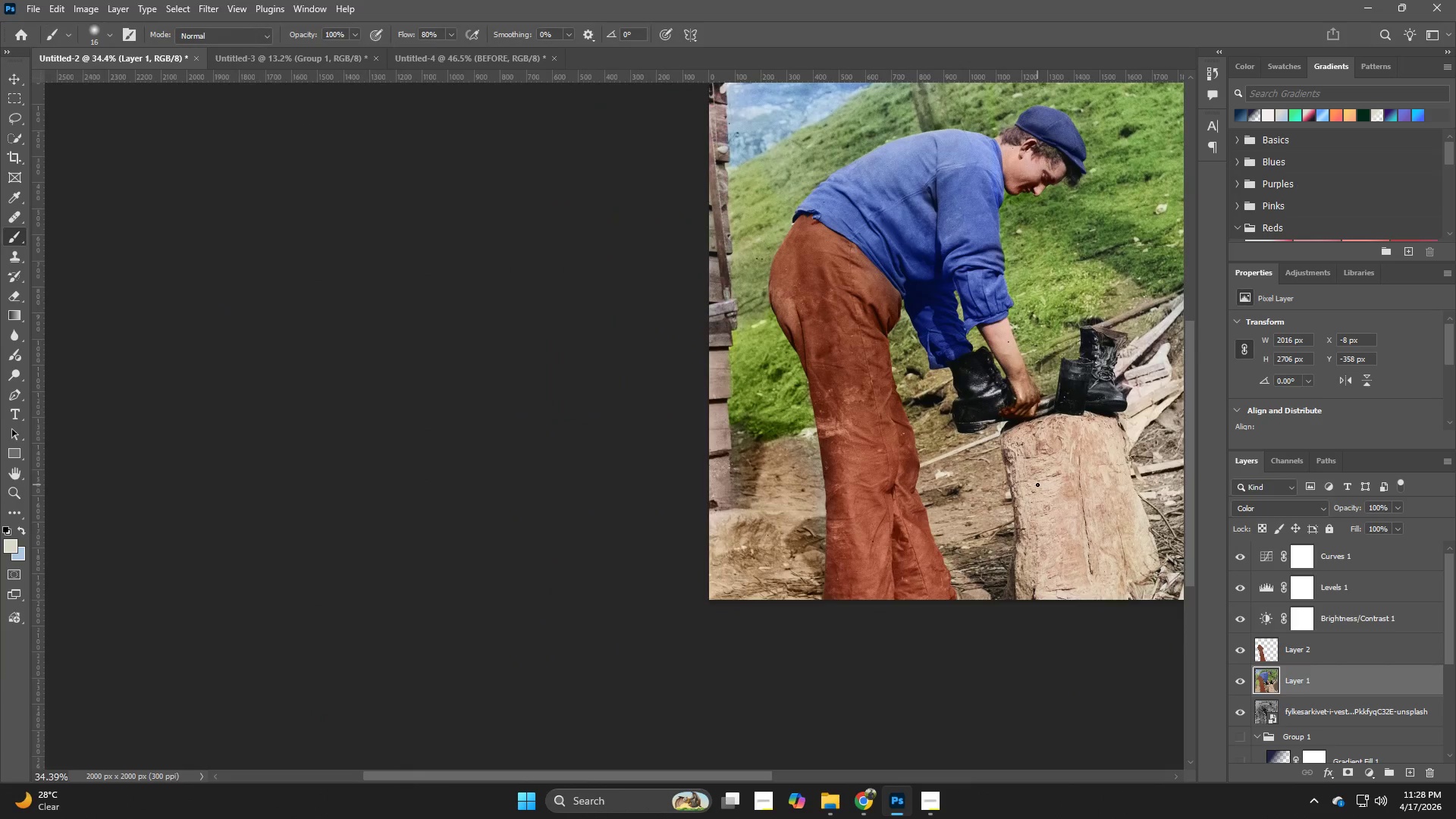 
left_click_drag(start_coordinate=[1100, 375], to_coordinate=[1048, 396])
 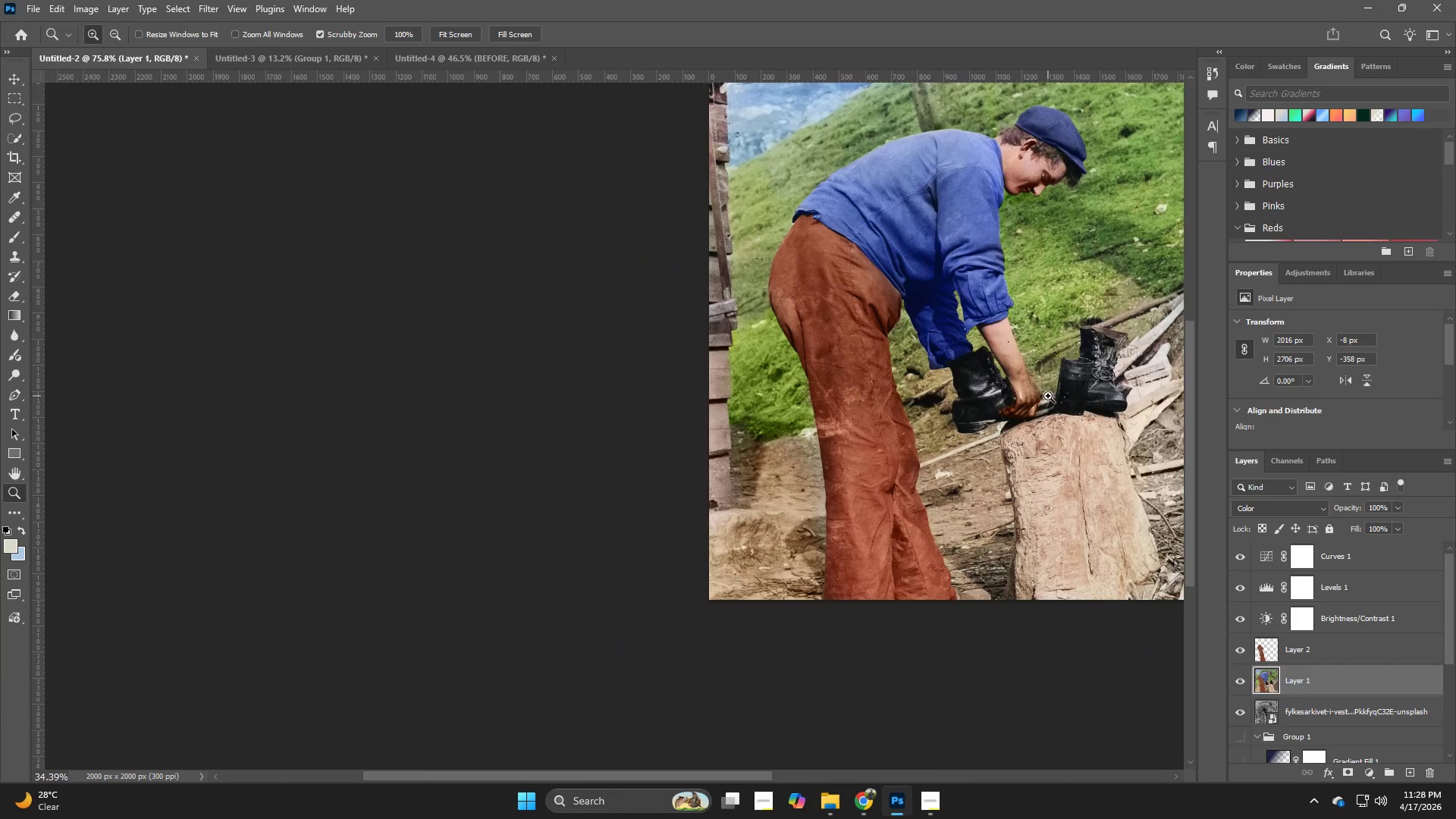 
key(Z)
 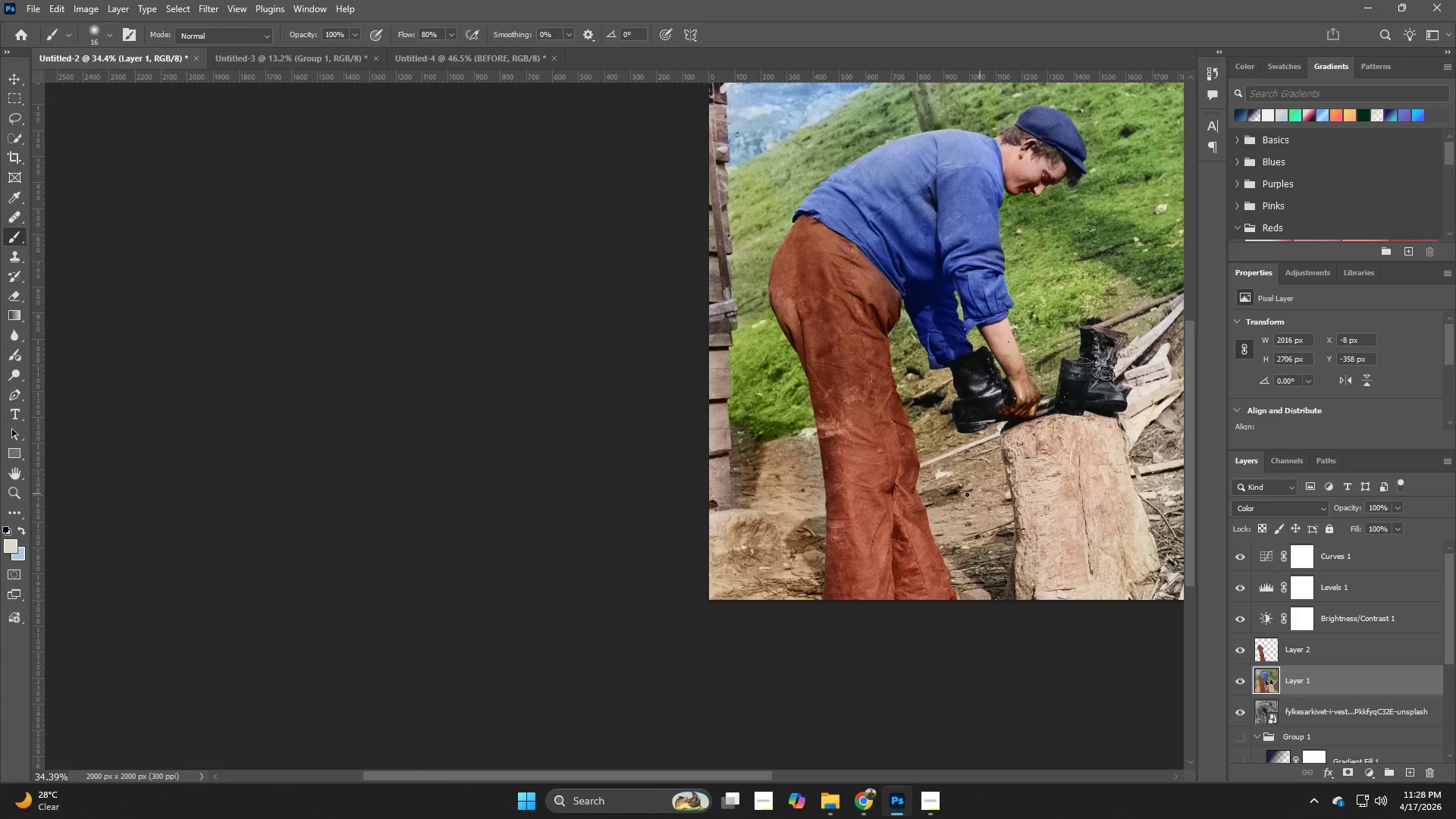 
hold_key(key=Z, duration=0.45)
 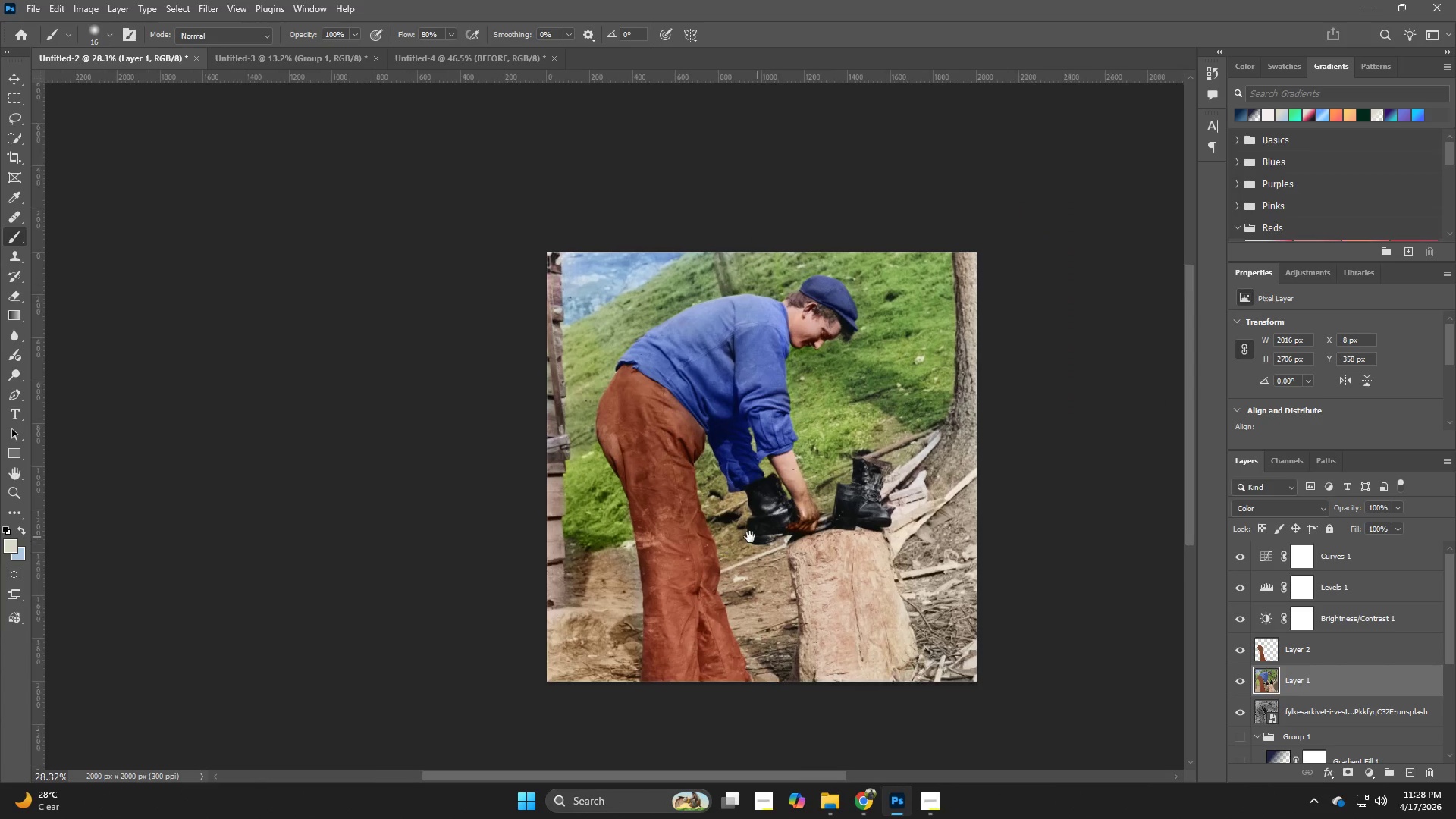 
left_click_drag(start_coordinate=[964, 422], to_coordinate=[943, 431])
 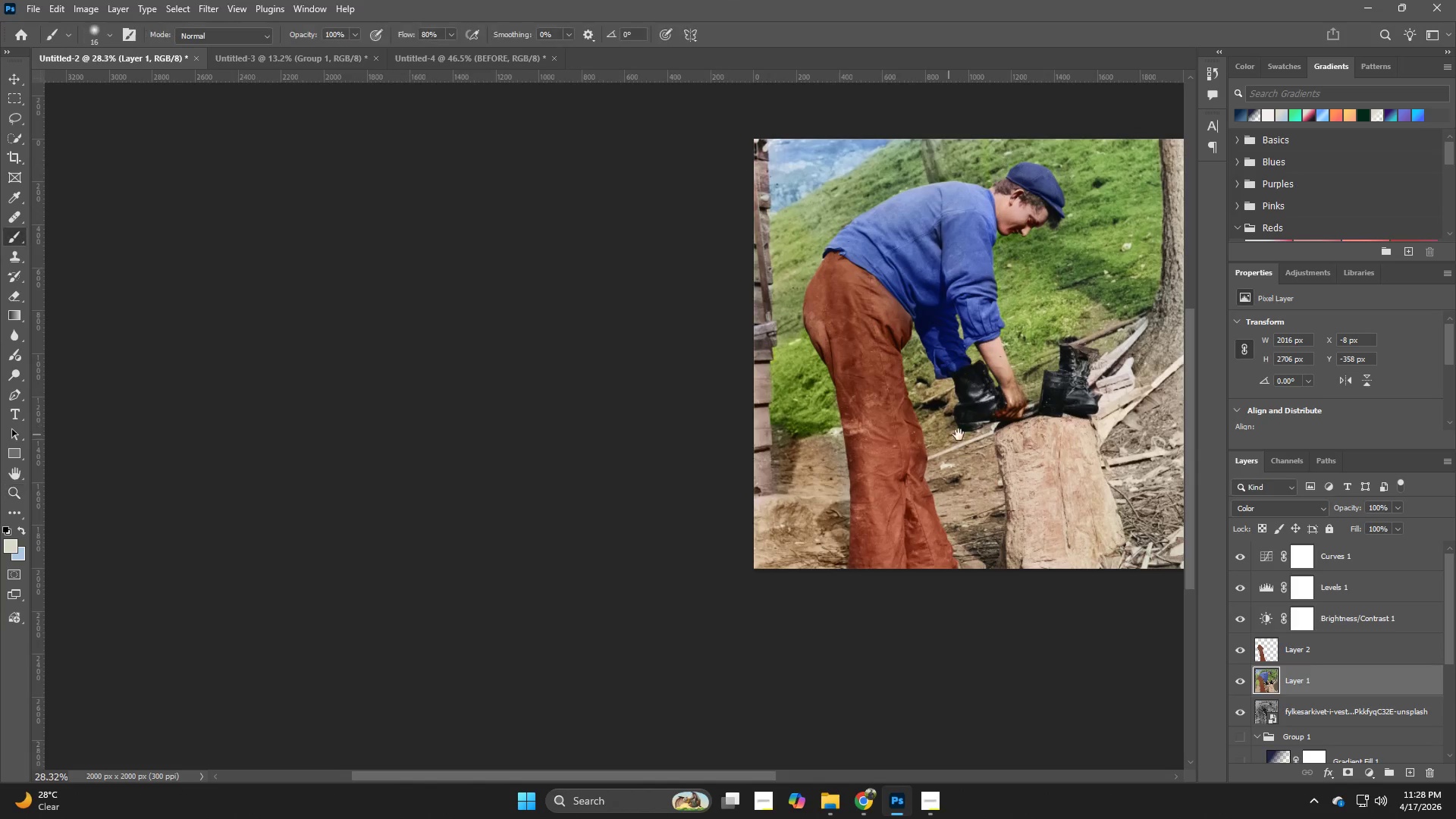 
hold_key(key=Space, duration=0.98)
 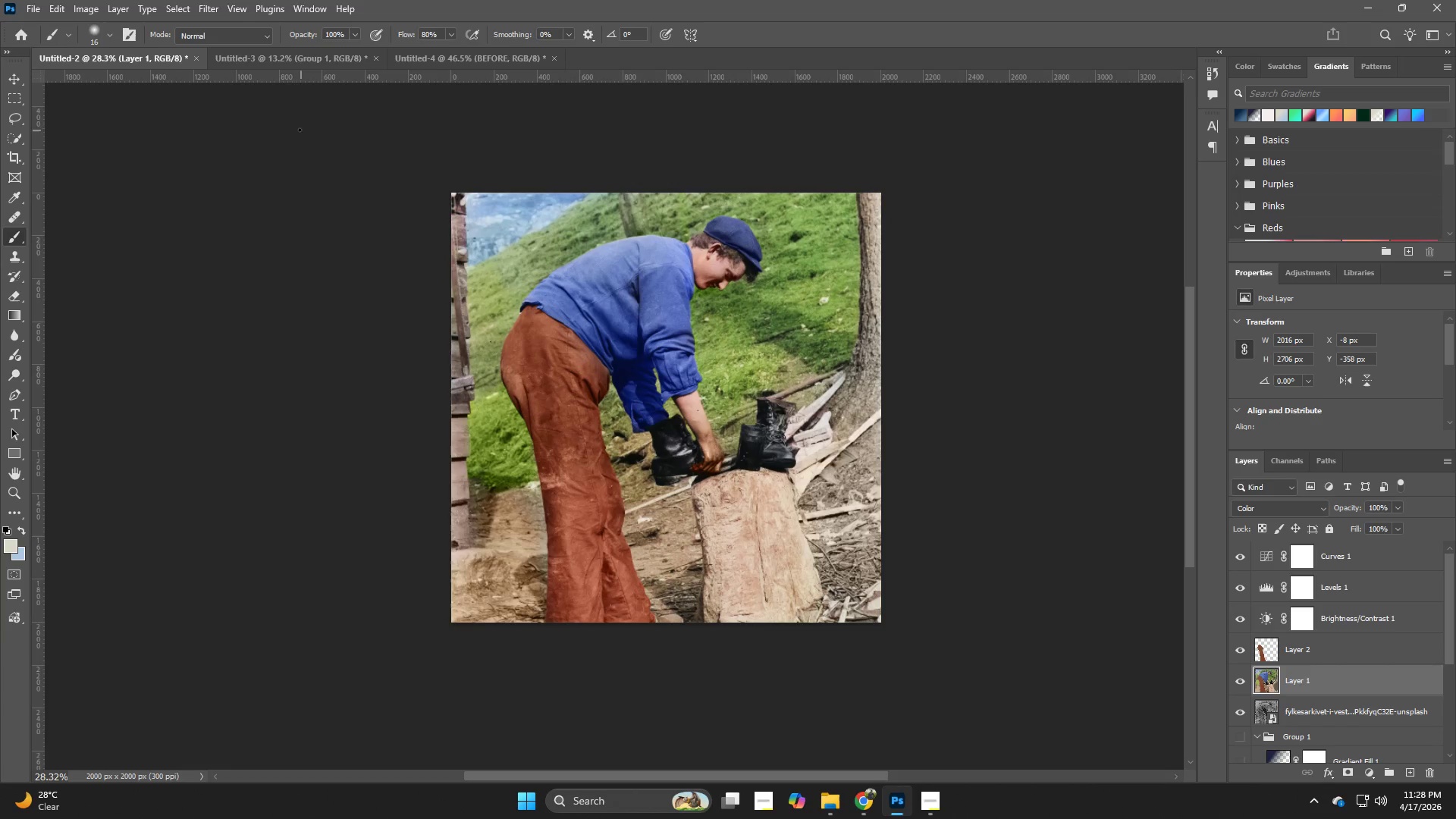 
left_click_drag(start_coordinate=[966, 423], to_coordinate=[664, 477])
 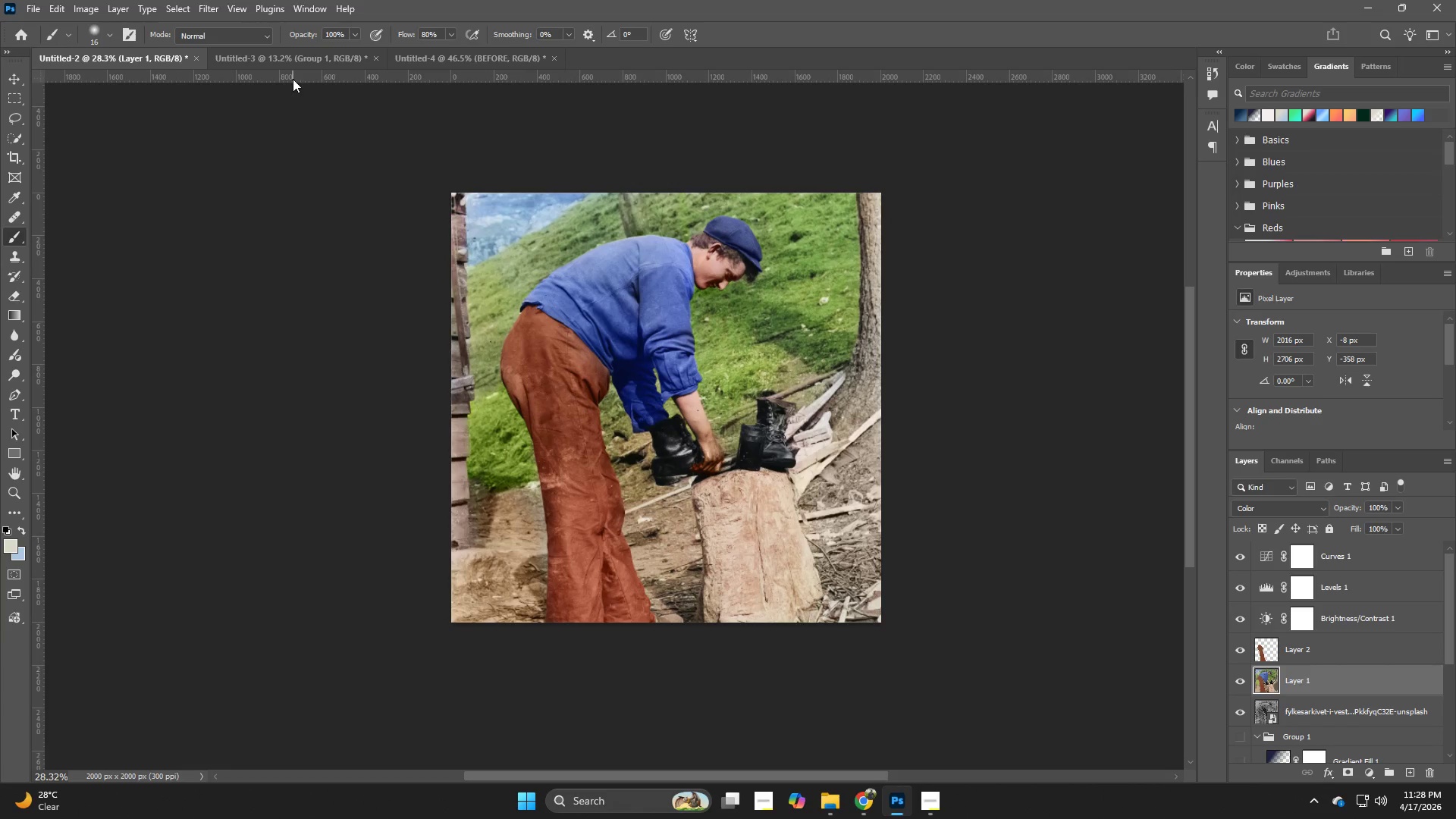 
left_click([297, 59])
 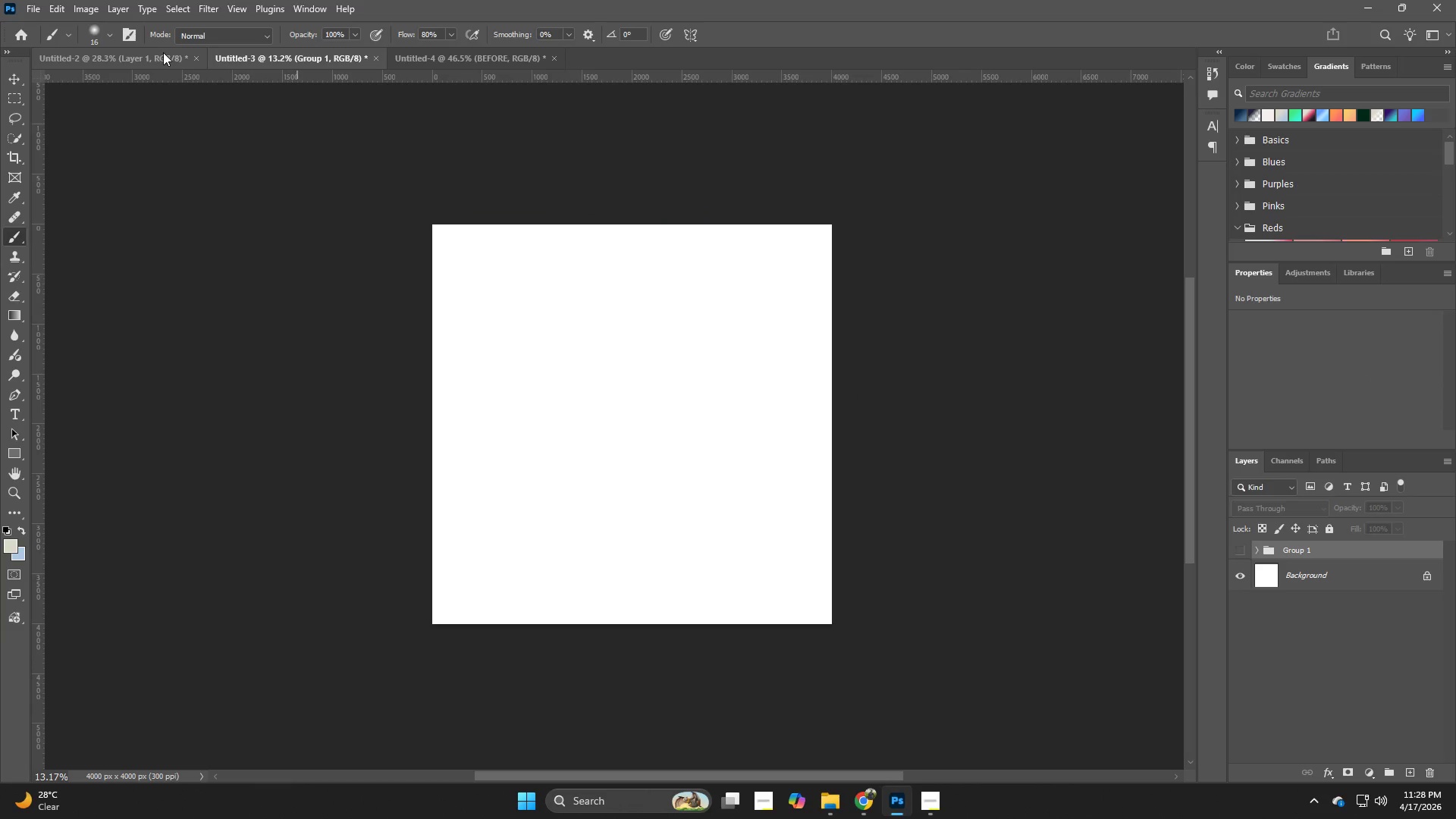 
left_click([163, 52])
 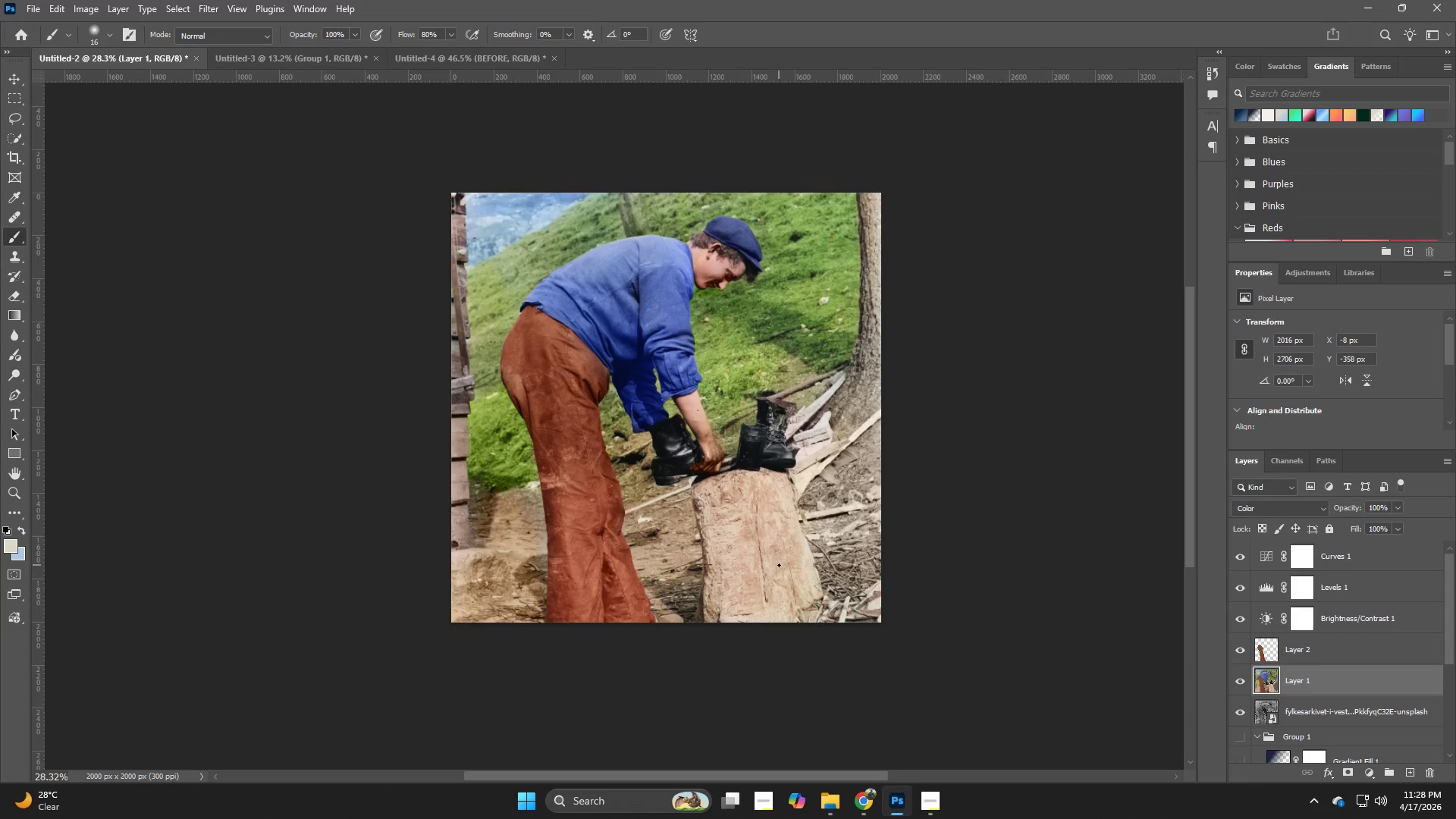 
wait(8.52)
 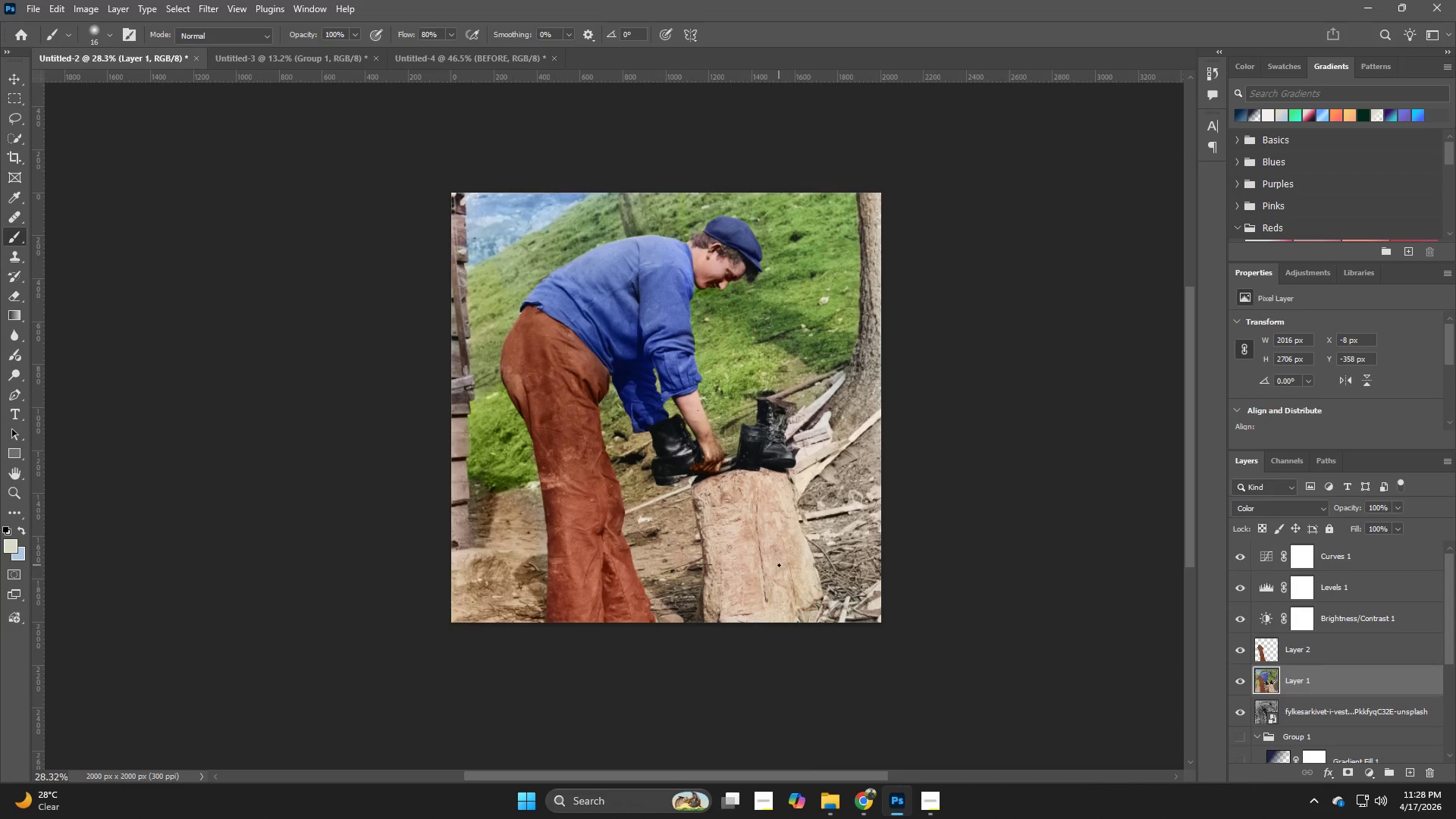 
left_click([1244, 682])
 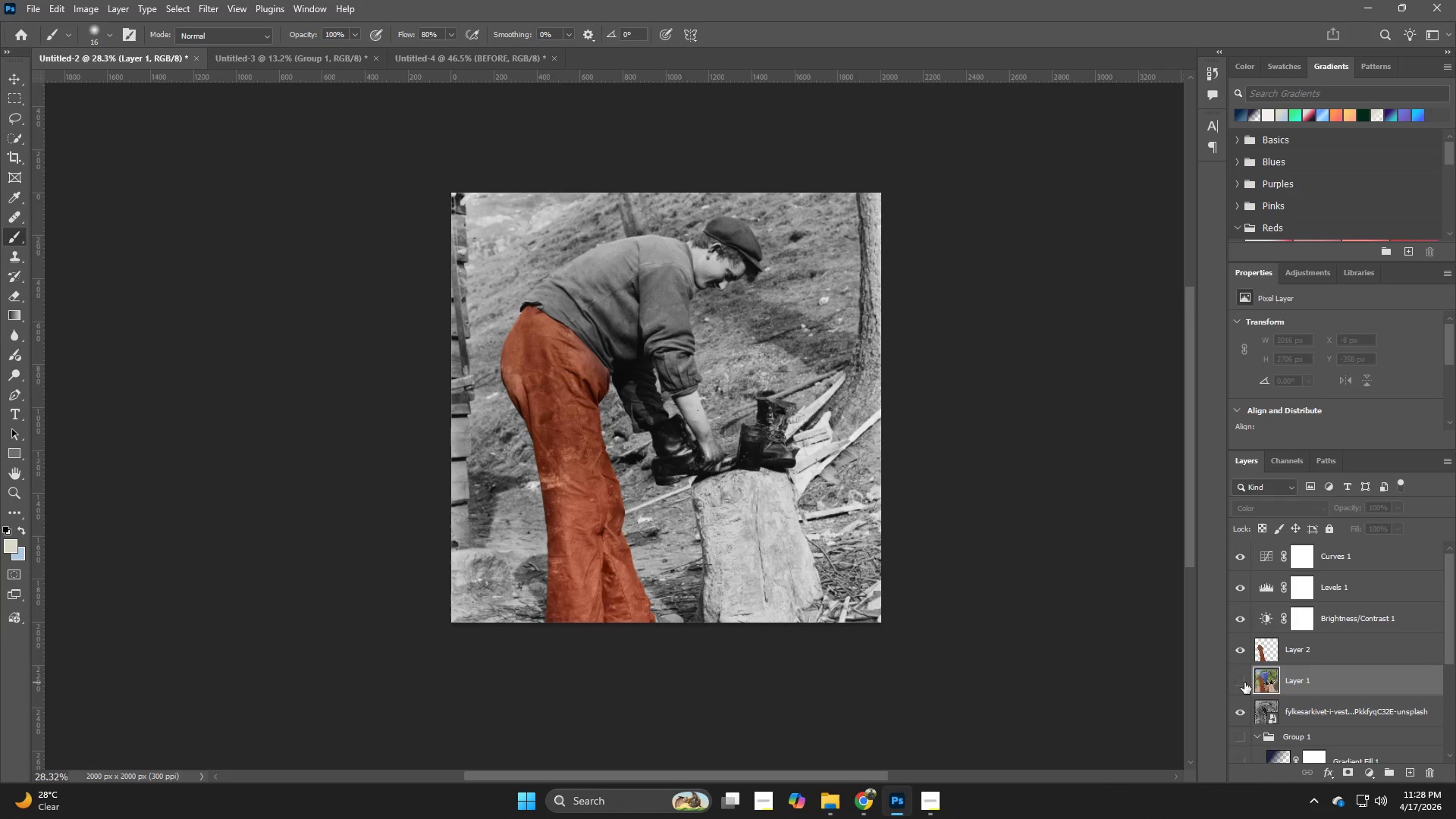 
left_click([1244, 682])
 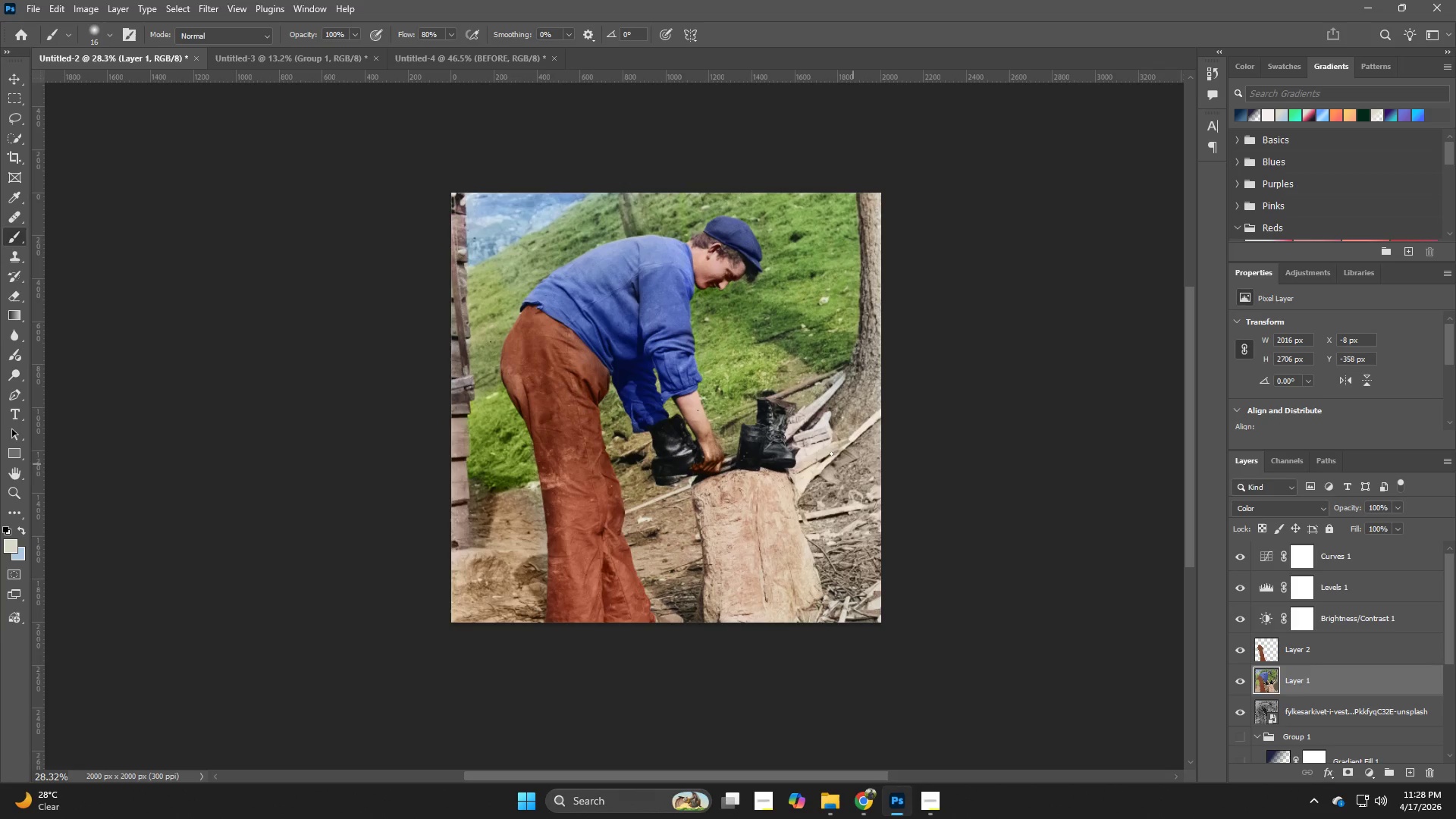 
key(Alt+Control+Shift+W)
 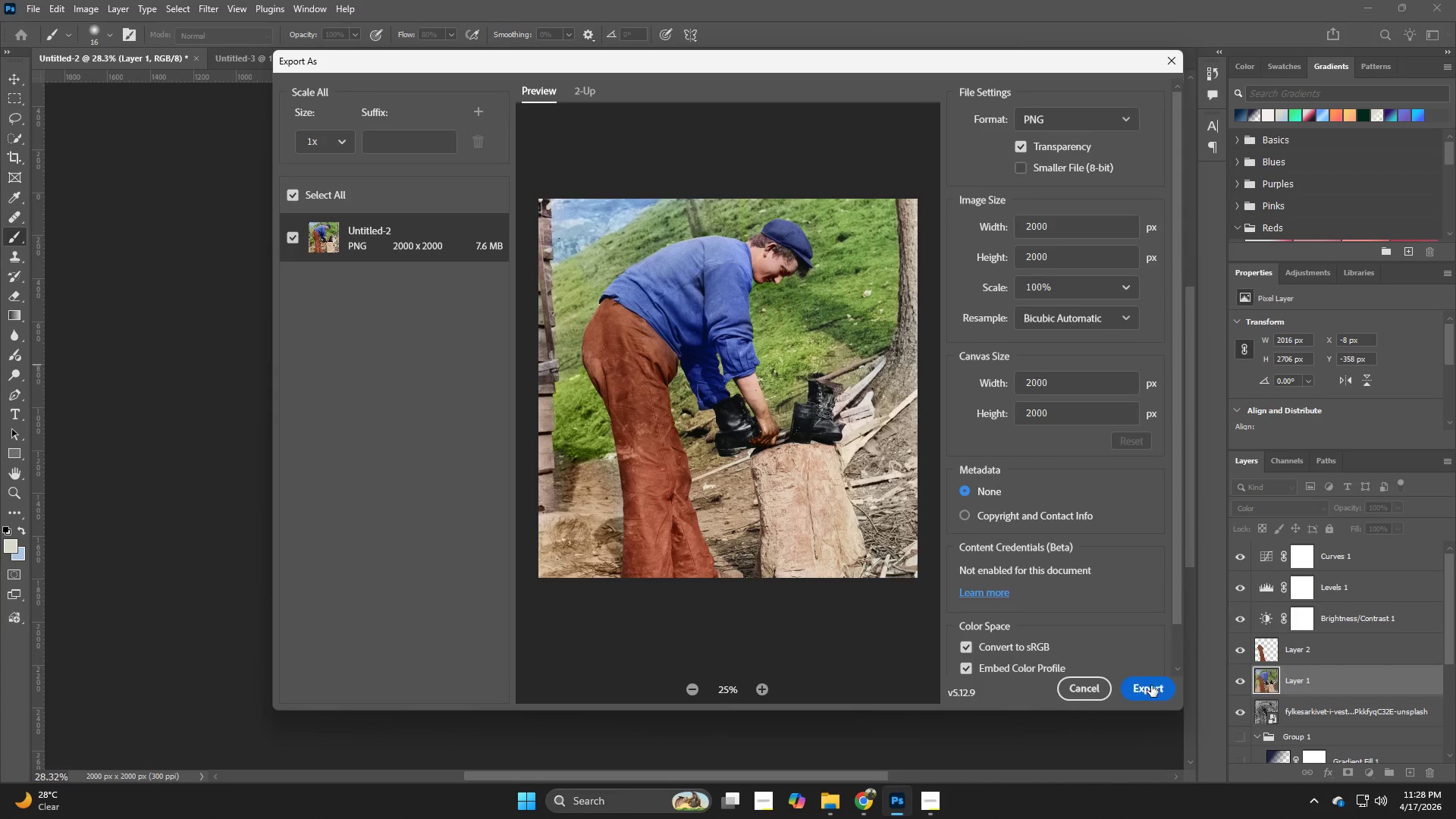 
left_click([1093, 688])
 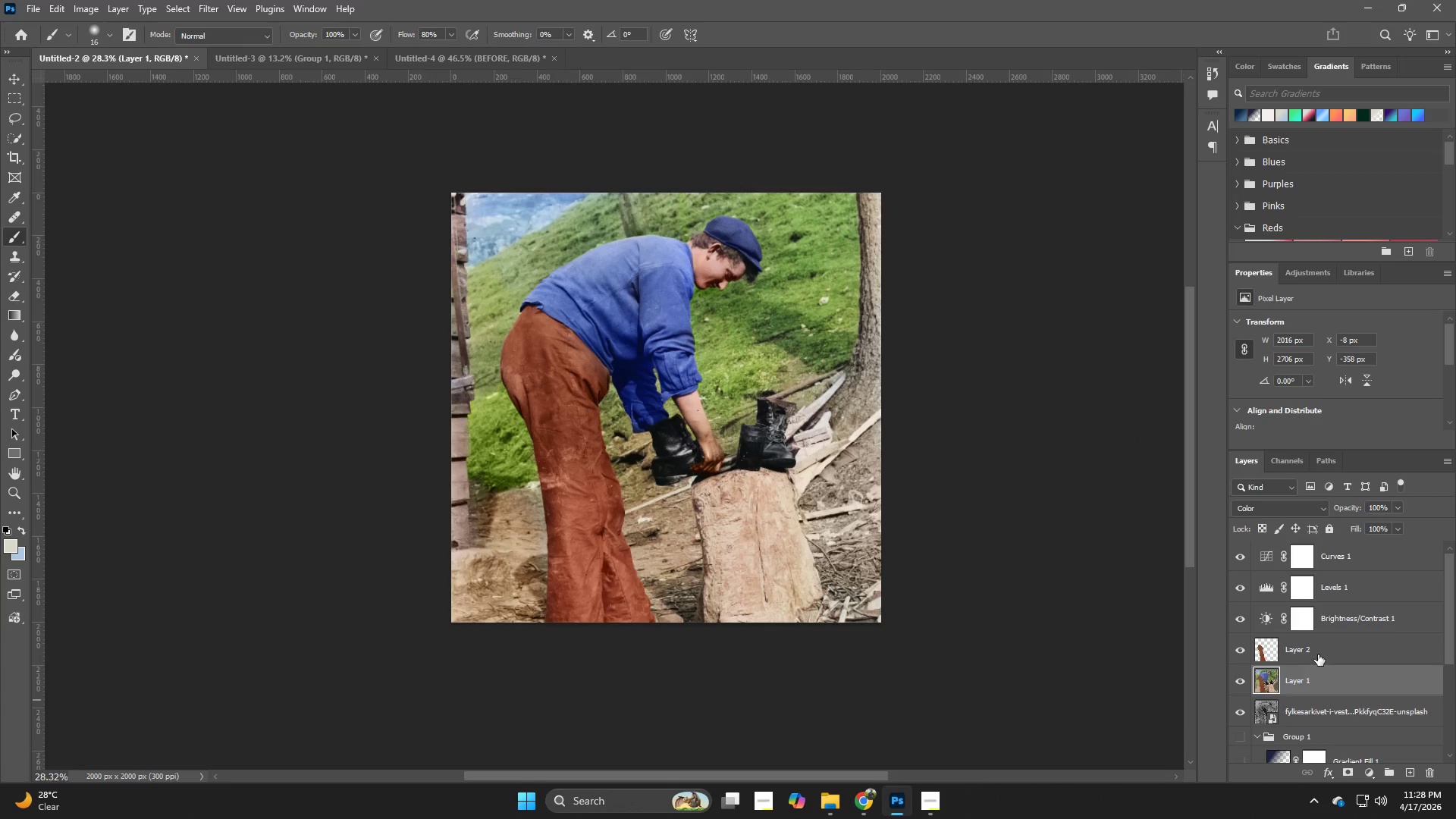 
hold_key(key=ShiftLeft, duration=0.7)
 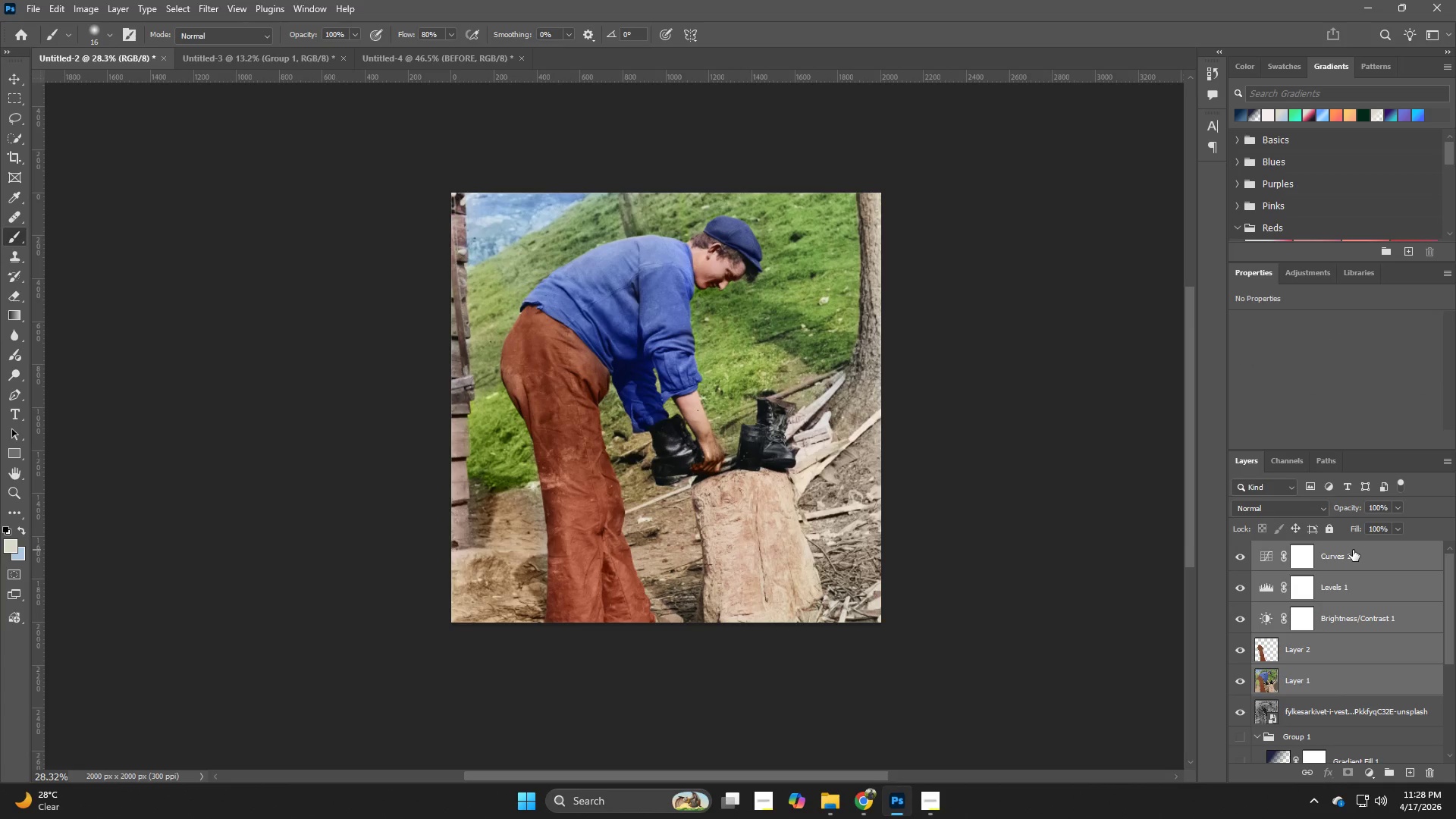 
scroll: coordinate [1319, 689], scroll_direction: up, amount: 4.0
 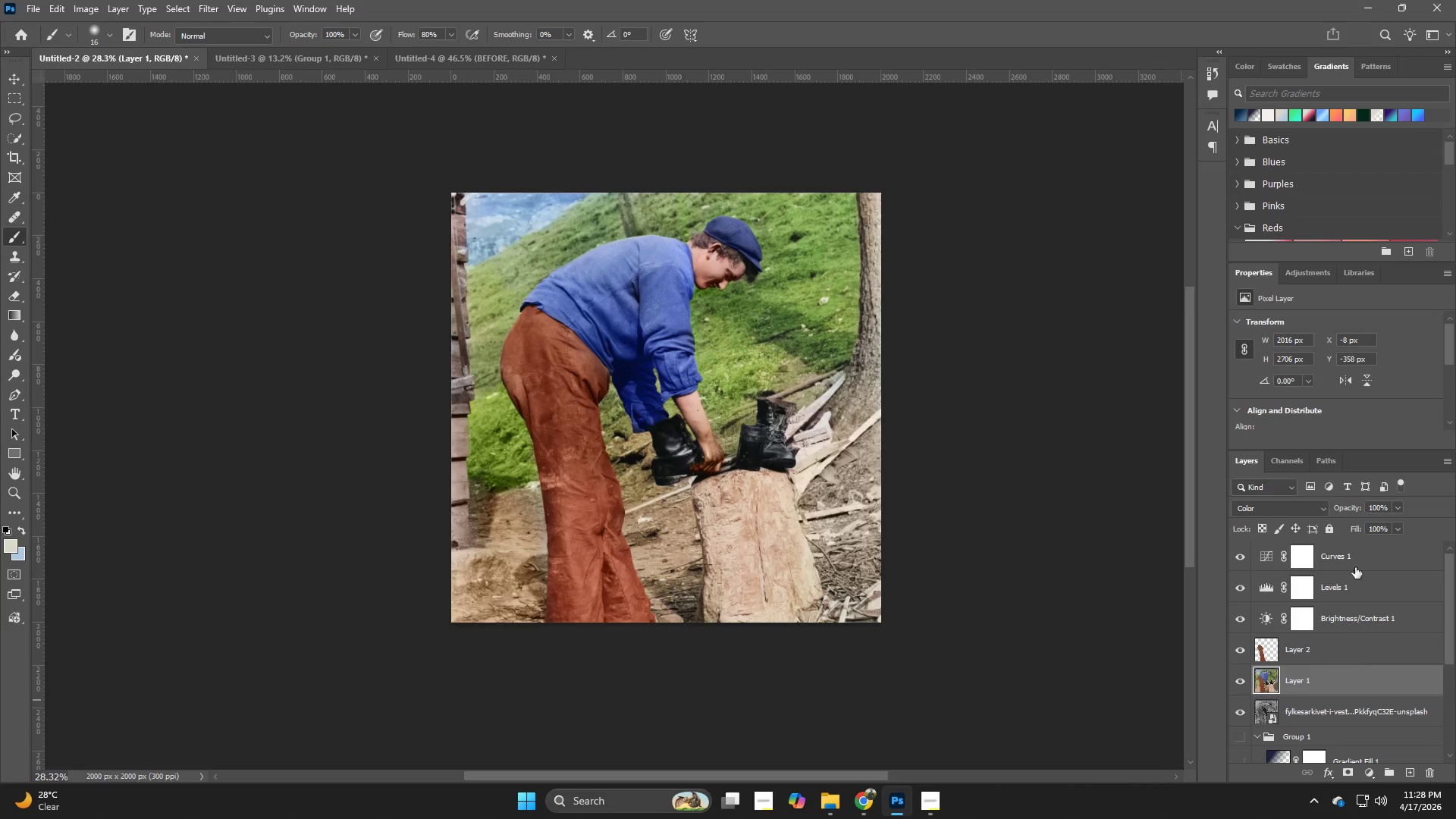 
left_click([1353, 550])
 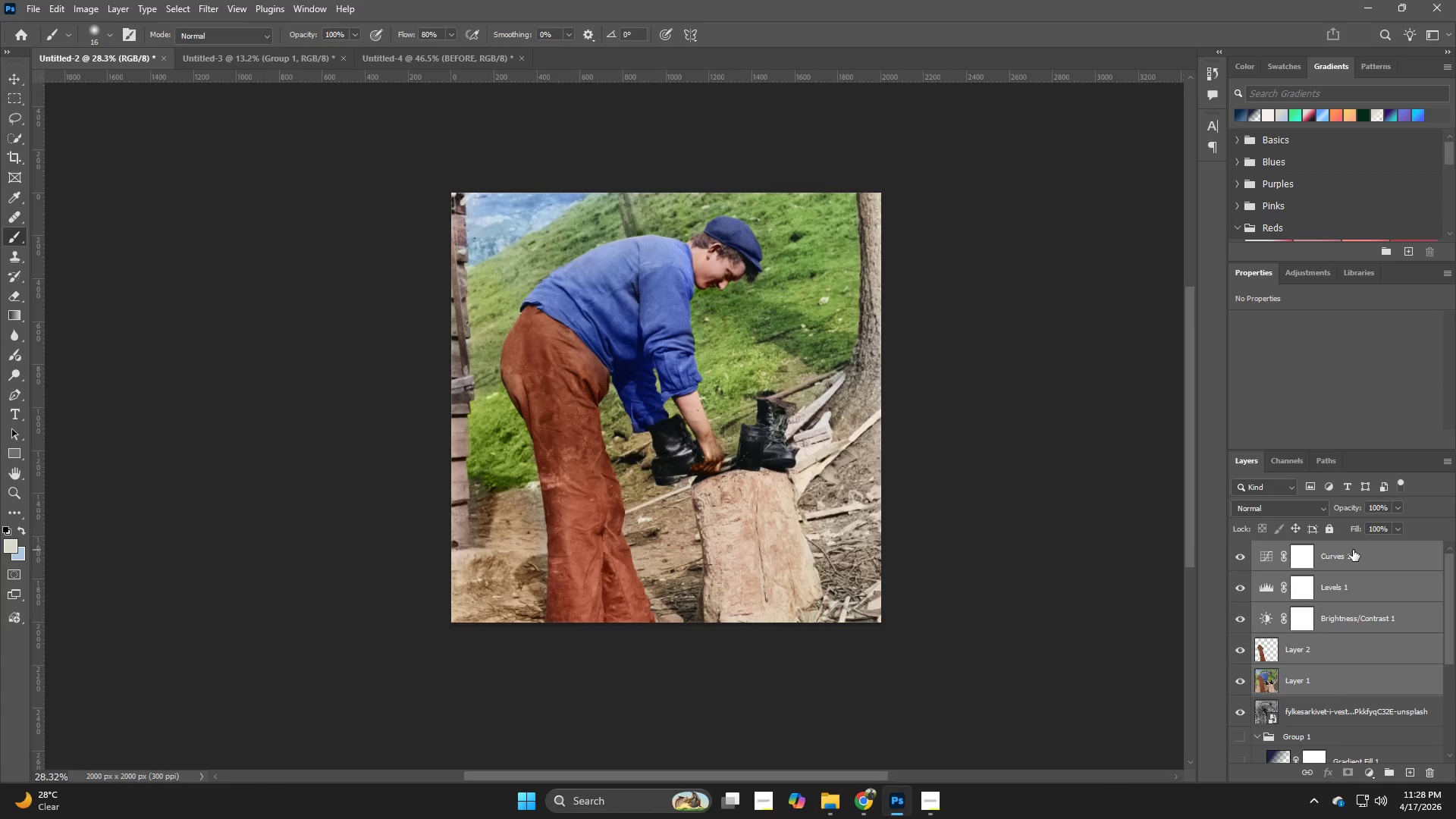 
key(Control+J)
 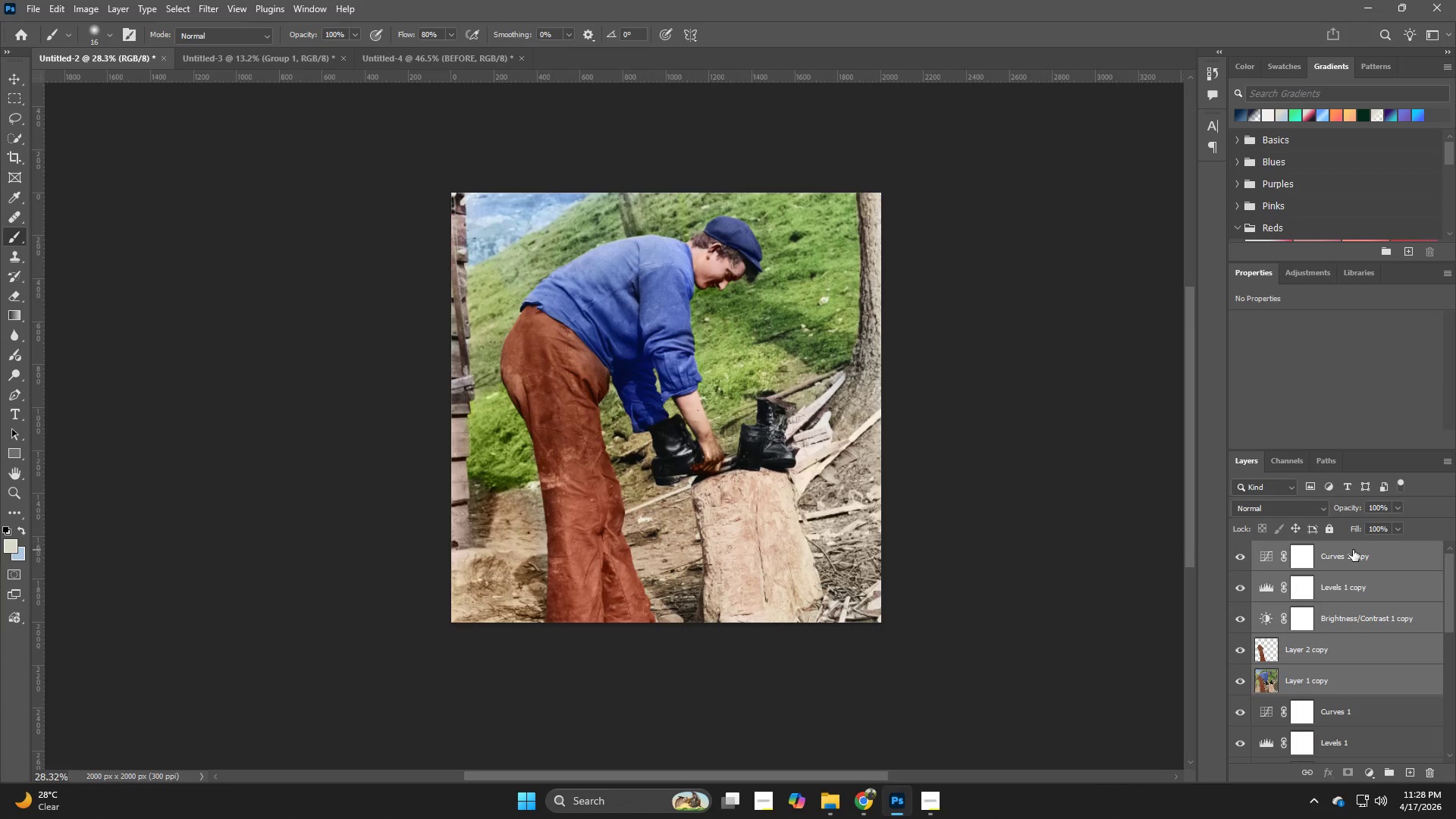 
key(Control+E)
 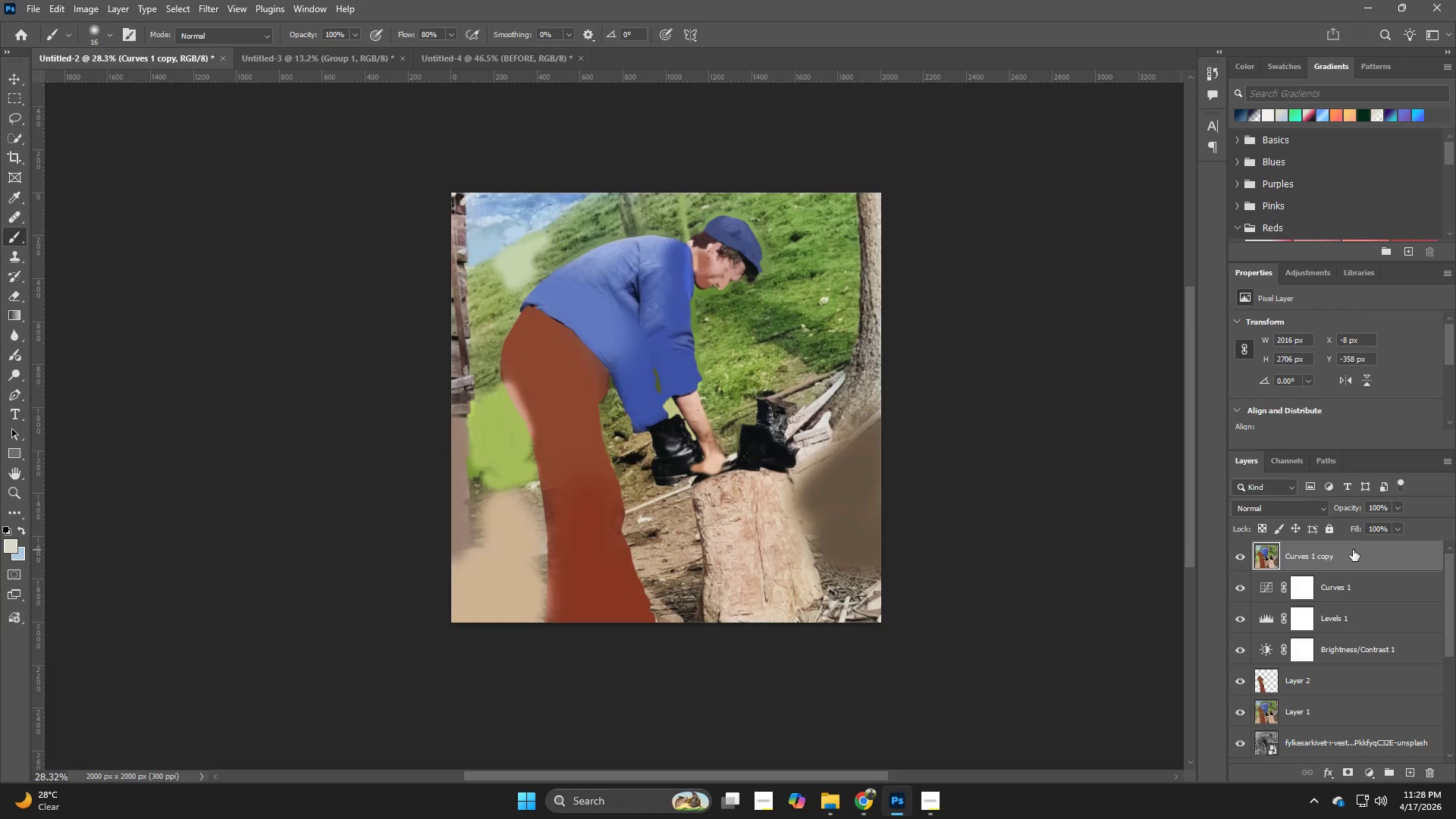 
hold_key(key=ControlLeft, duration=0.34)
 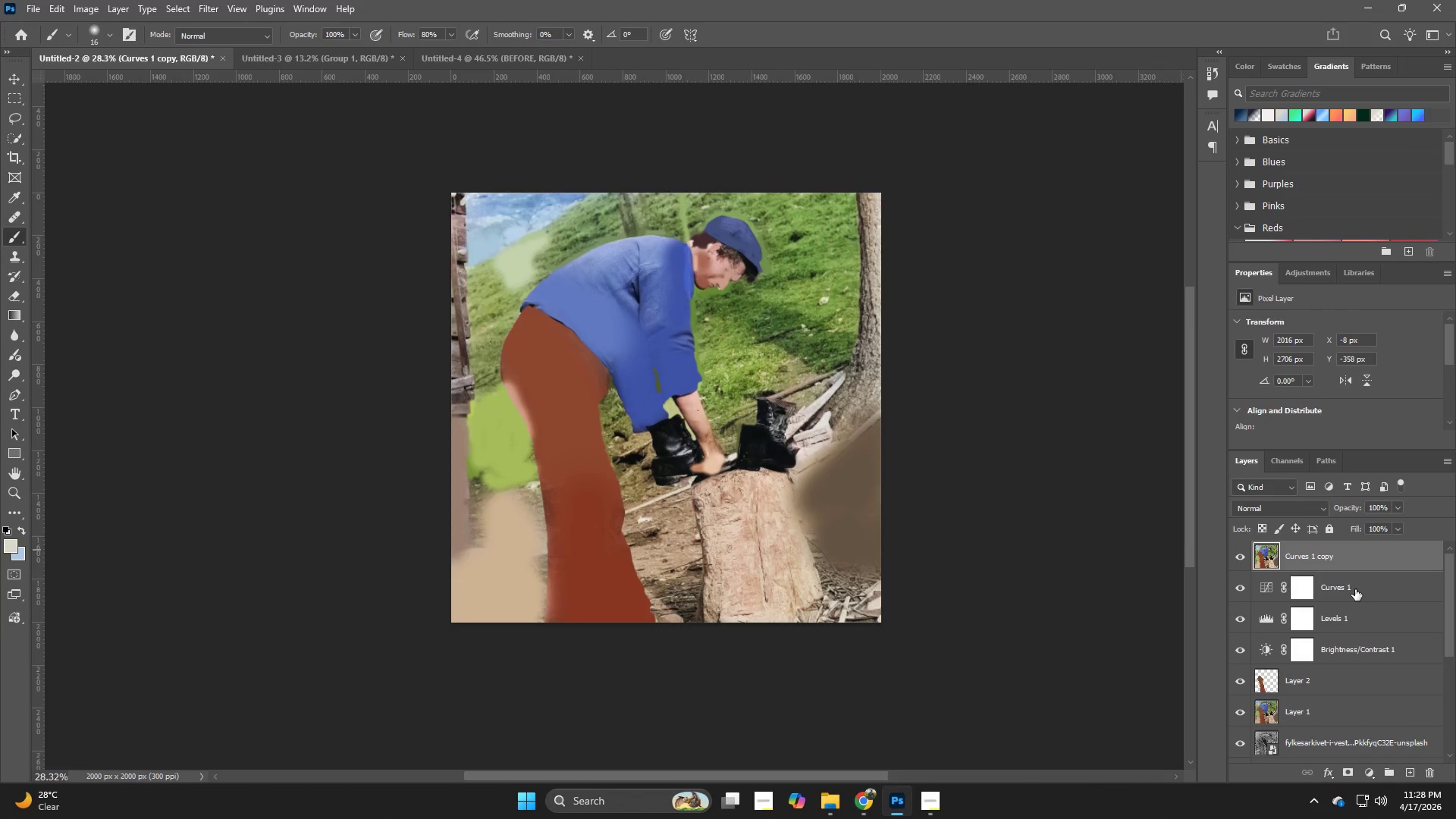 
key(Control+Z)
 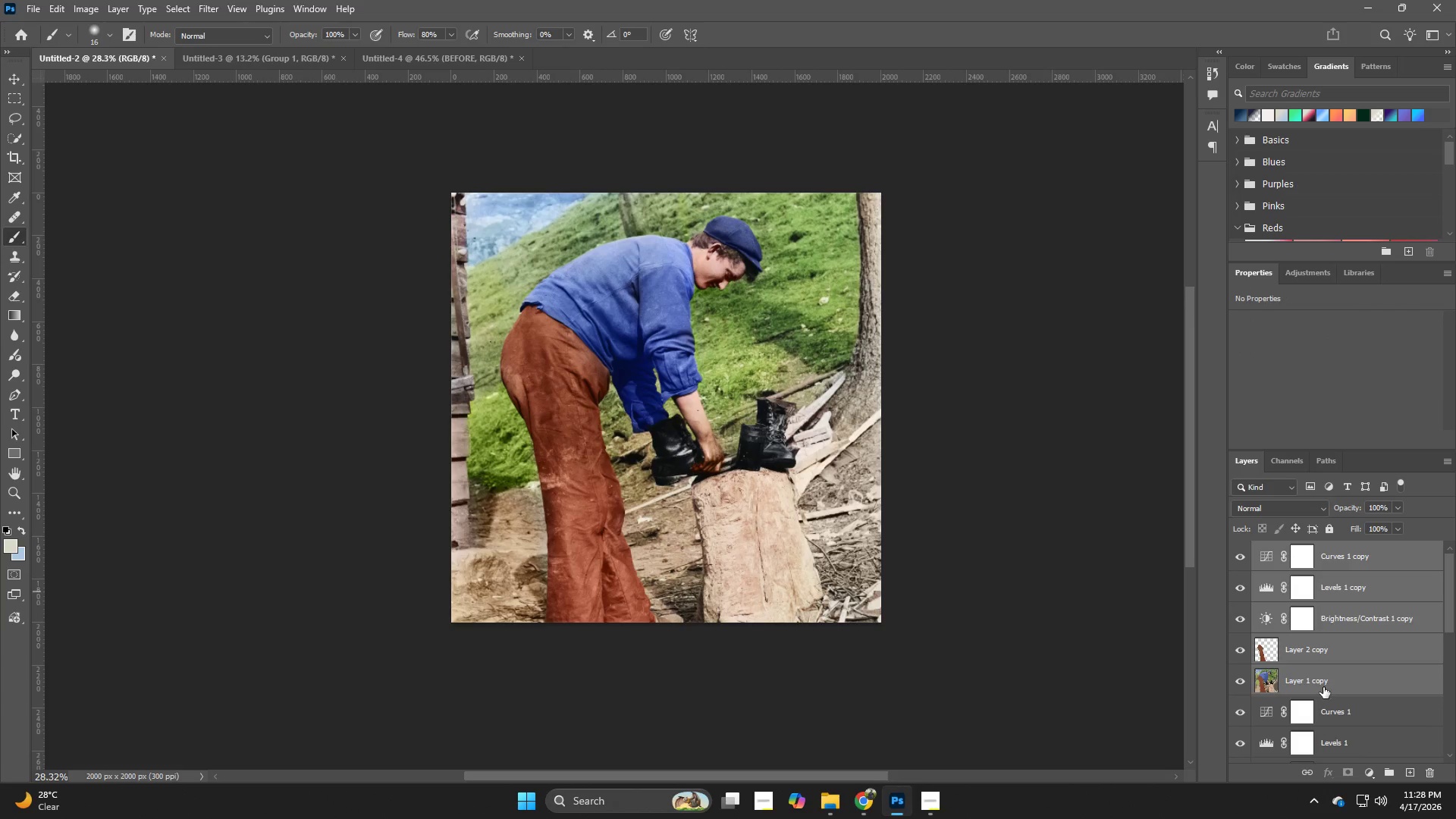 
left_click([1323, 687])
 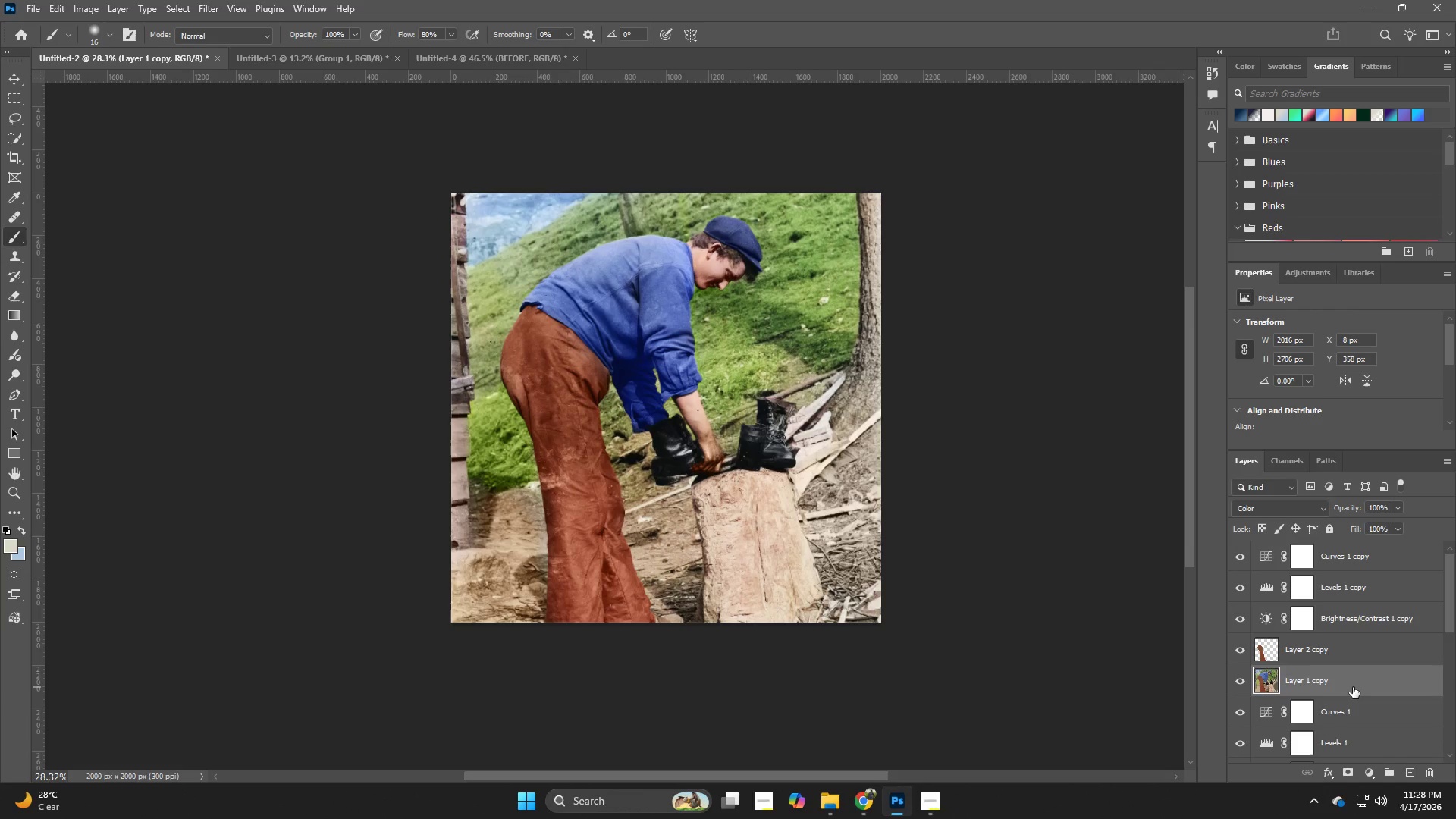 
scroll: coordinate [1358, 695], scroll_direction: down, amount: 3.0
 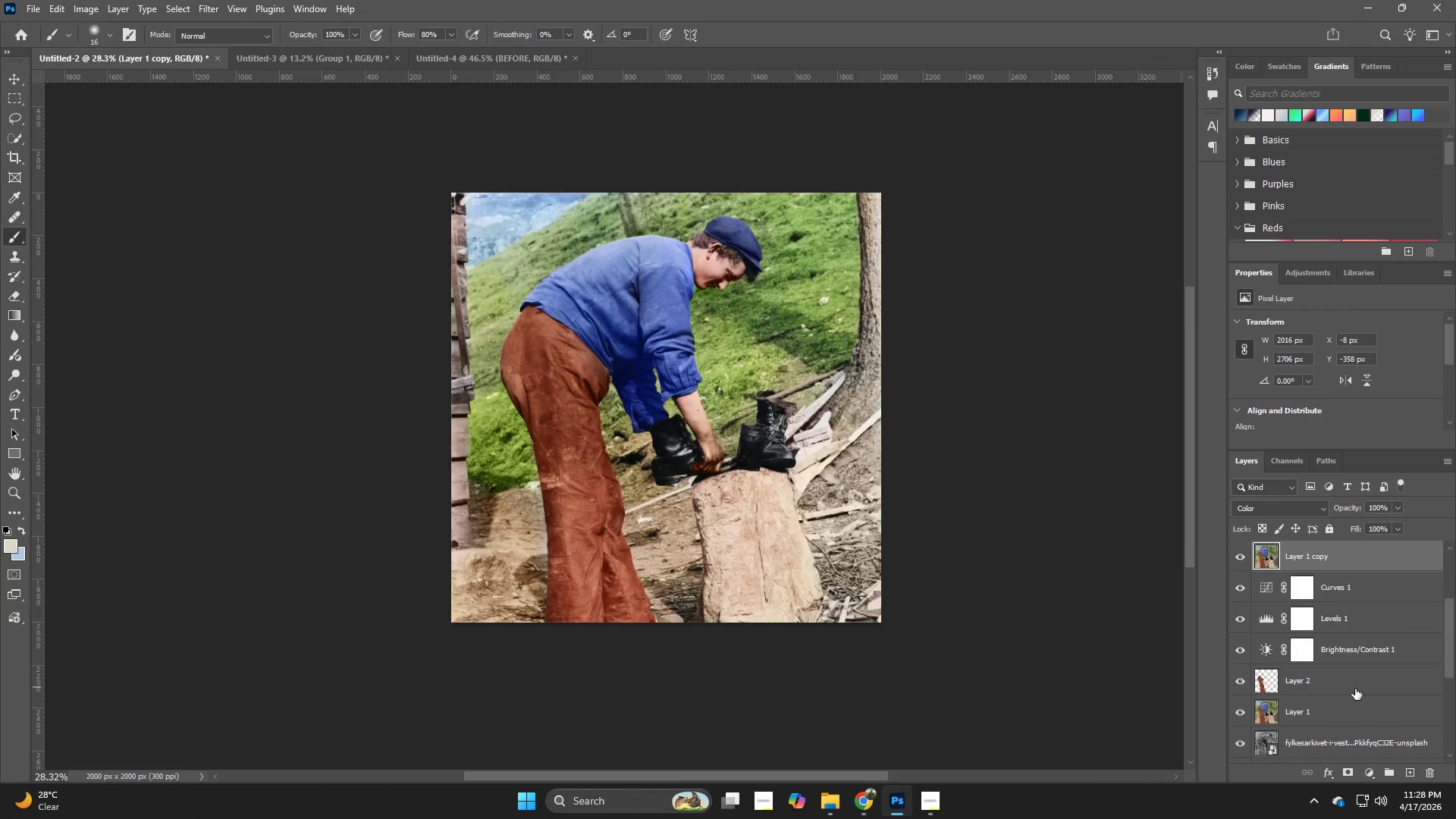 
hold_key(key=ShiftLeft, duration=0.8)
 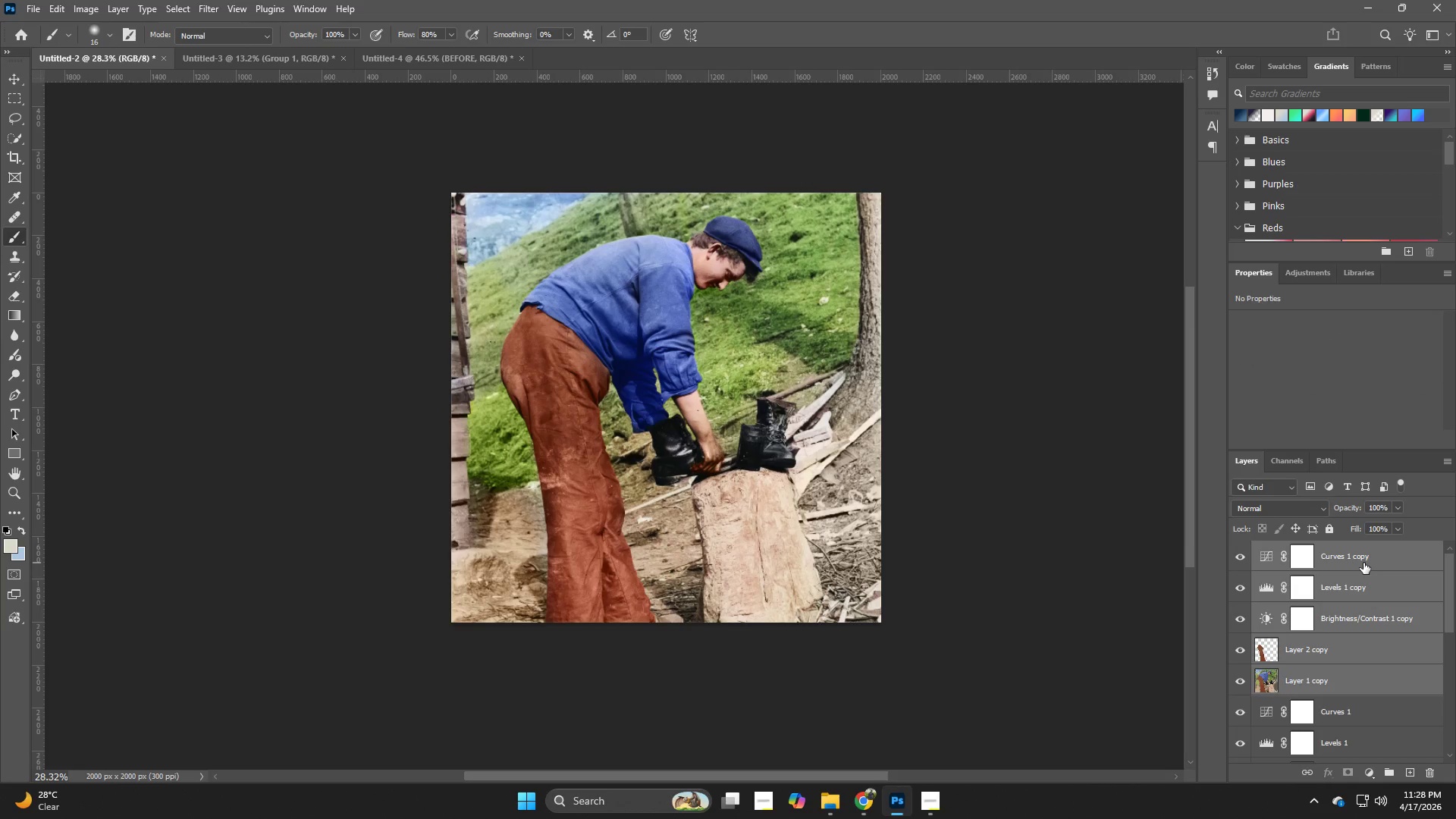 
scroll: coordinate [1351, 675], scroll_direction: up, amount: 7.0
 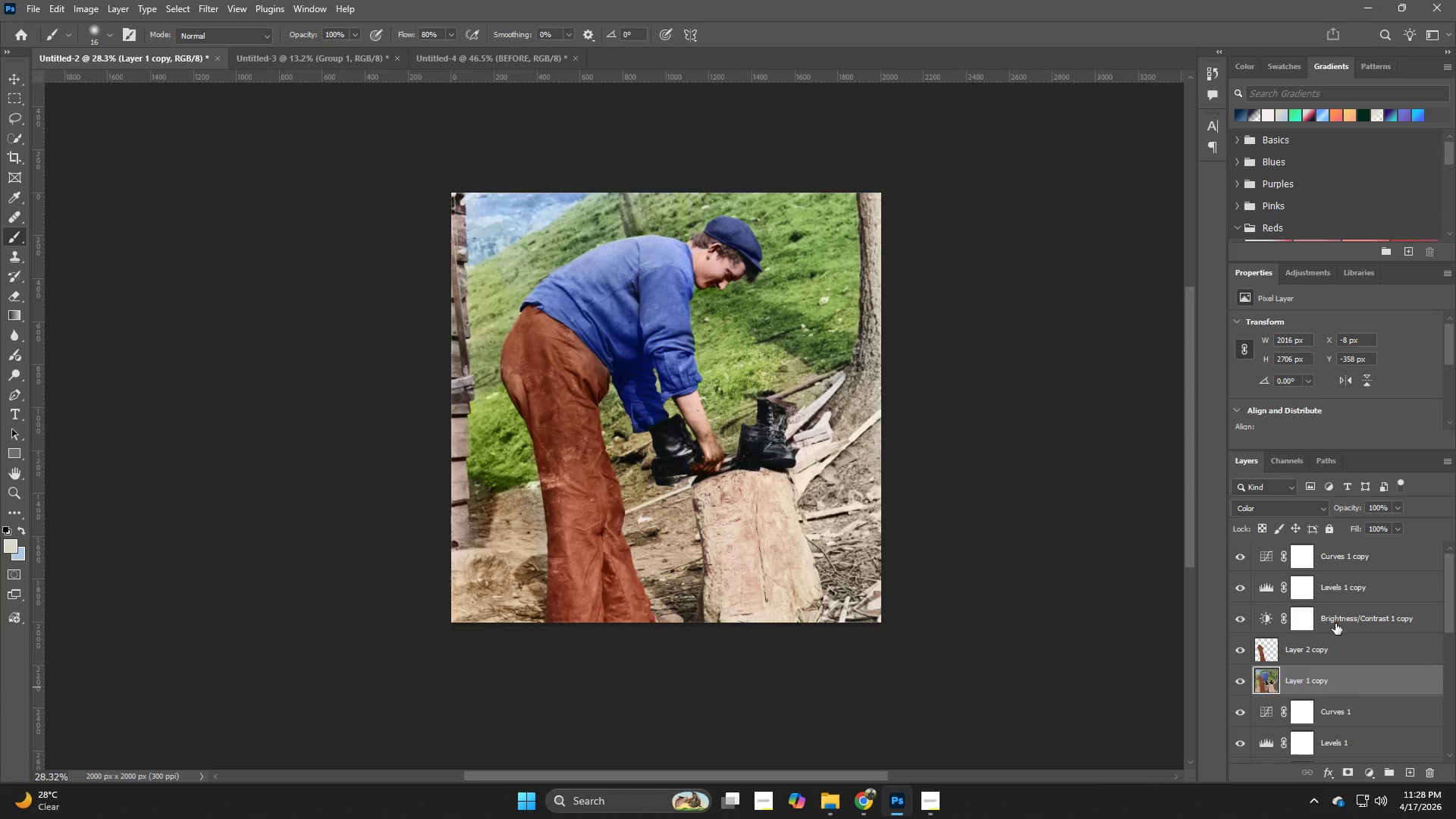 
left_click([1363, 563])
 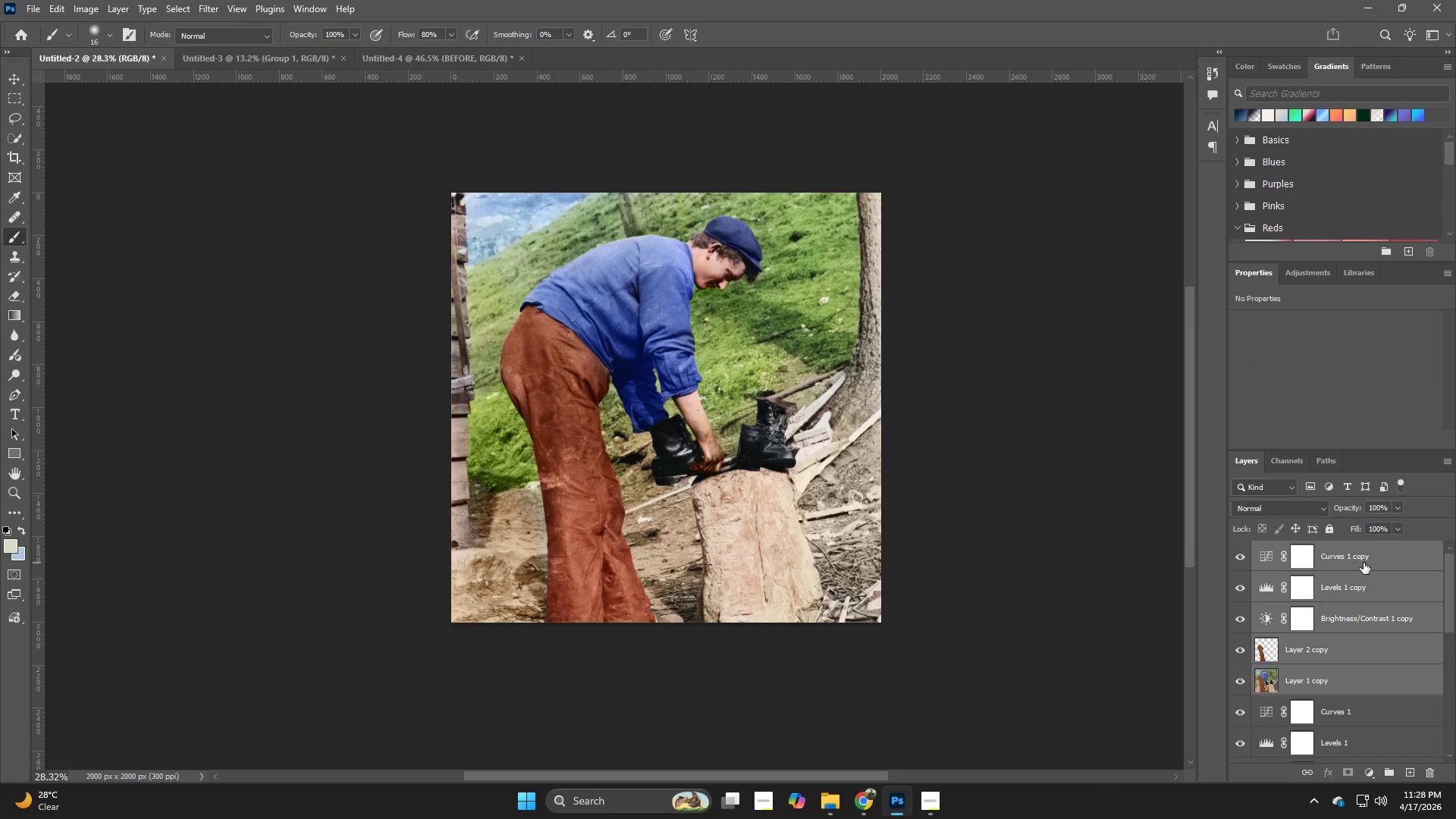 
key(Control+J)
 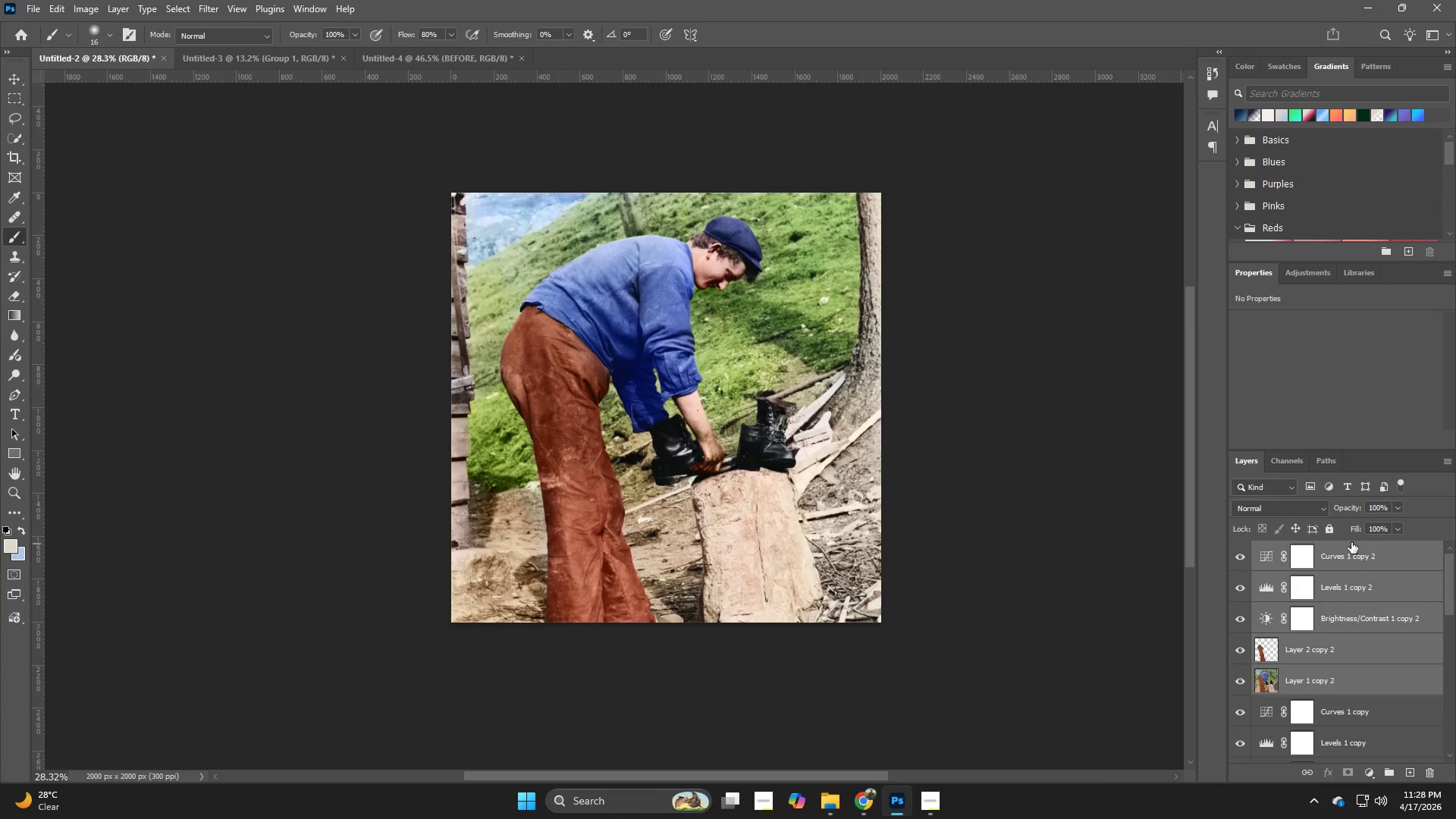 
key(Control+ControlLeft)
 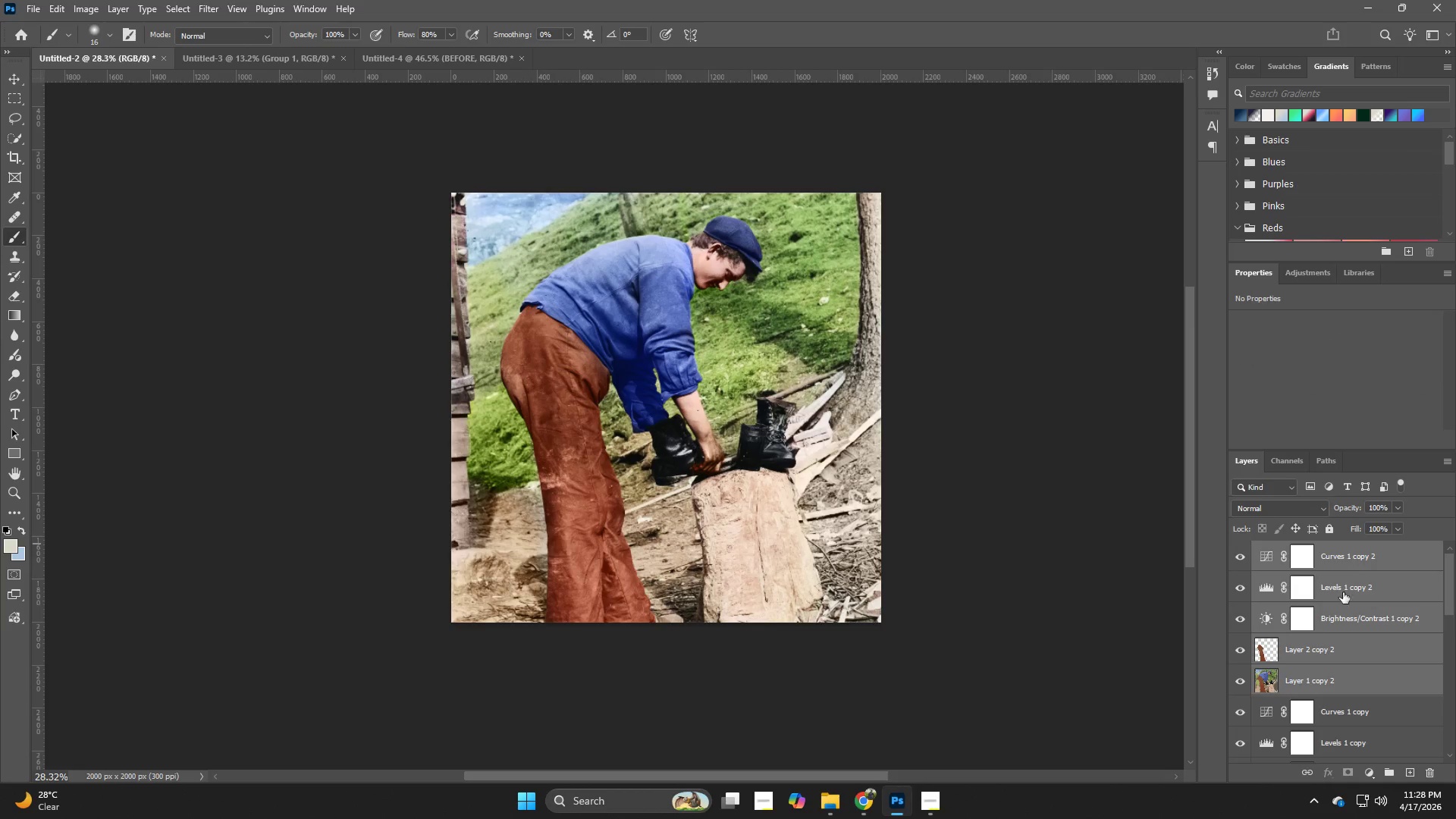 
key(Control+Z)
 